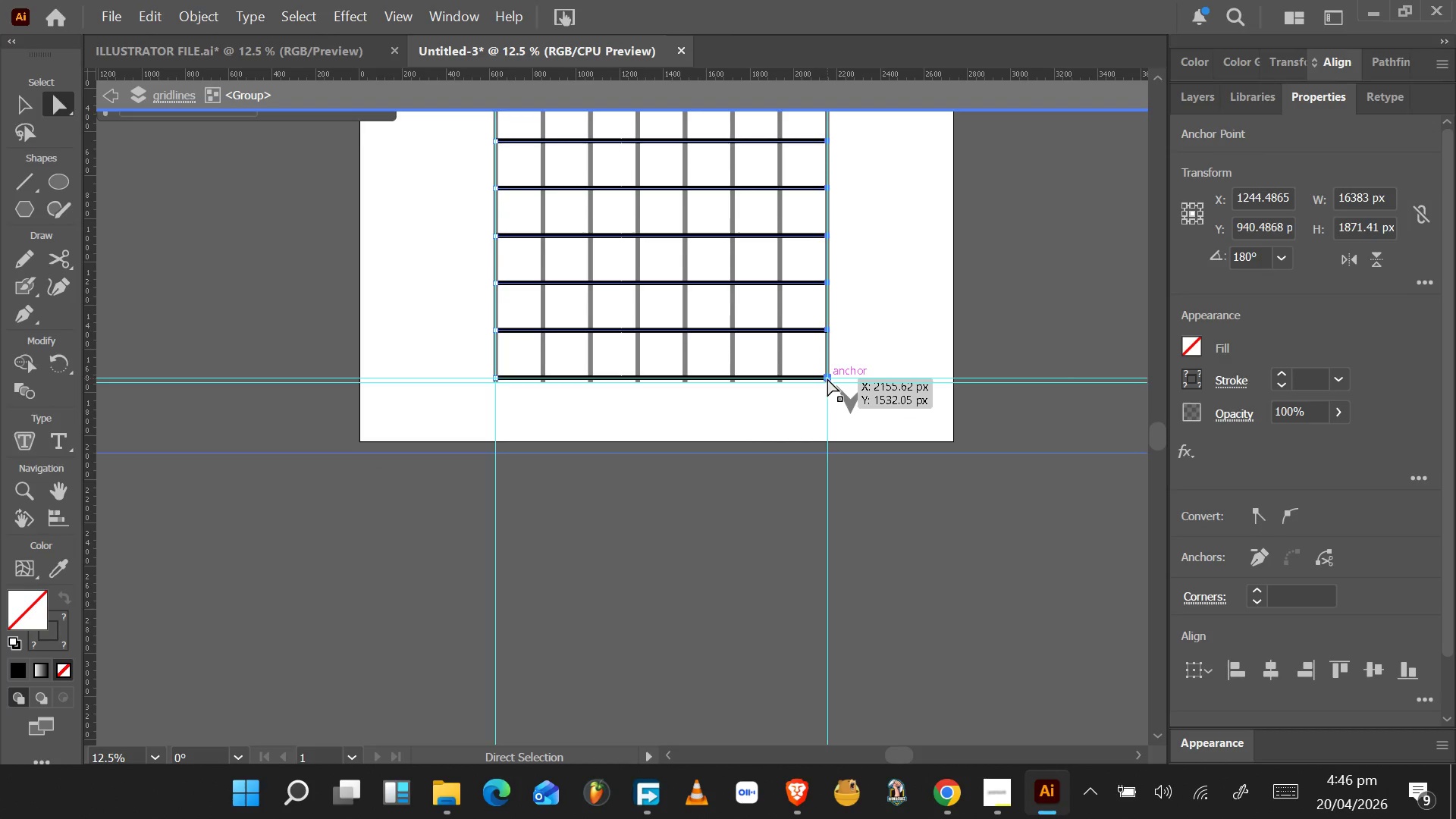 
left_click([971, 334])
 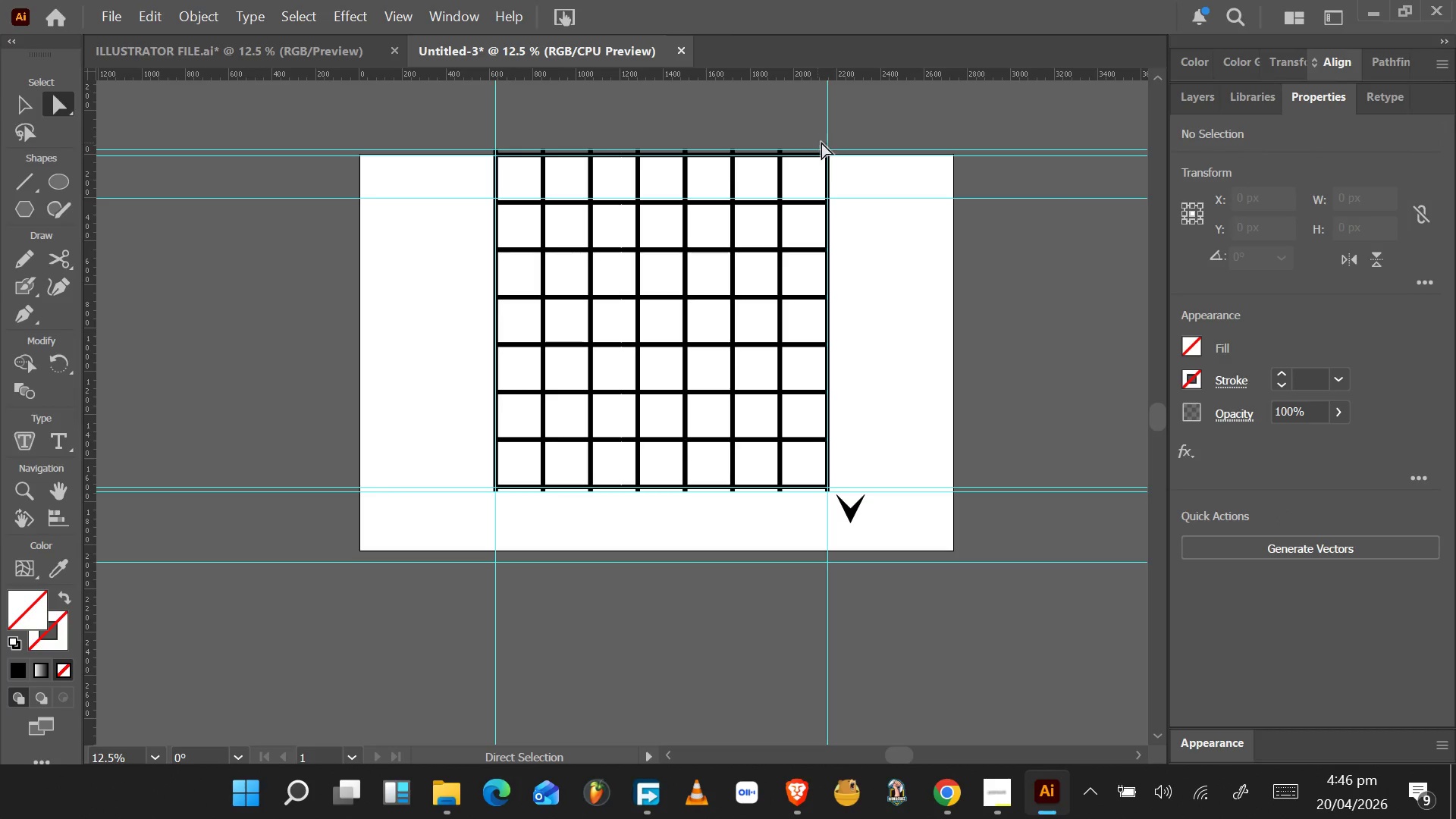 
scroll: coordinate [827, 378], scroll_direction: down, amount: 4.0
 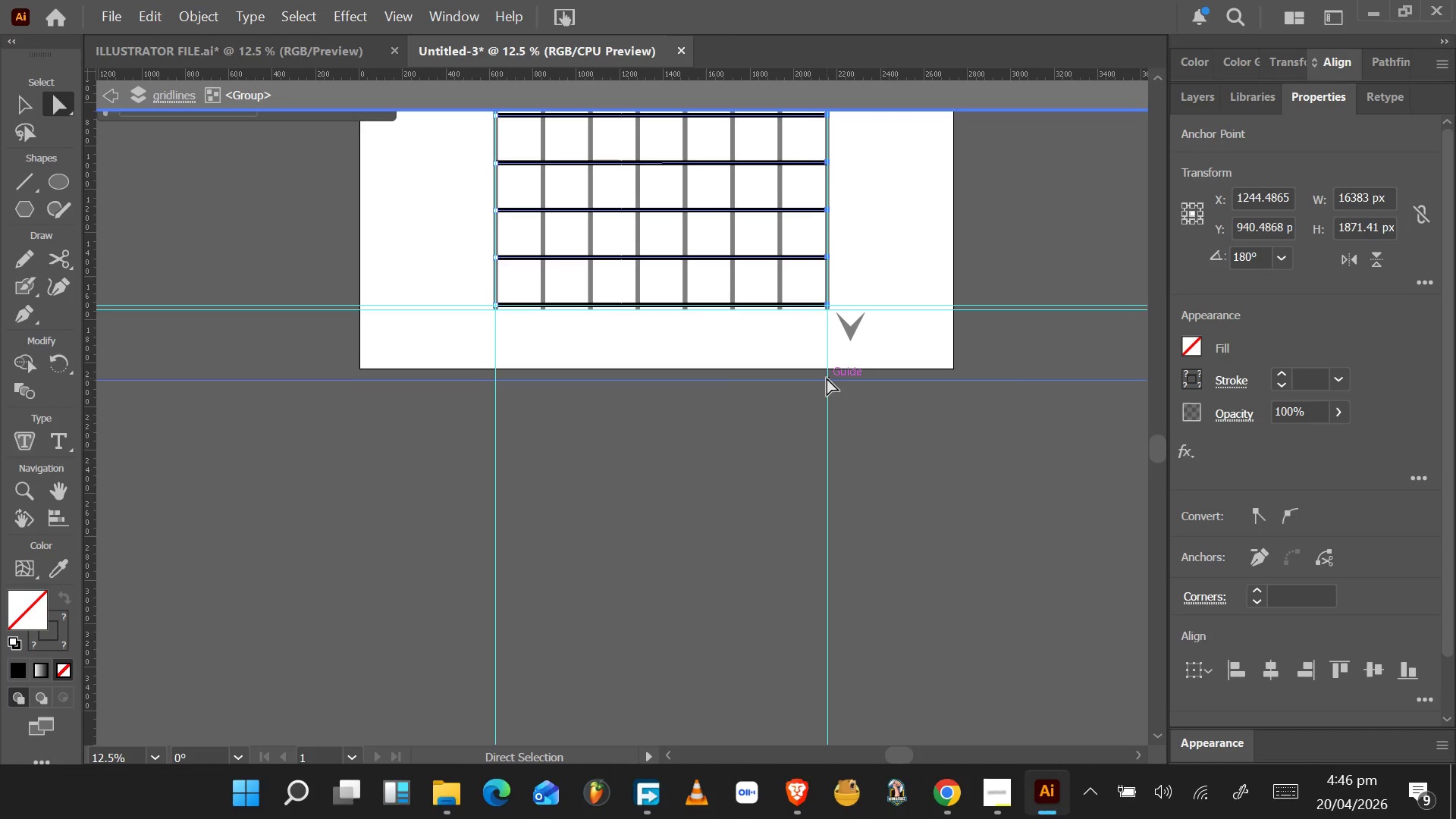 
scroll: coordinate [825, 374], scroll_direction: up, amount: 10.0
 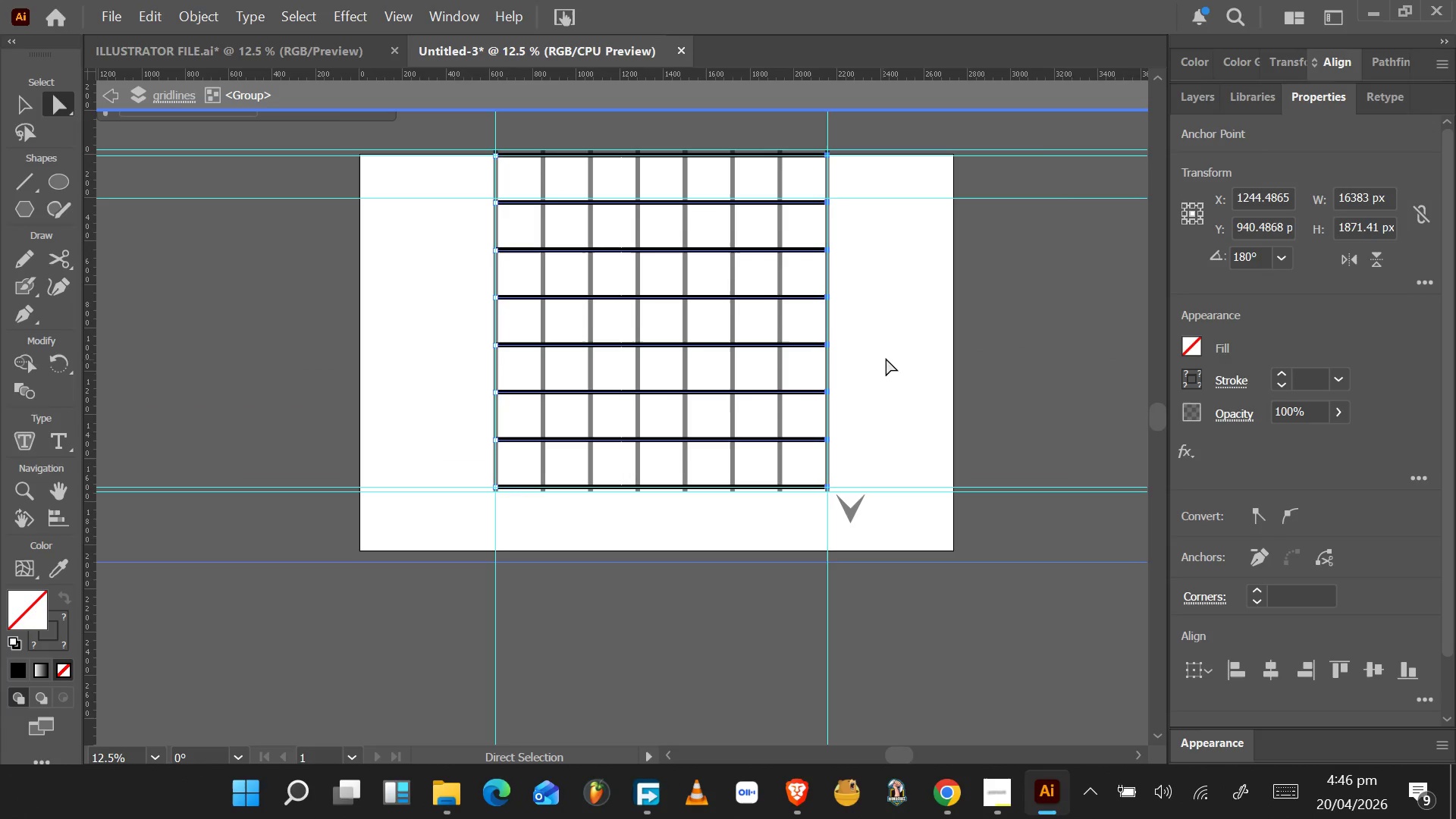 
left_click_drag(start_coordinate=[949, 98], to_coordinate=[1015, 631])
 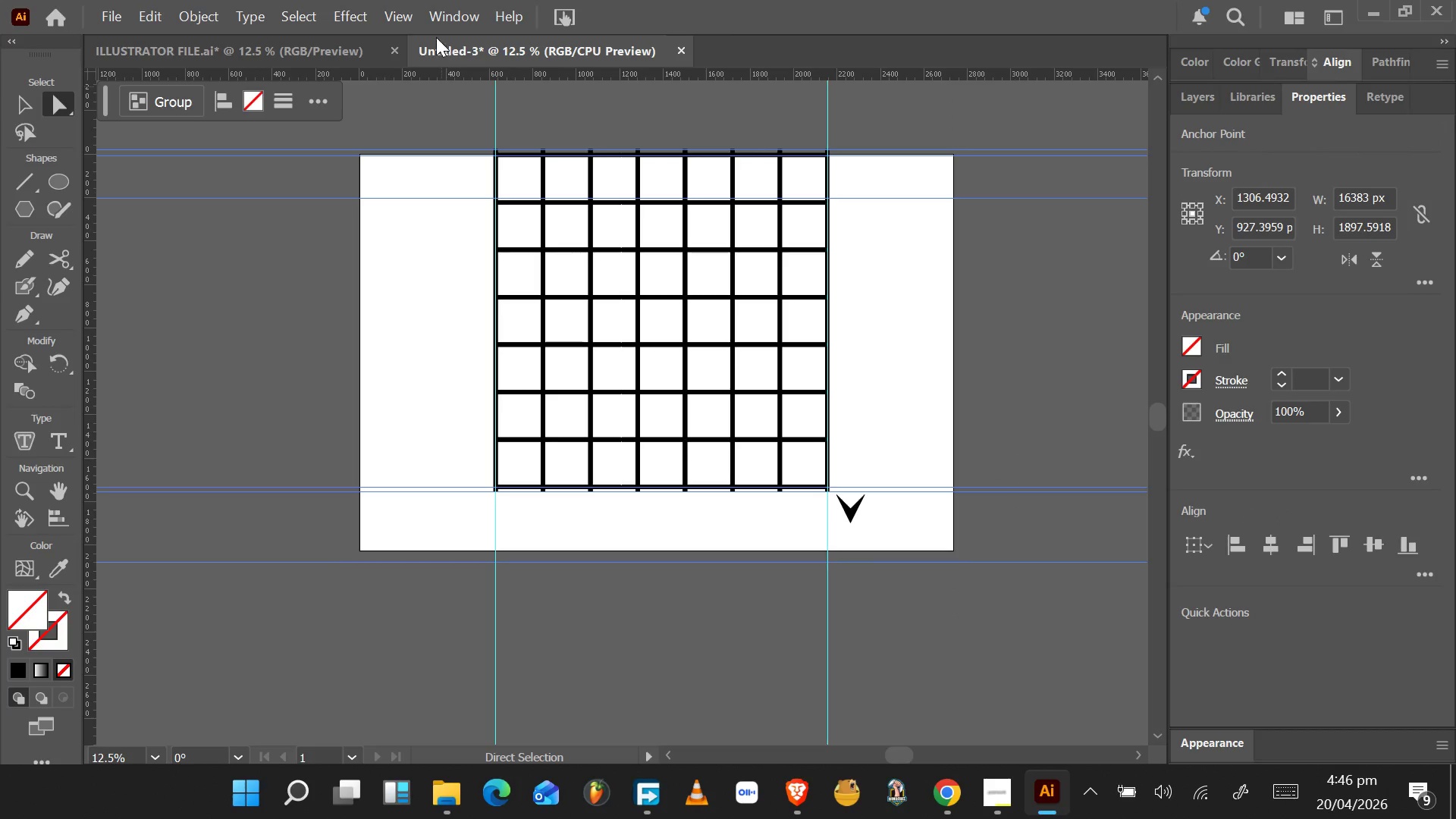 
left_click([441, 20])
 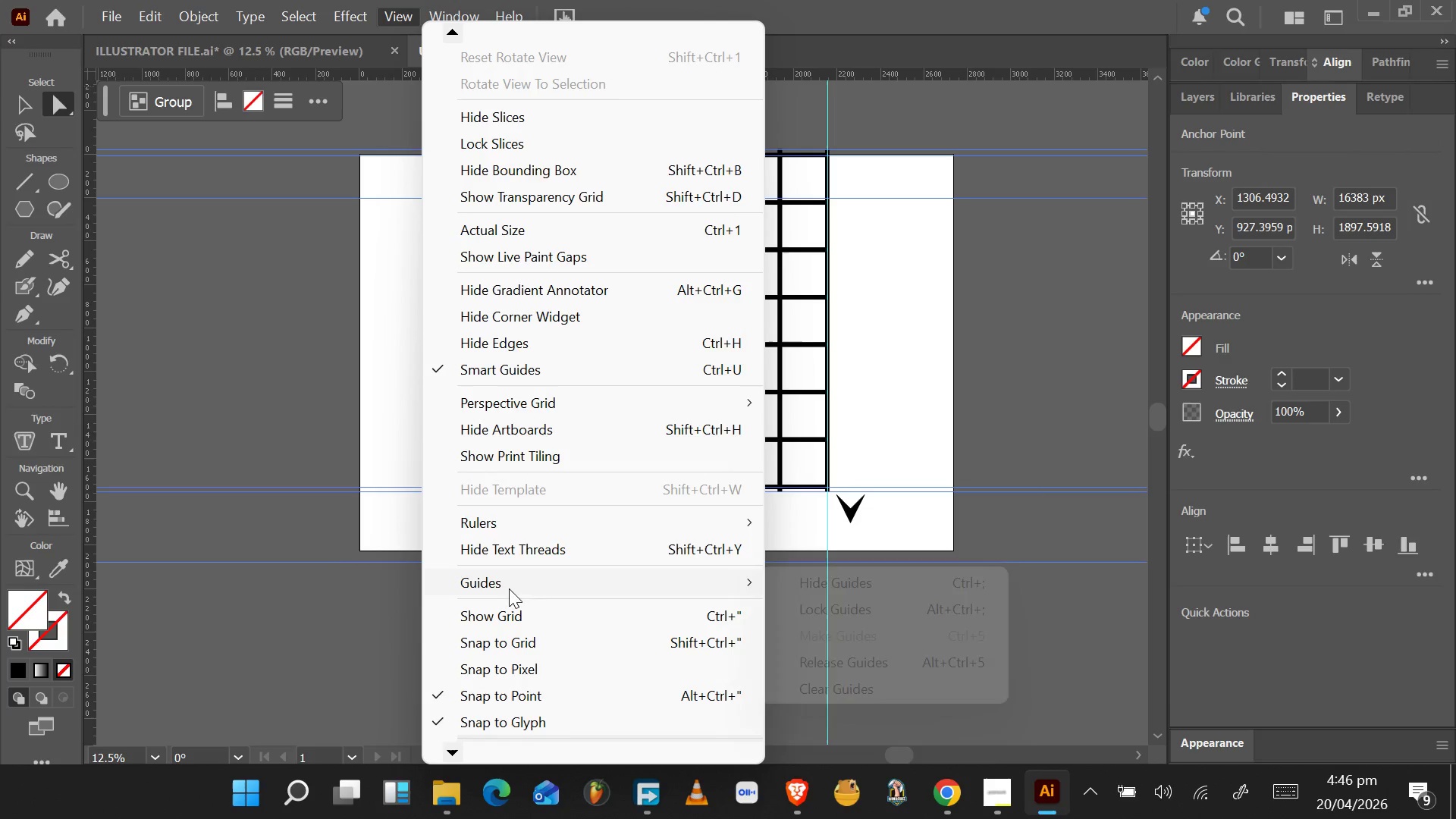 
wait(9.12)
 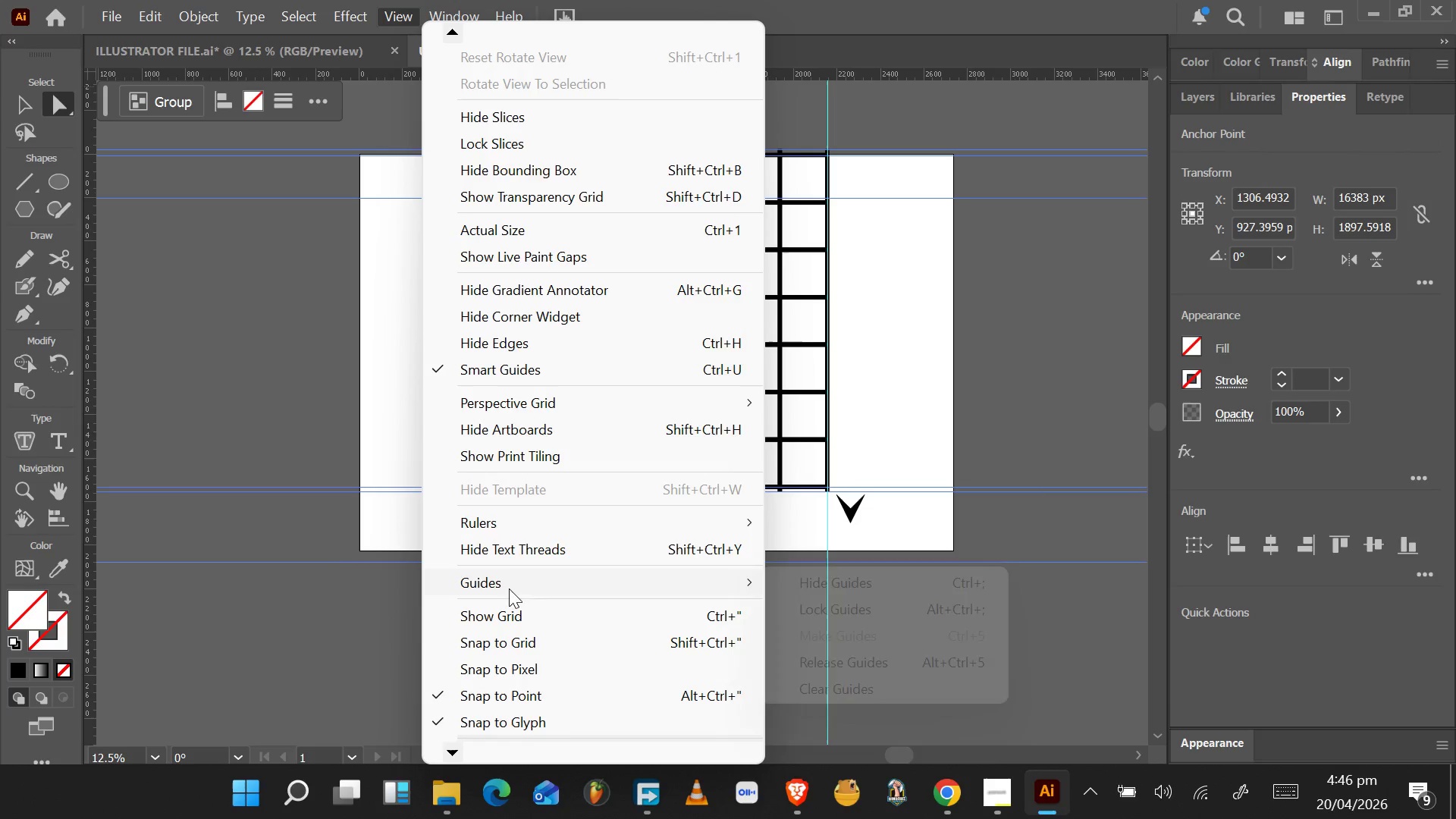 
scroll: coordinate [543, 540], scroll_direction: down, amount: 8.0
 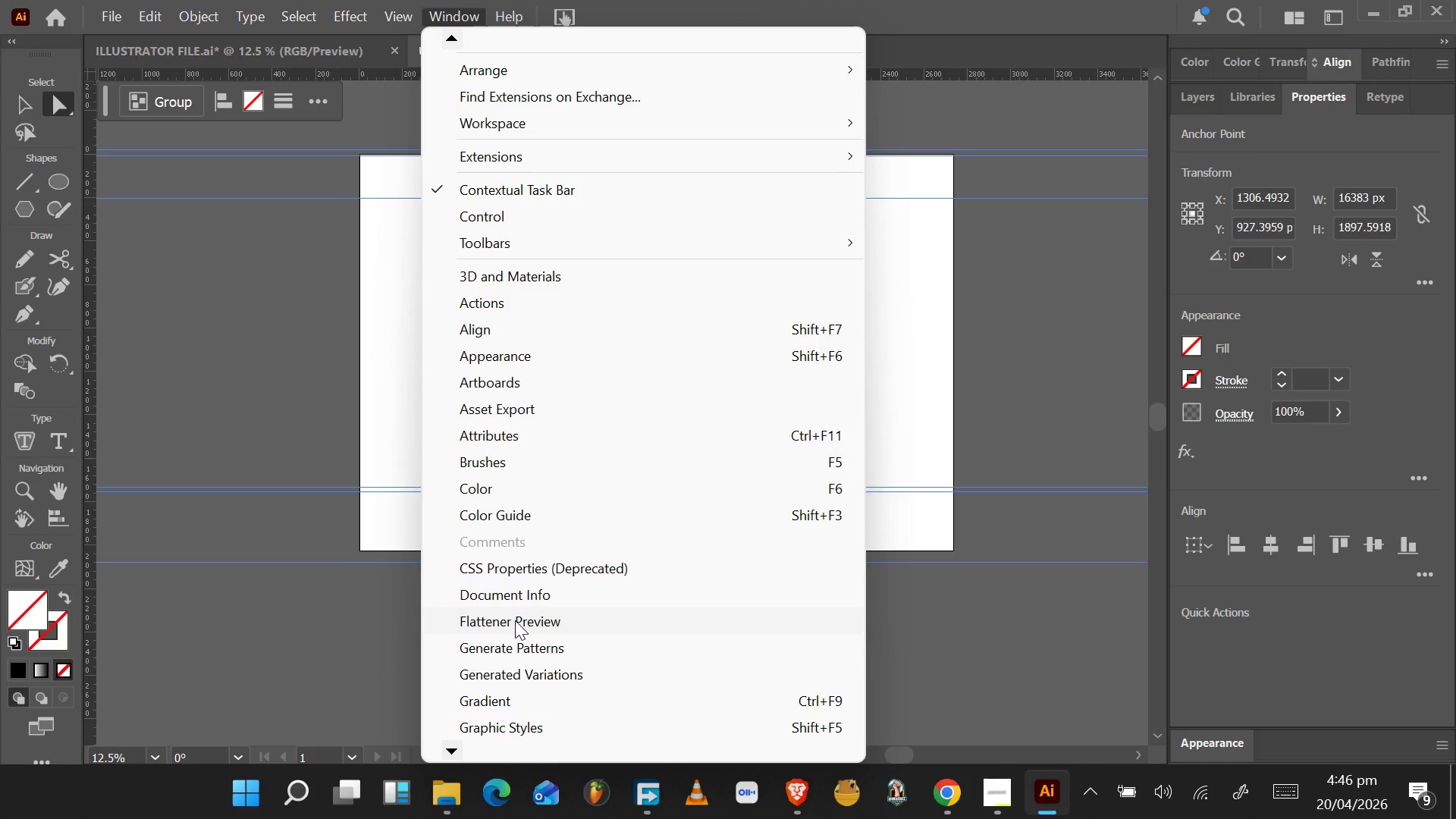 
wait(6.98)
 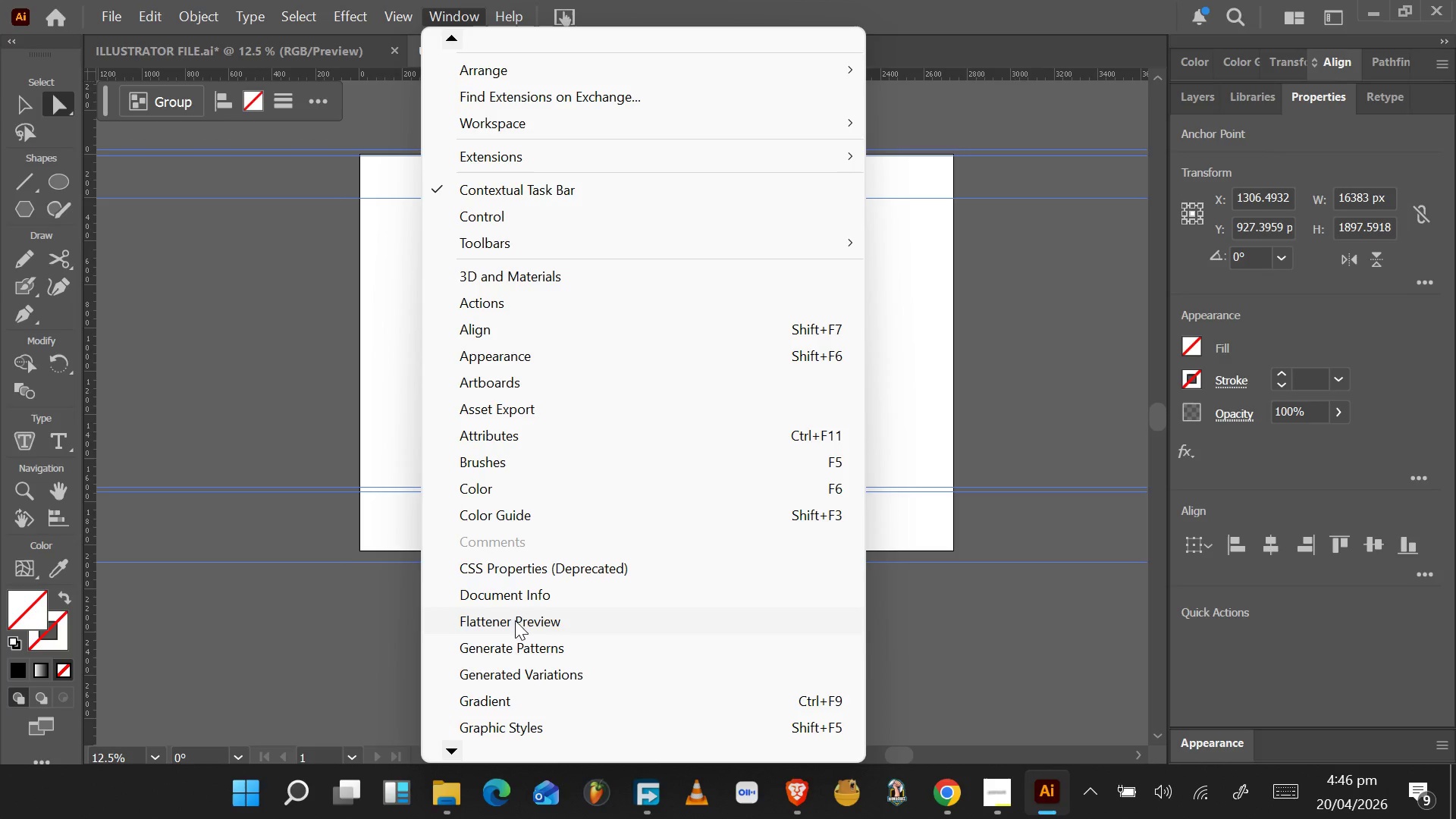 
left_click([826, 690])
 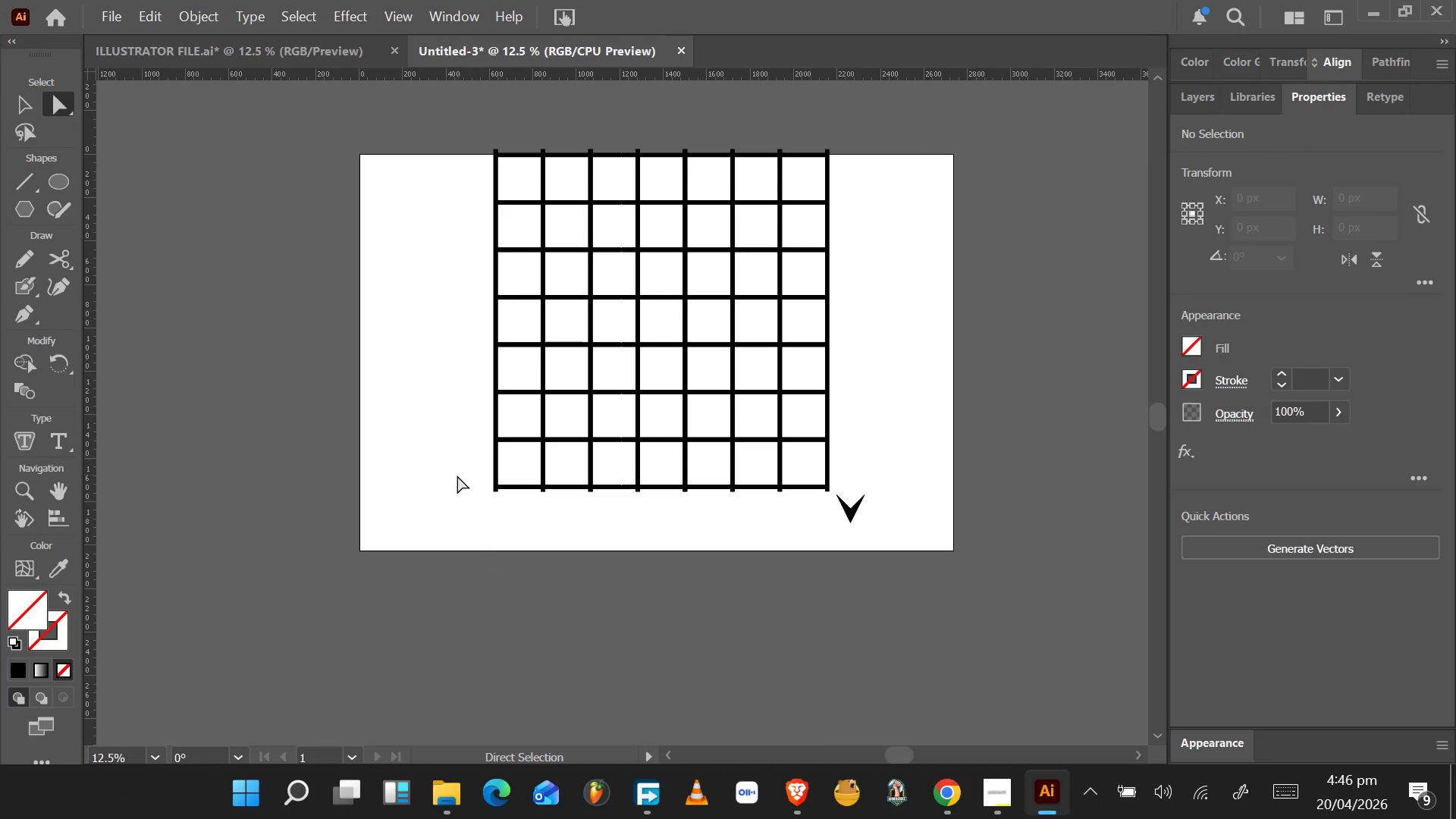 
left_click_drag(start_coordinate=[456, 493], to_coordinate=[713, 305])
 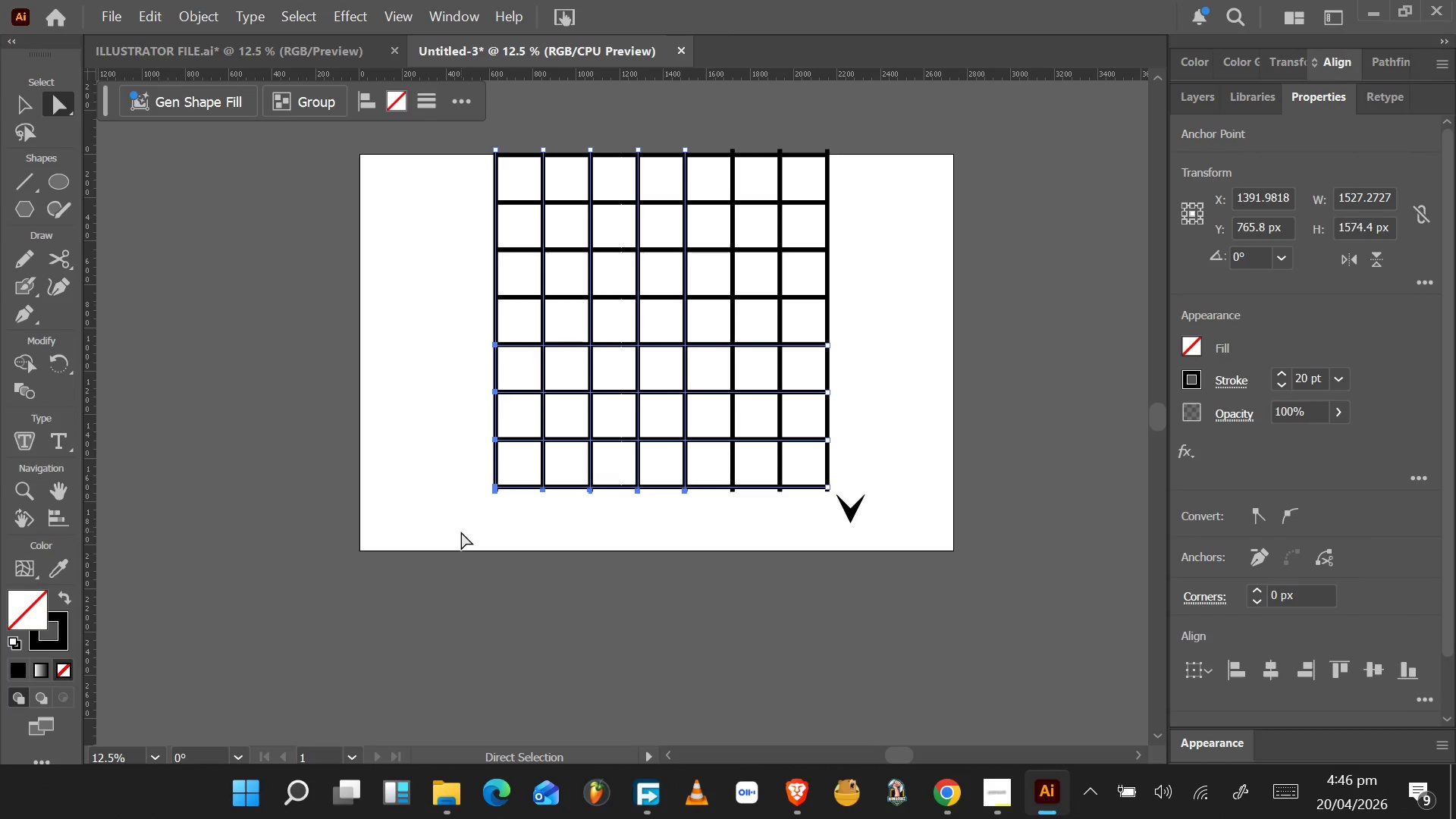 
left_click_drag(start_coordinate=[454, 528], to_coordinate=[829, 135])
 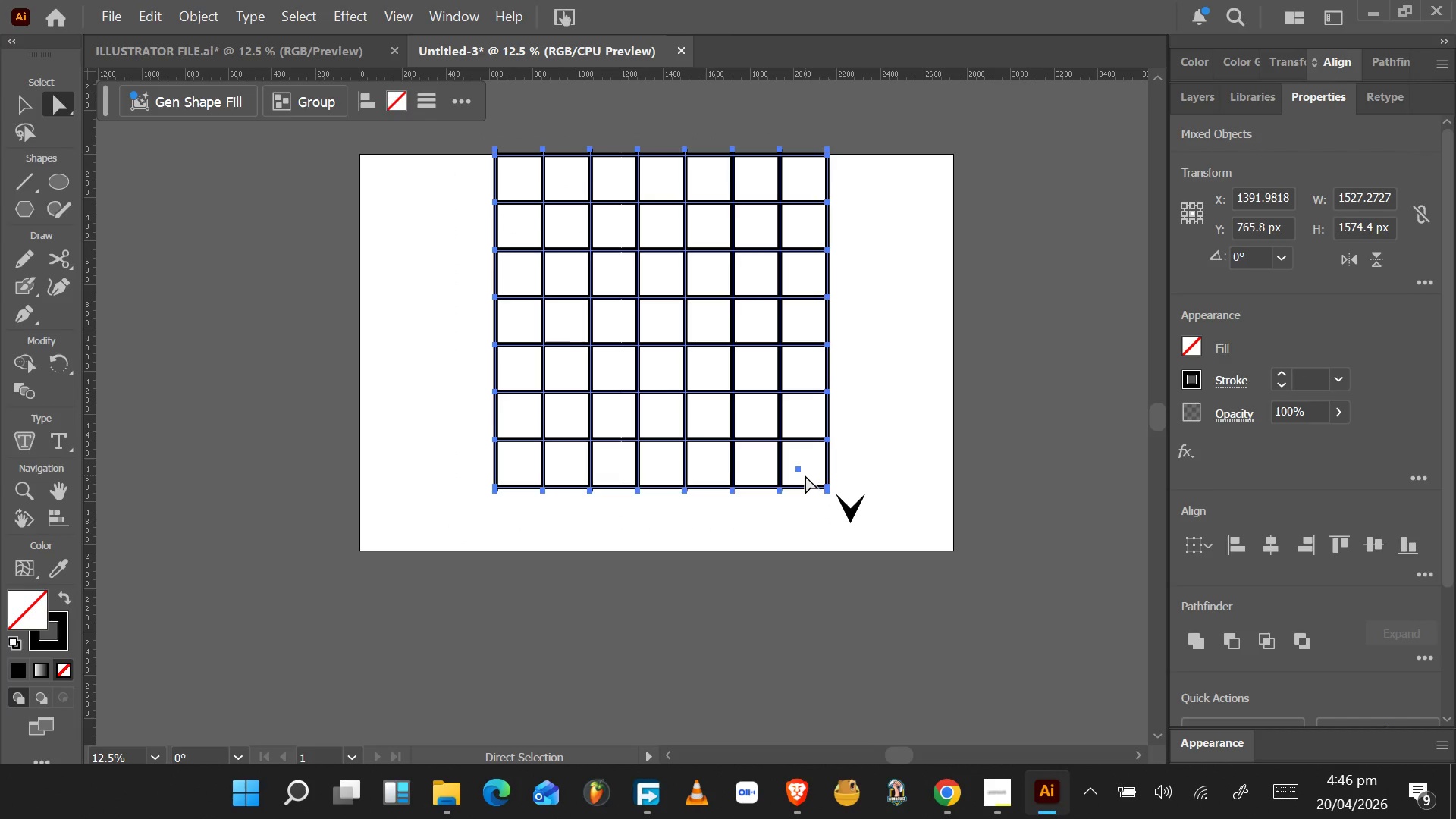 
left_click_drag(start_coordinate=[800, 470], to_coordinate=[878, 450])
 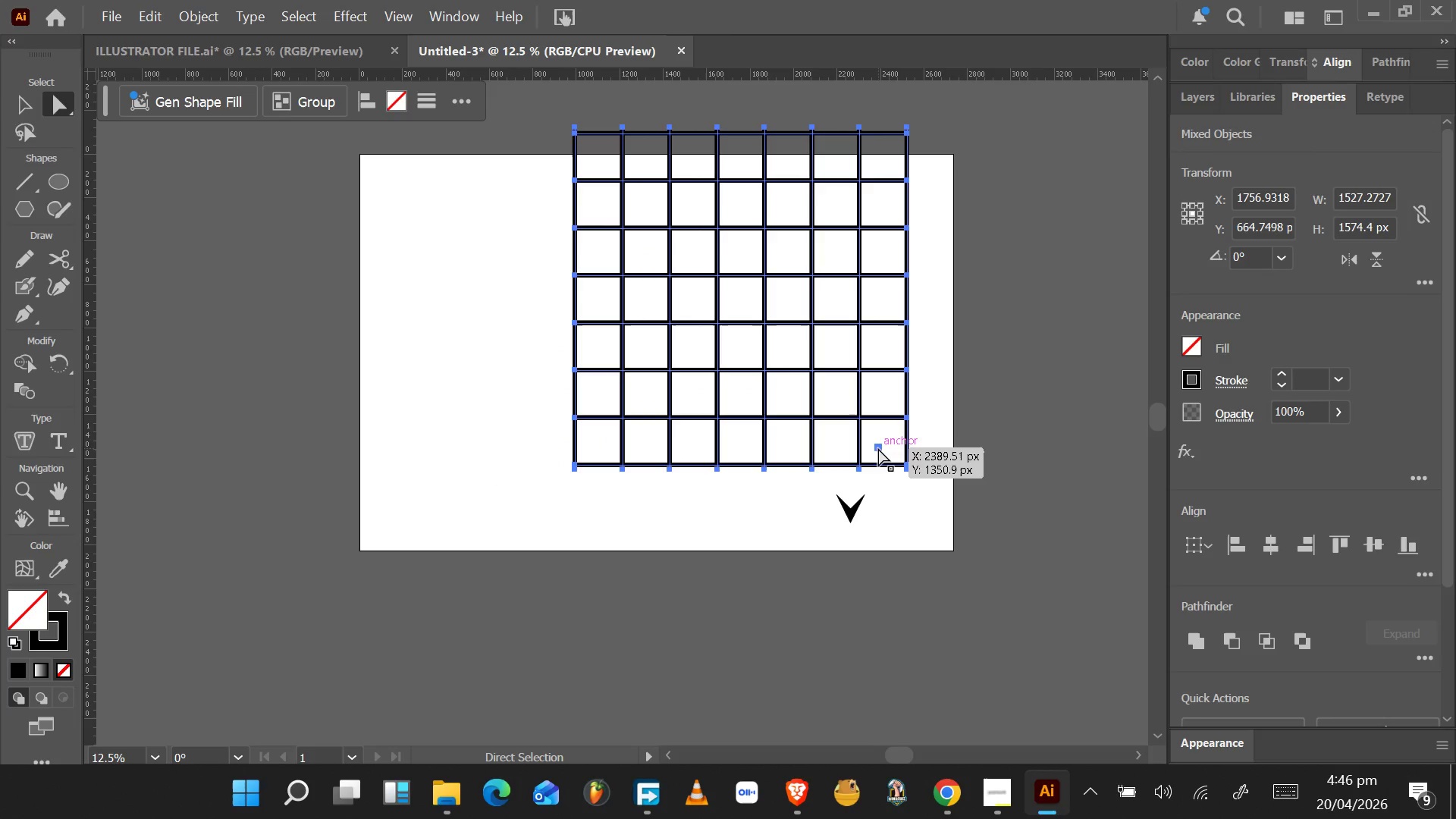 
left_click_drag(start_coordinate=[878, 448], to_coordinate=[694, 489])
 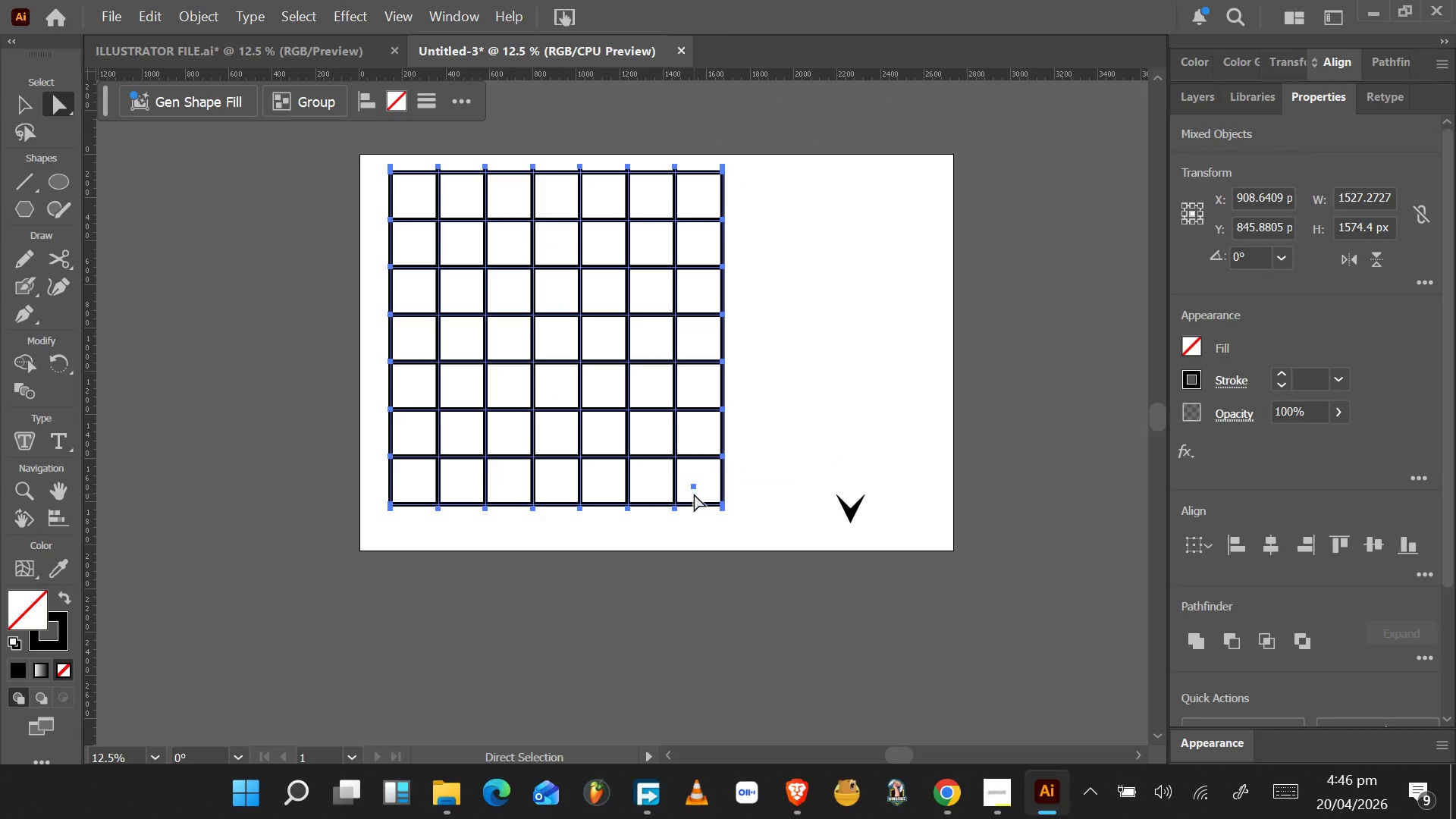 
hold_key(key=AltLeft, duration=0.53)
 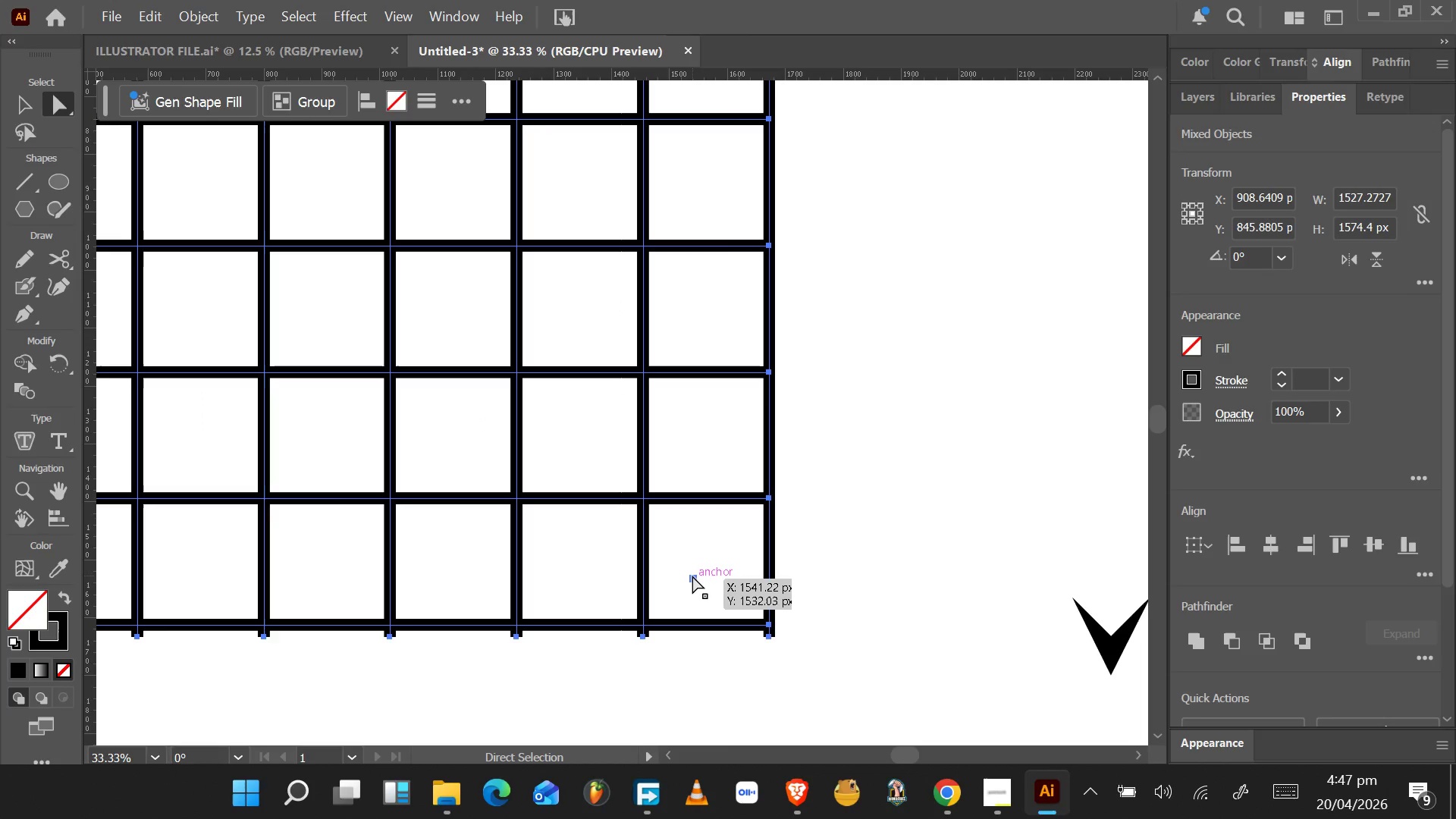 
left_click([692, 576])
 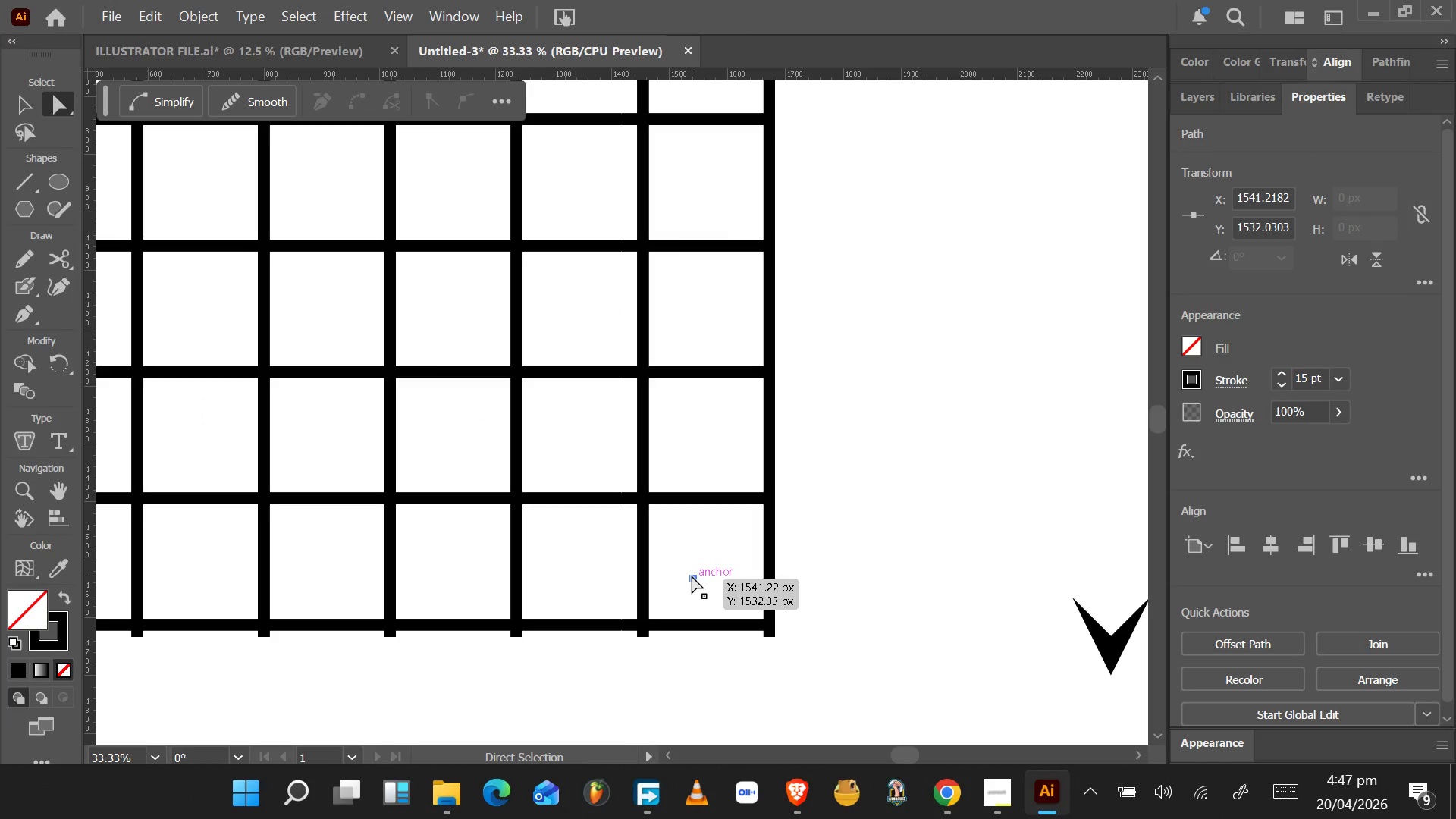 
scroll: coordinate [694, 490], scroll_direction: up, amount: 5.0
 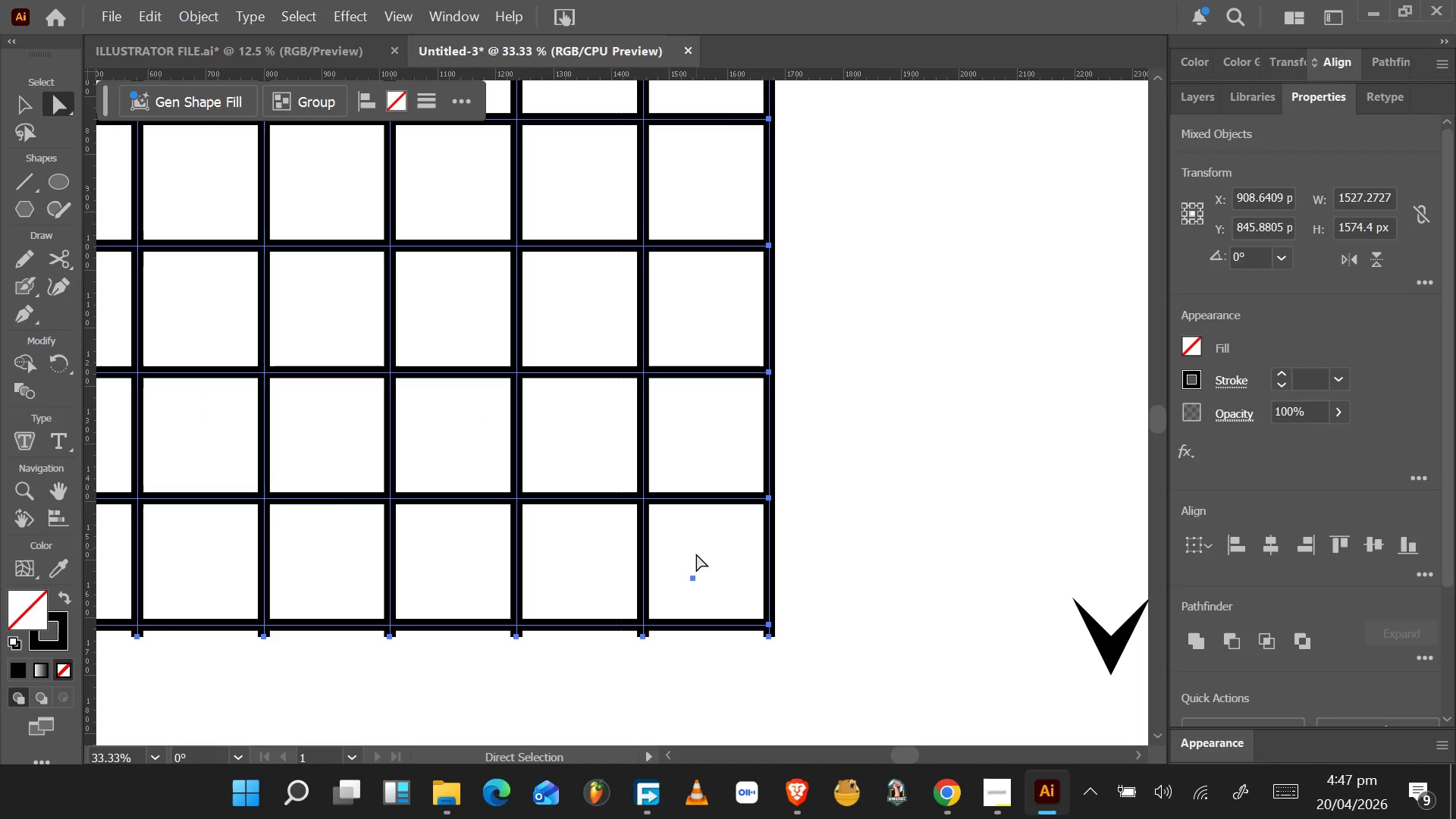 
key(Delete)
 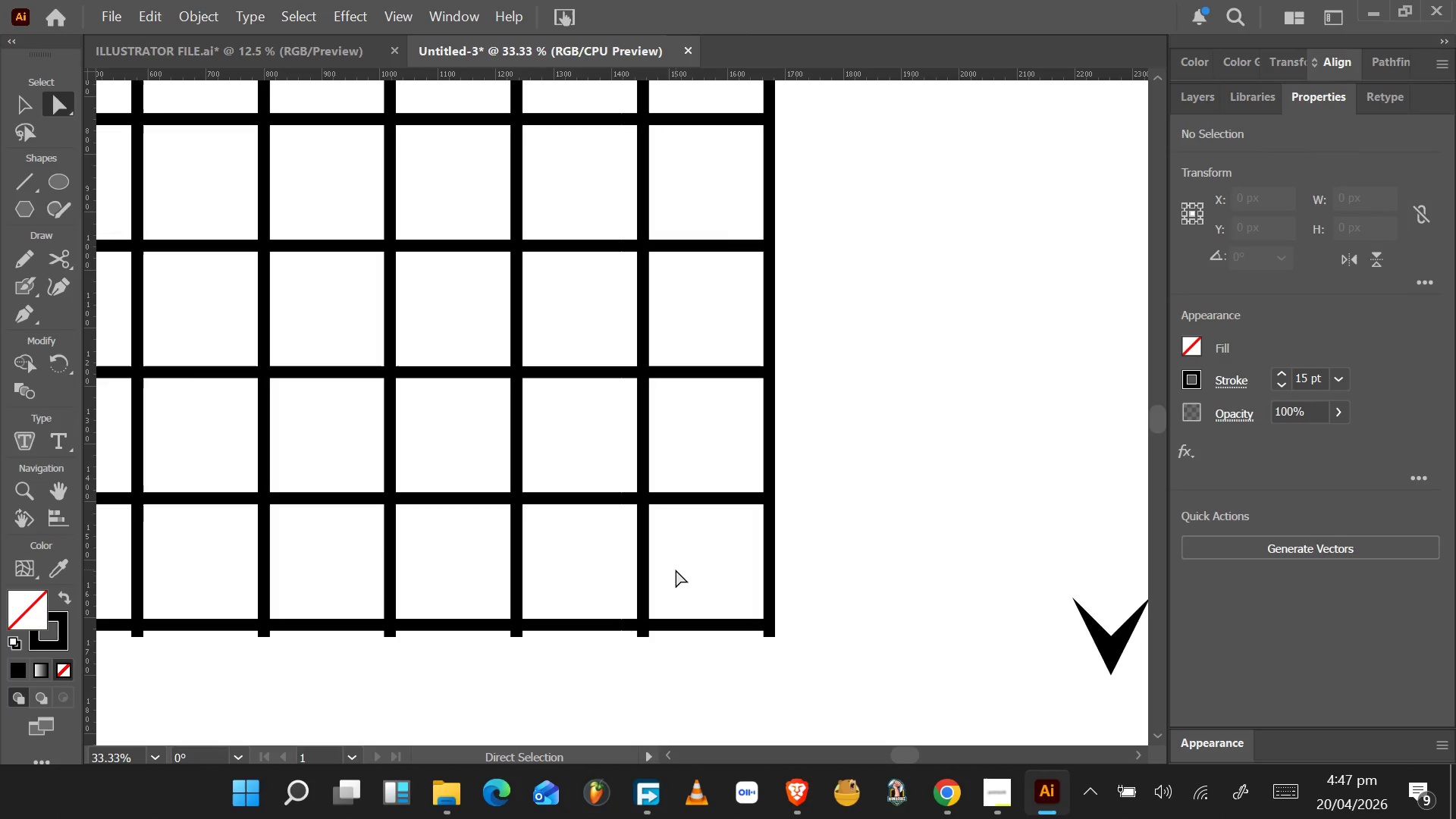 
key(Control+Z)
 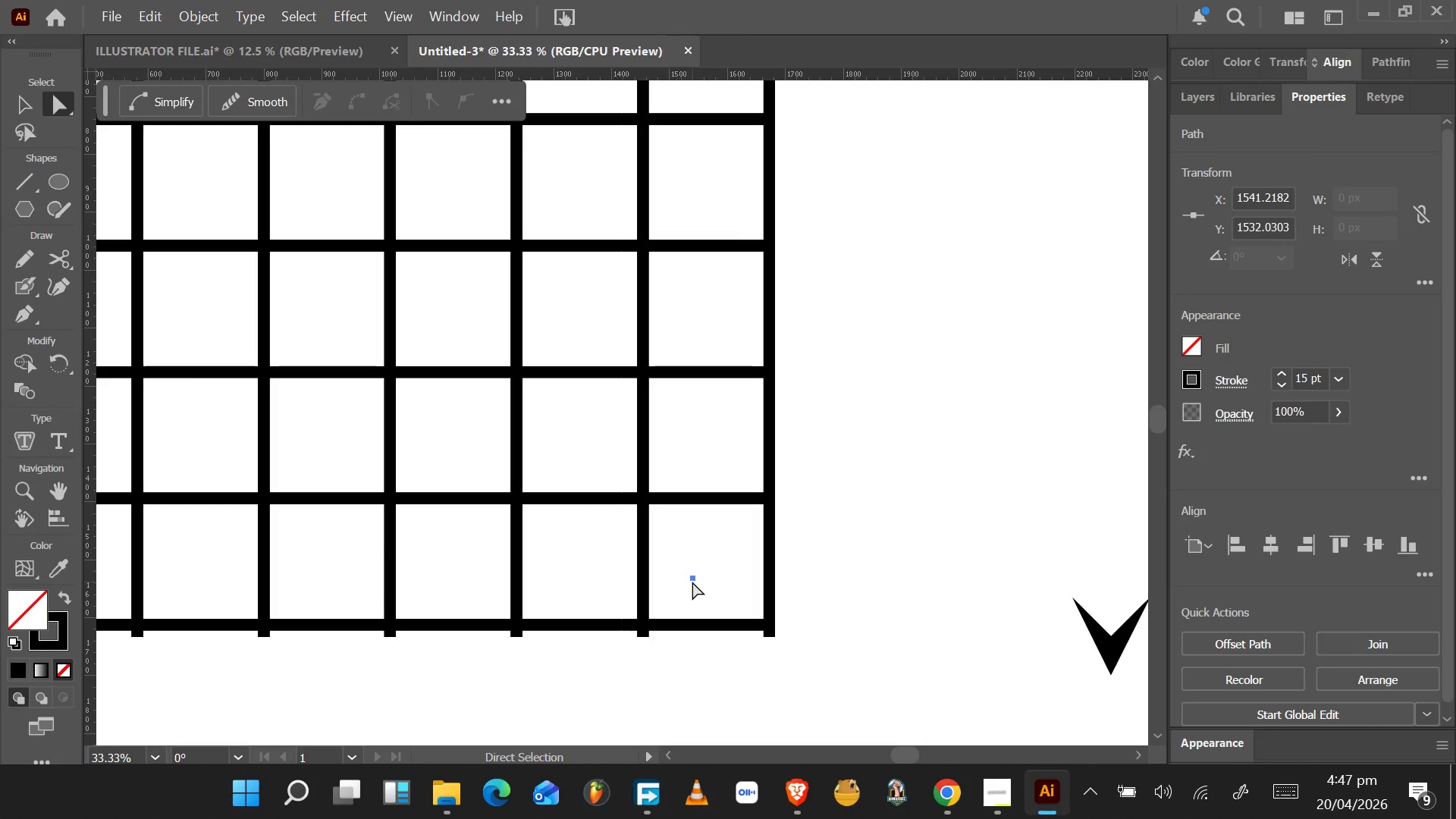 
double_click([694, 577])
 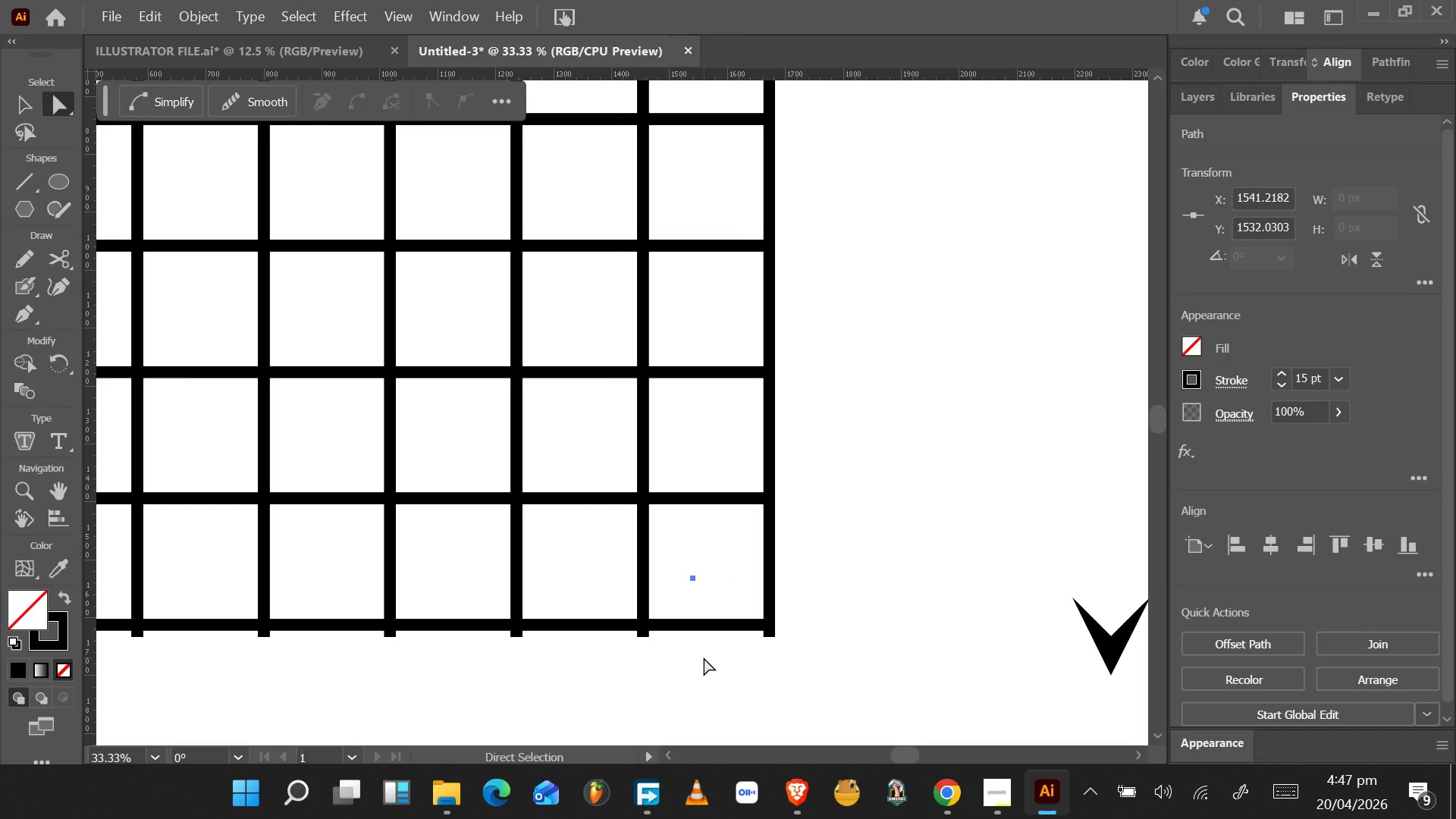 
key(Delete)
 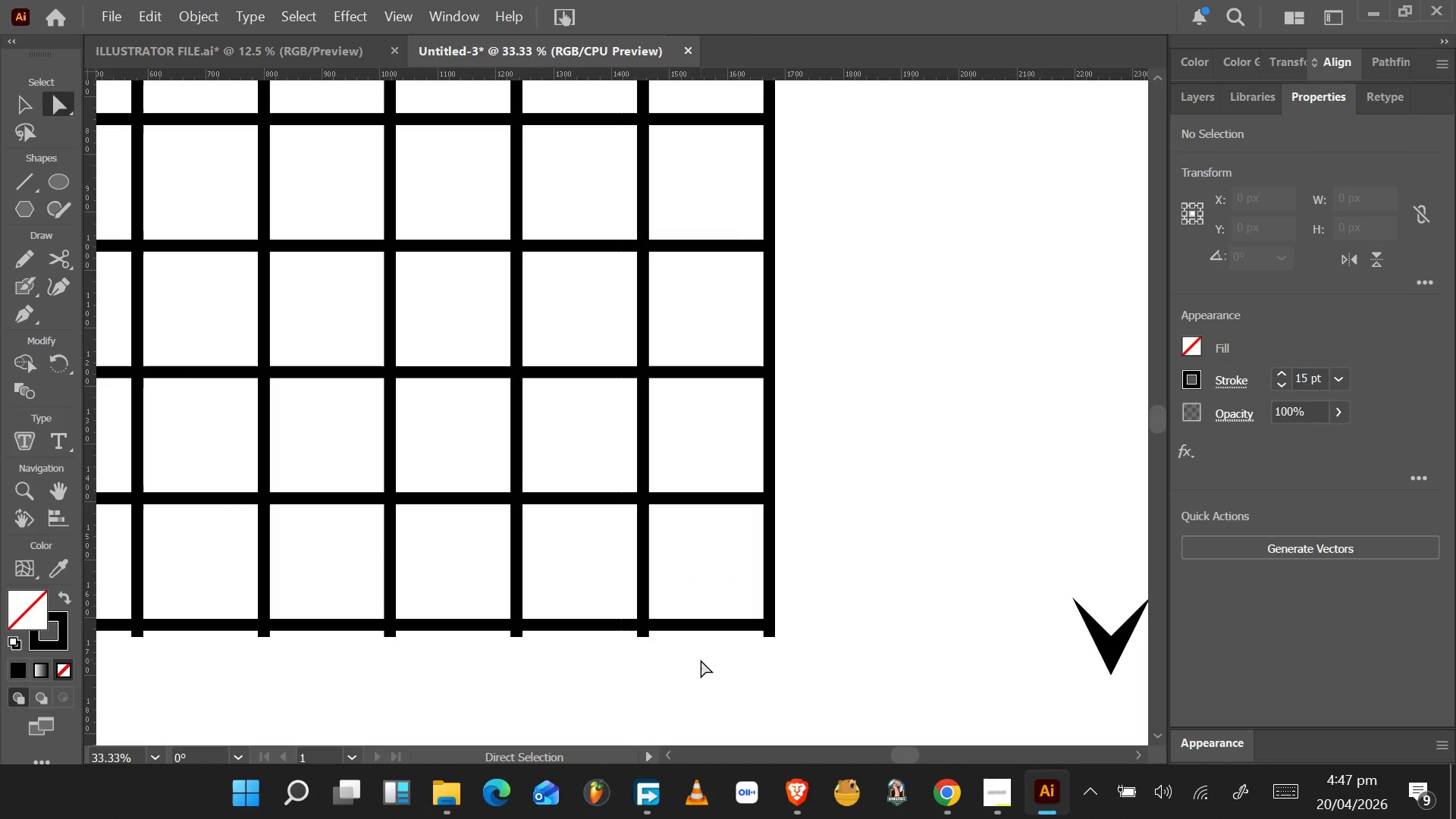 
wait(8.8)
 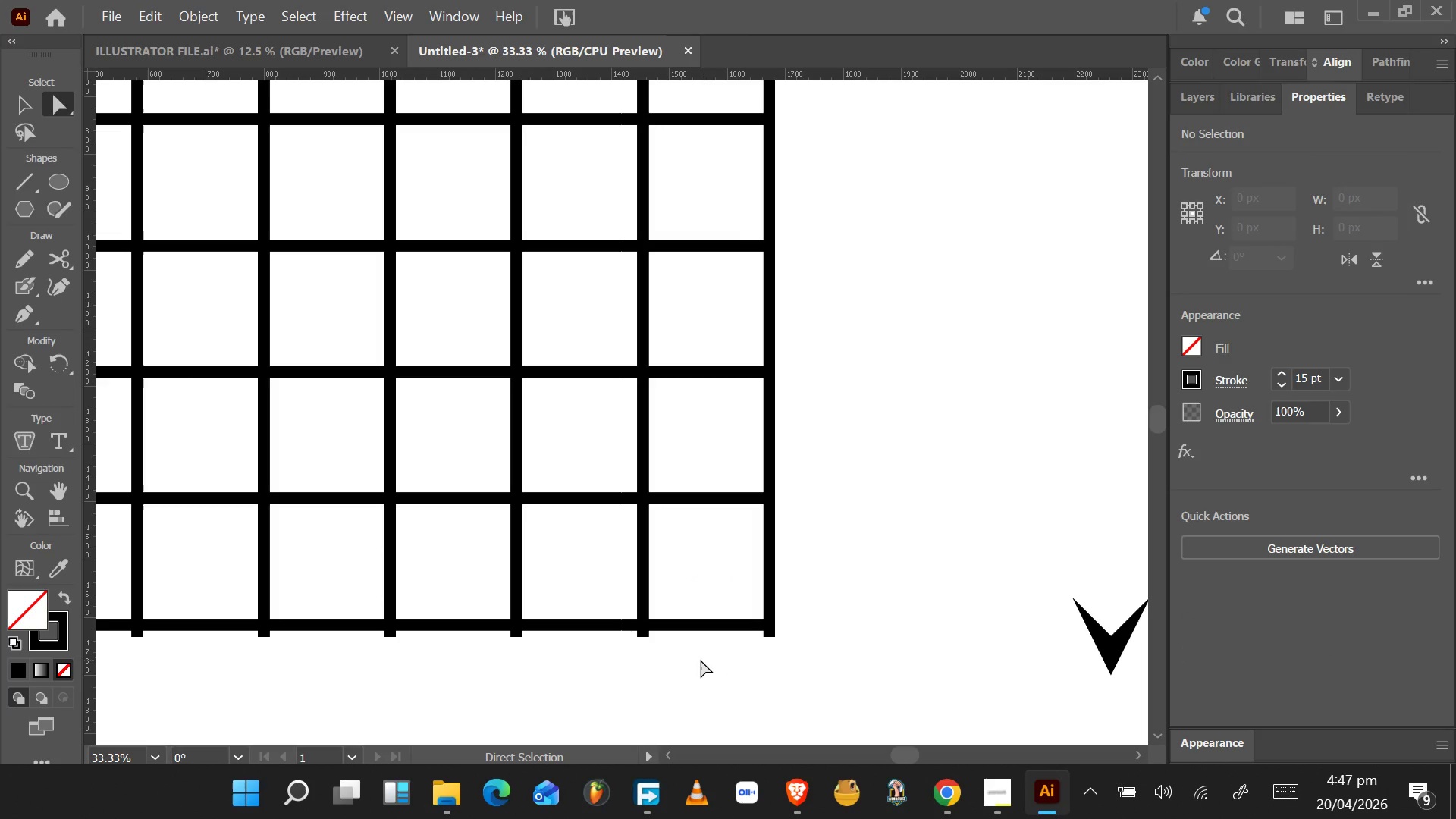 
hold_key(key=AltLeft, duration=1.55)
 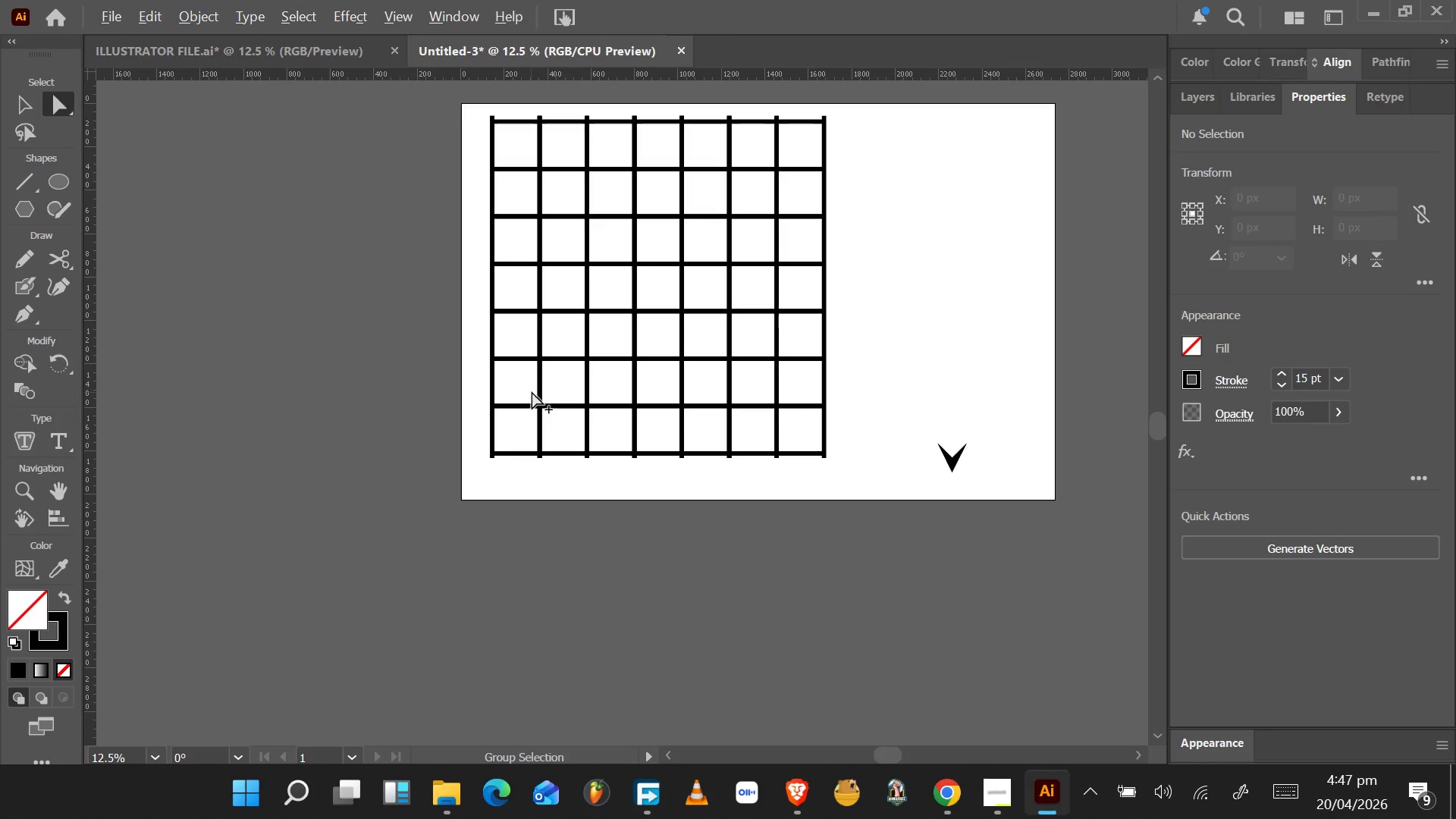 
hold_key(key=AltLeft, duration=0.64)
 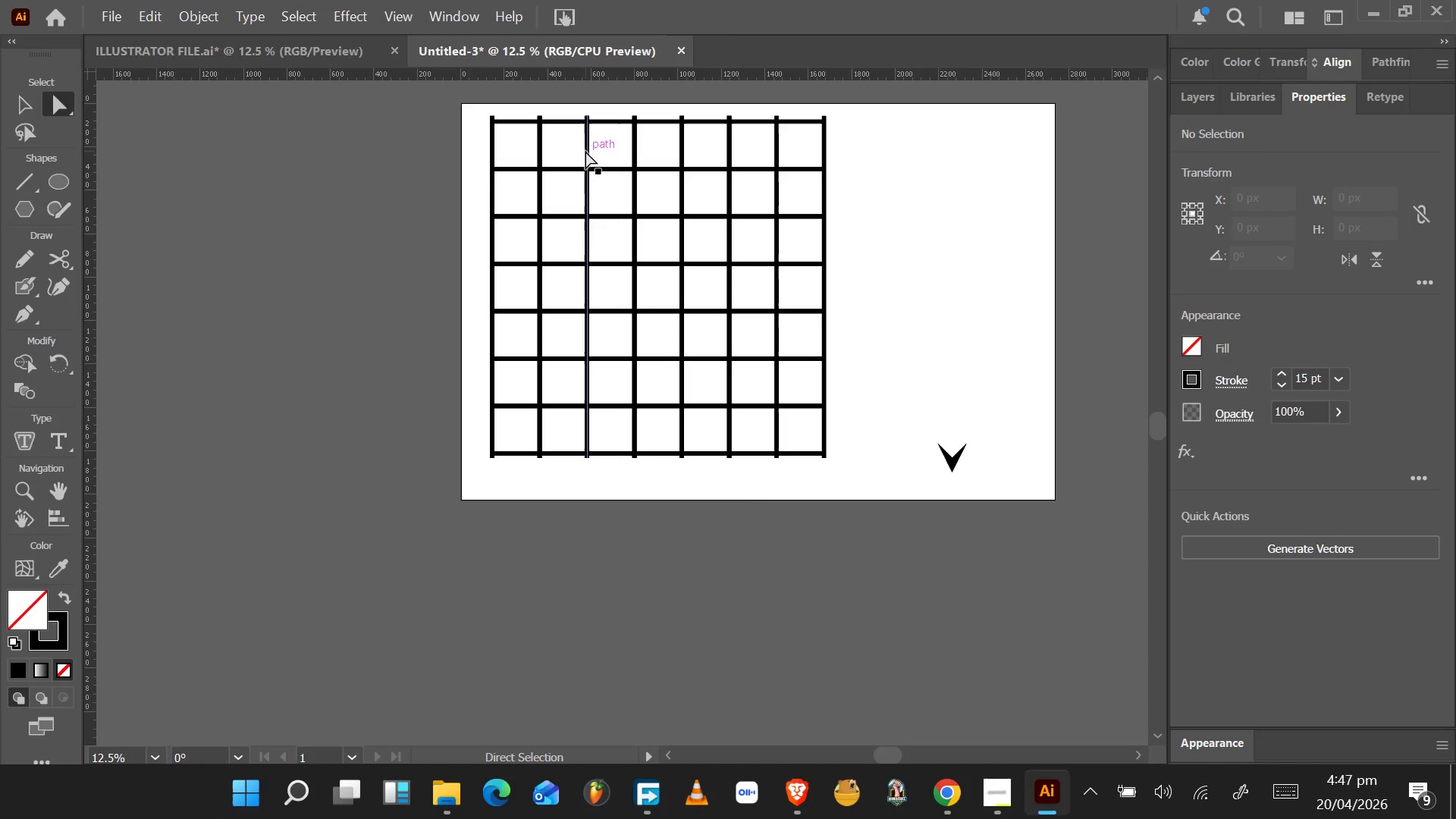 
scroll: coordinate [655, 377], scroll_direction: down, amount: 6.0
 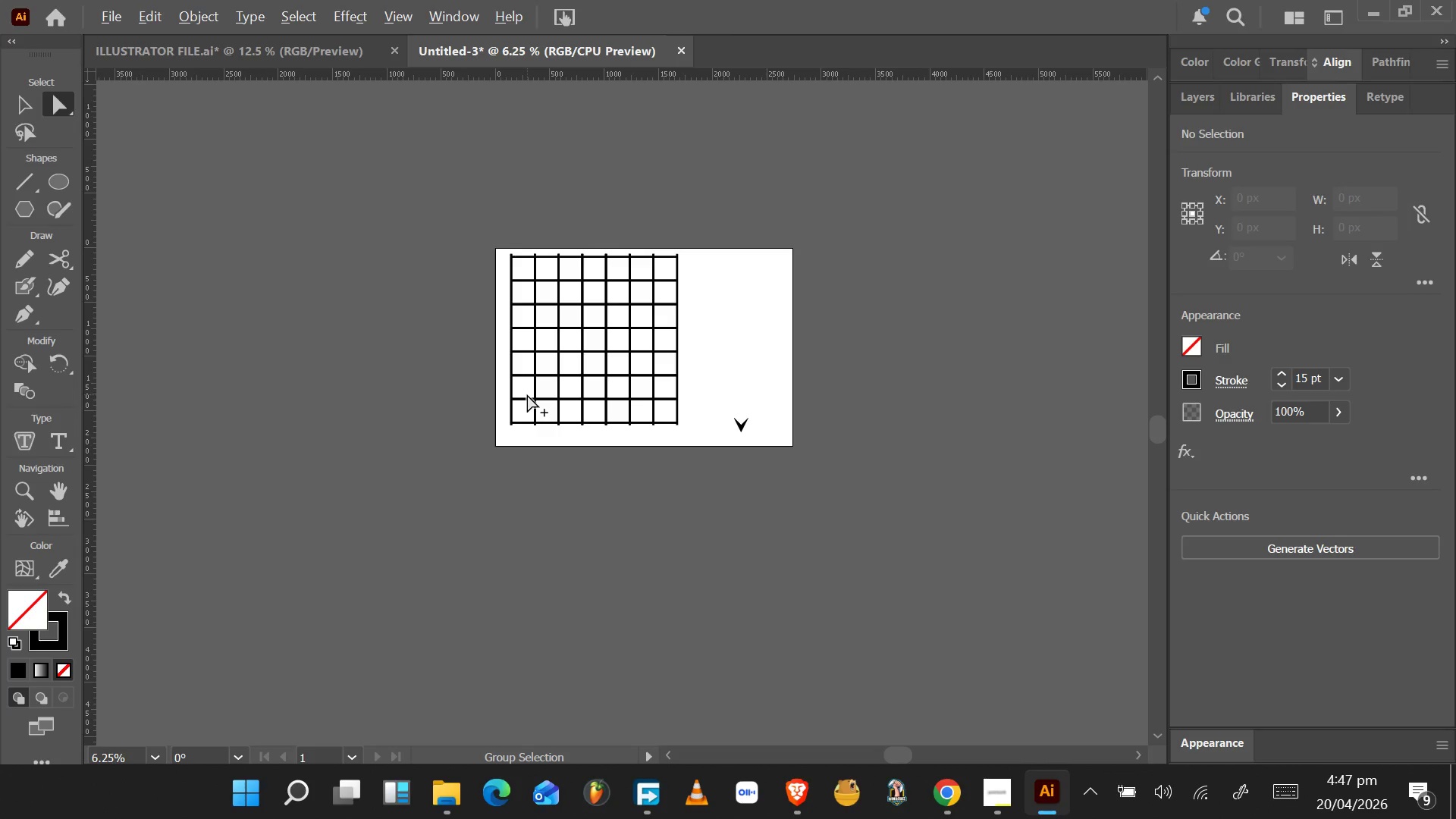 
scroll: coordinate [531, 392], scroll_direction: up, amount: 2.0
 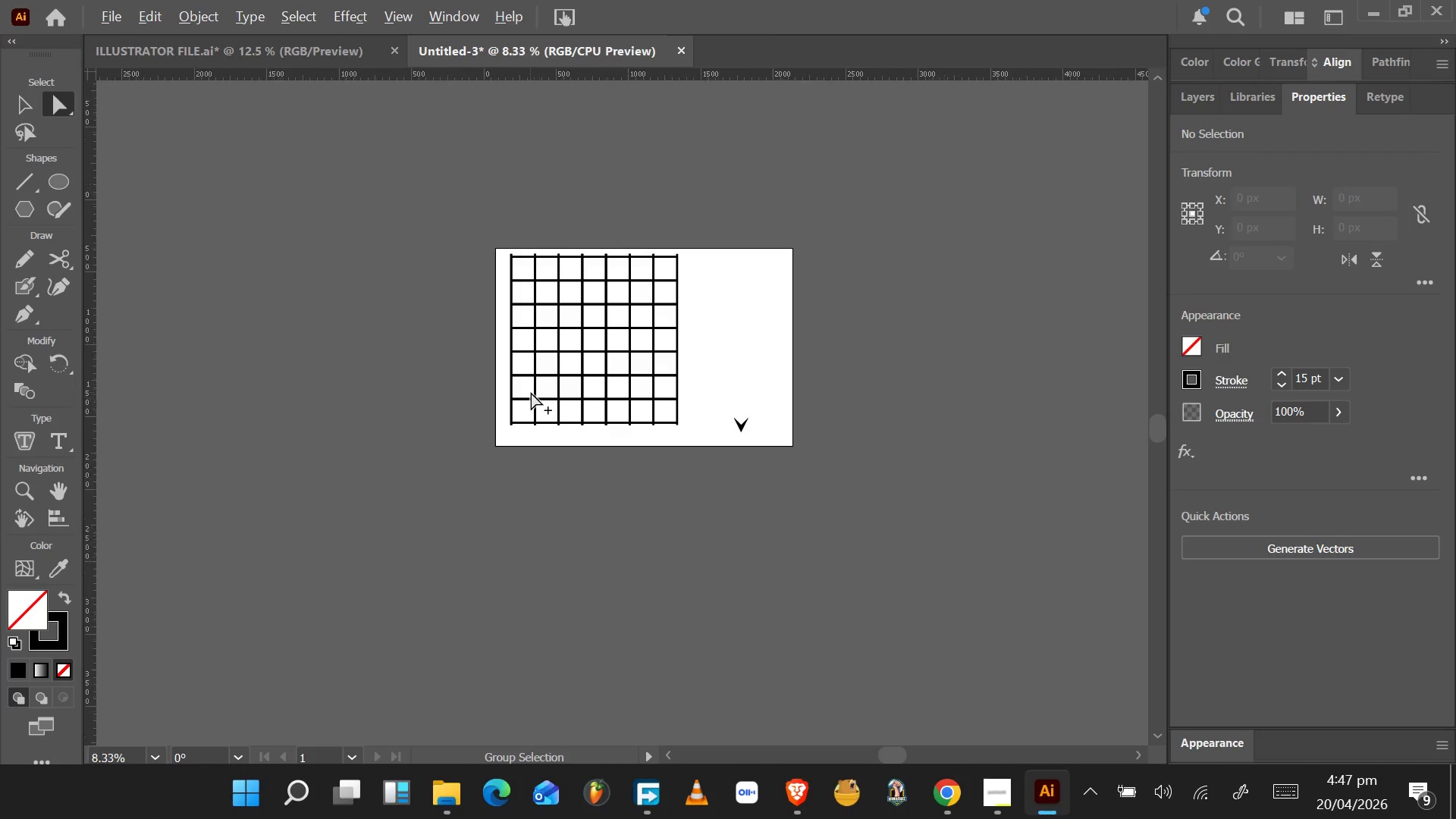 
wait(13.18)
 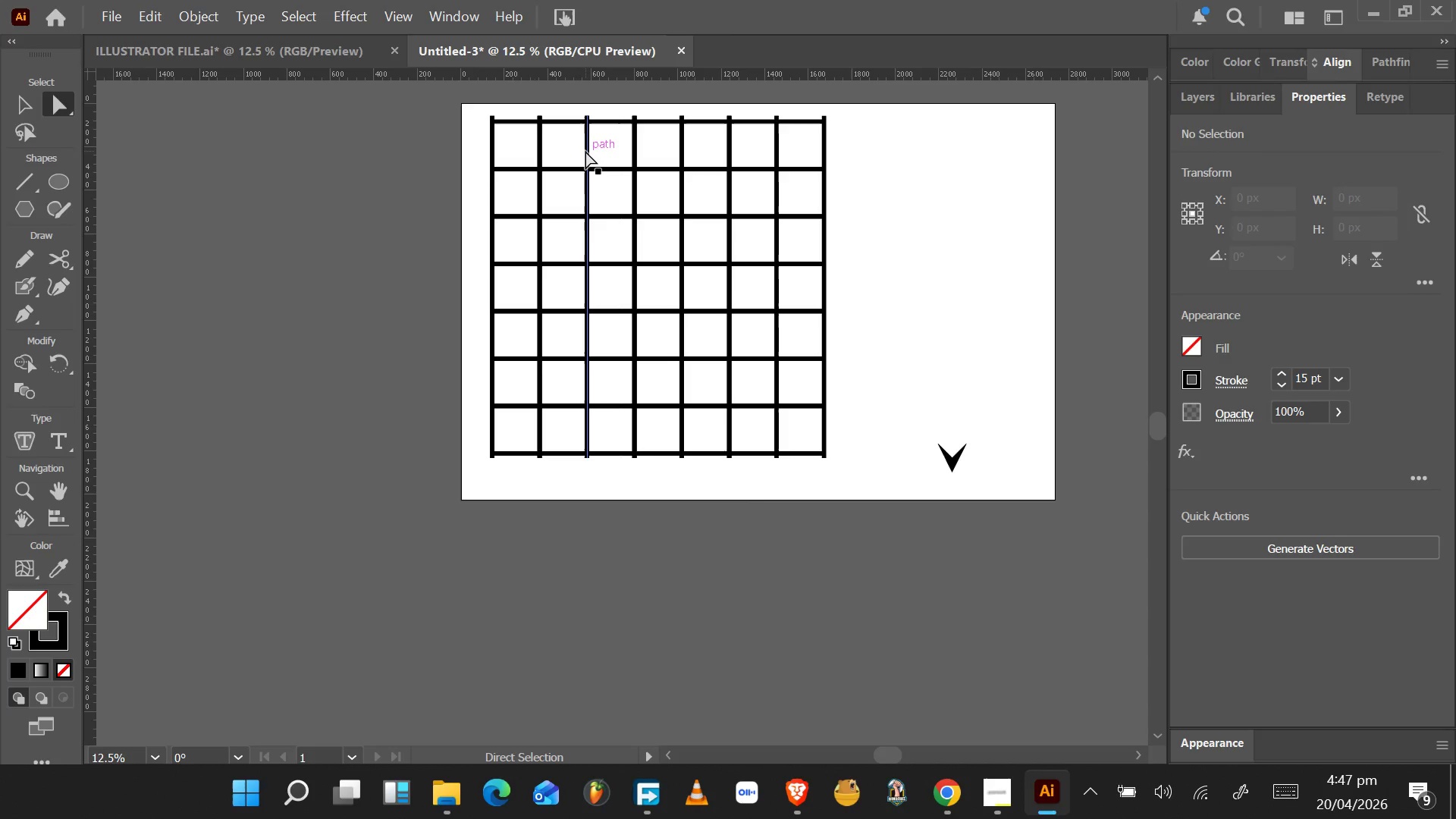 
left_click([728, 274])
 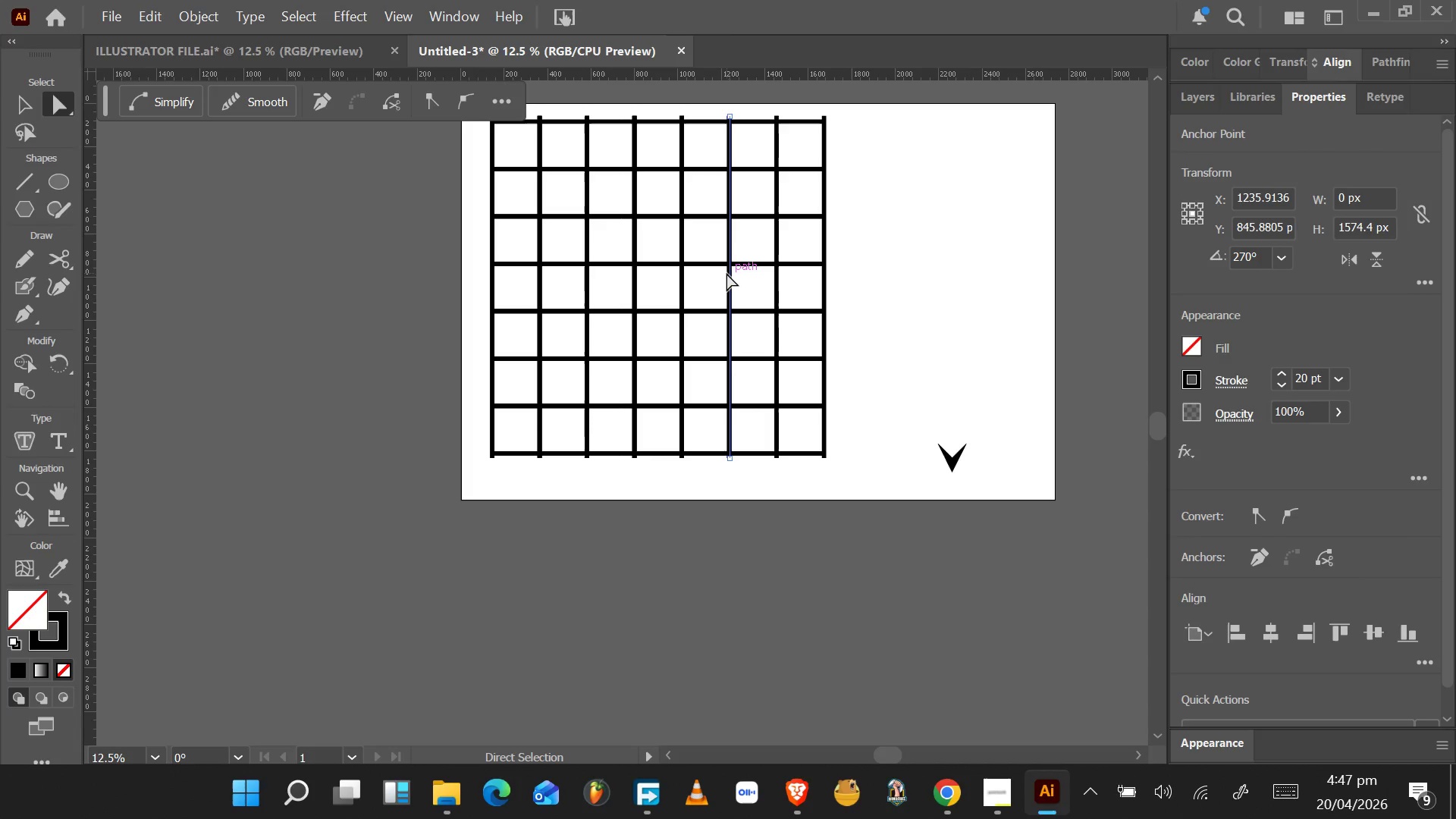 
left_click_drag(start_coordinate=[877, 287], to_coordinate=[456, 291])
 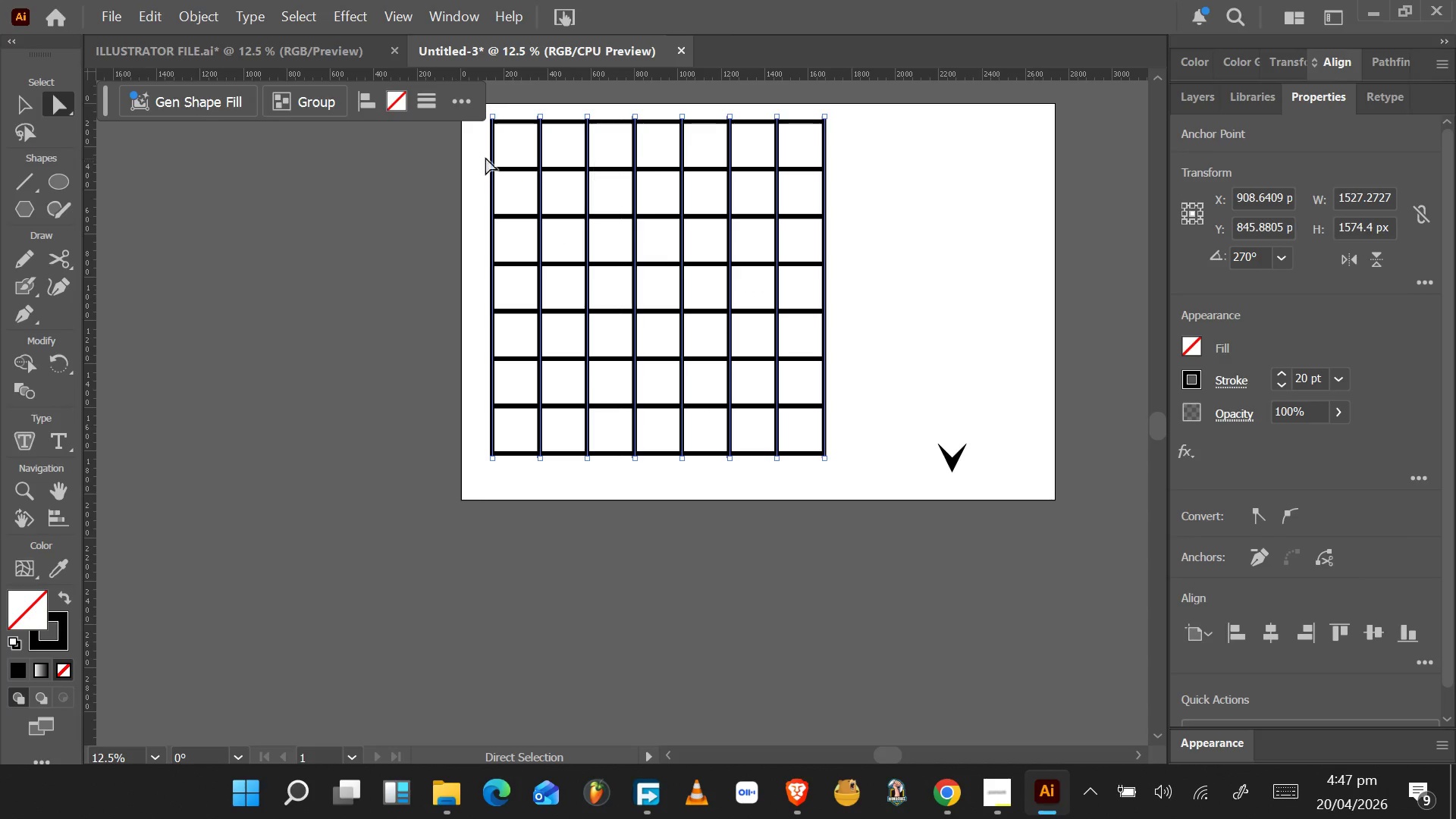 
left_click([27, 99])
 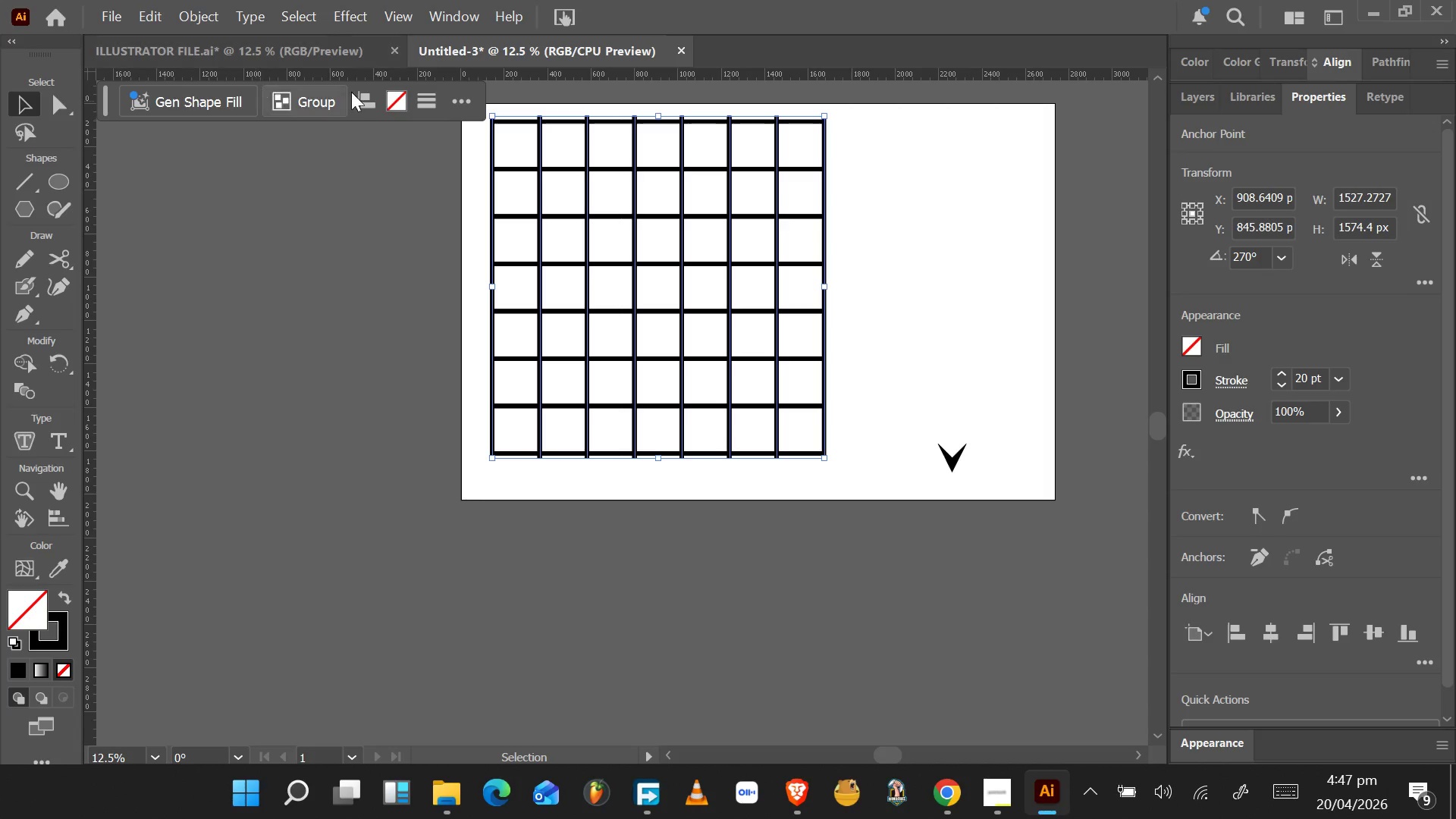 
wait(5.11)
 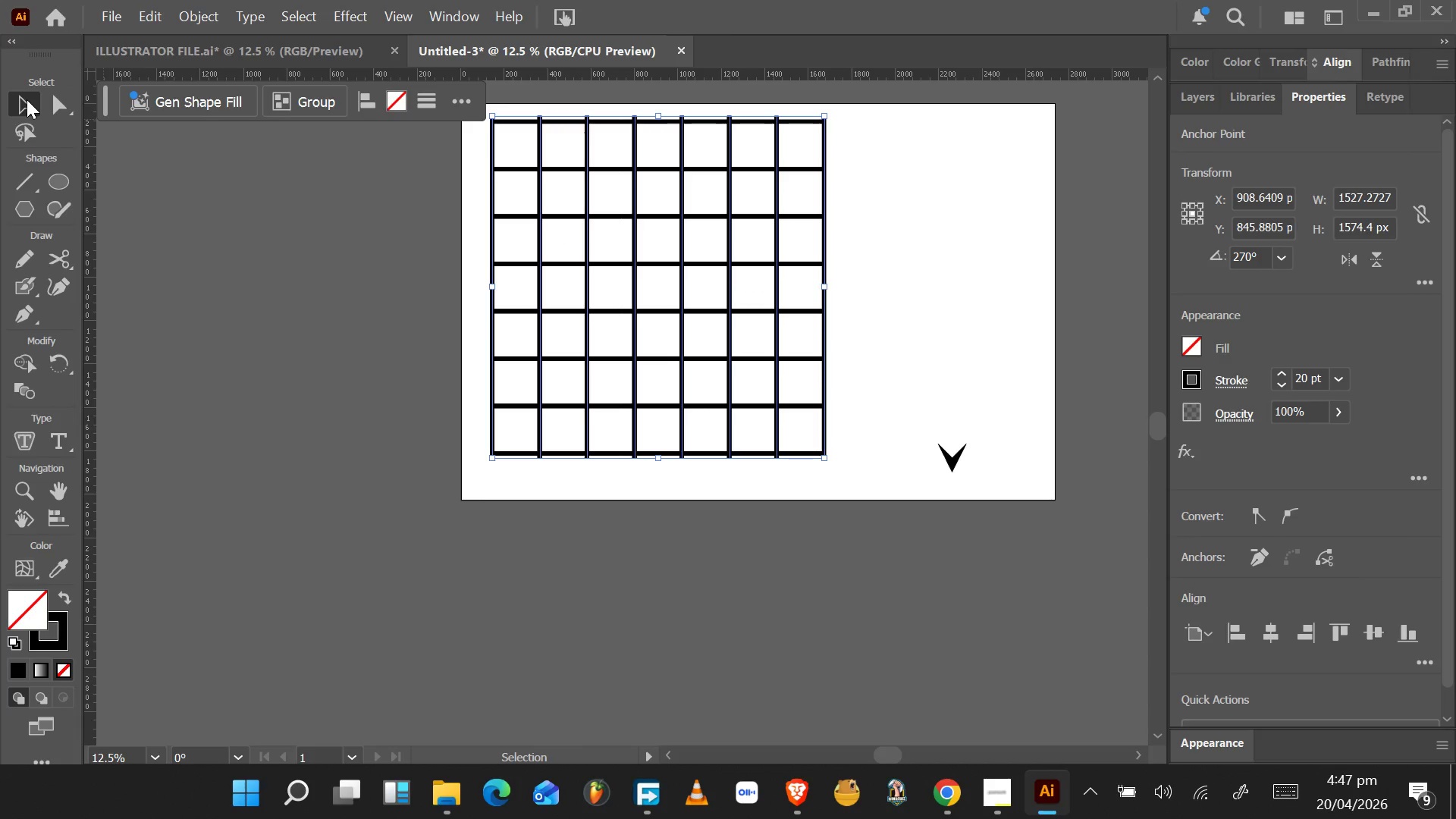 
hold_key(key=AltLeft, duration=1.33)
 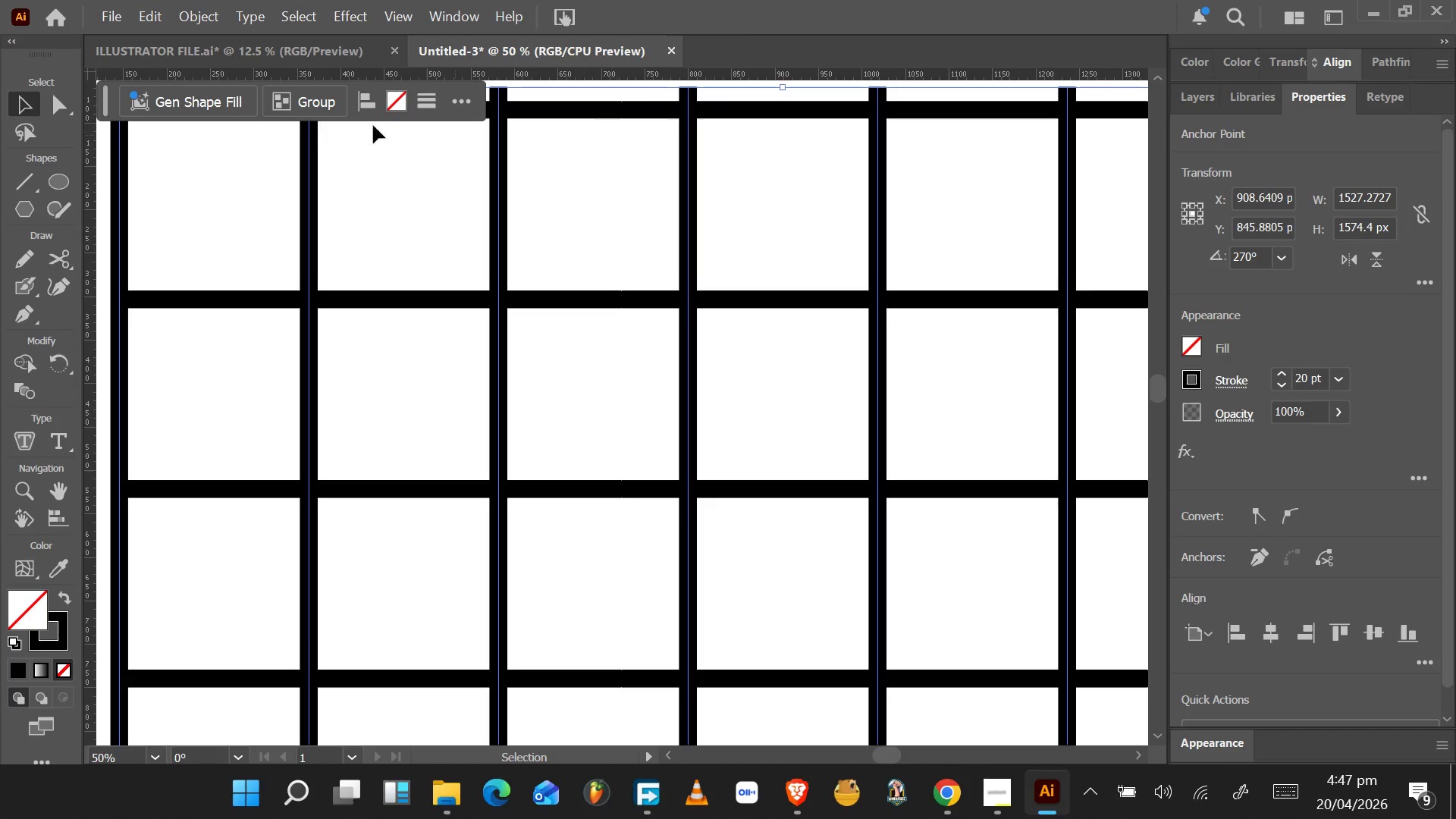 
double_click([495, 222])
 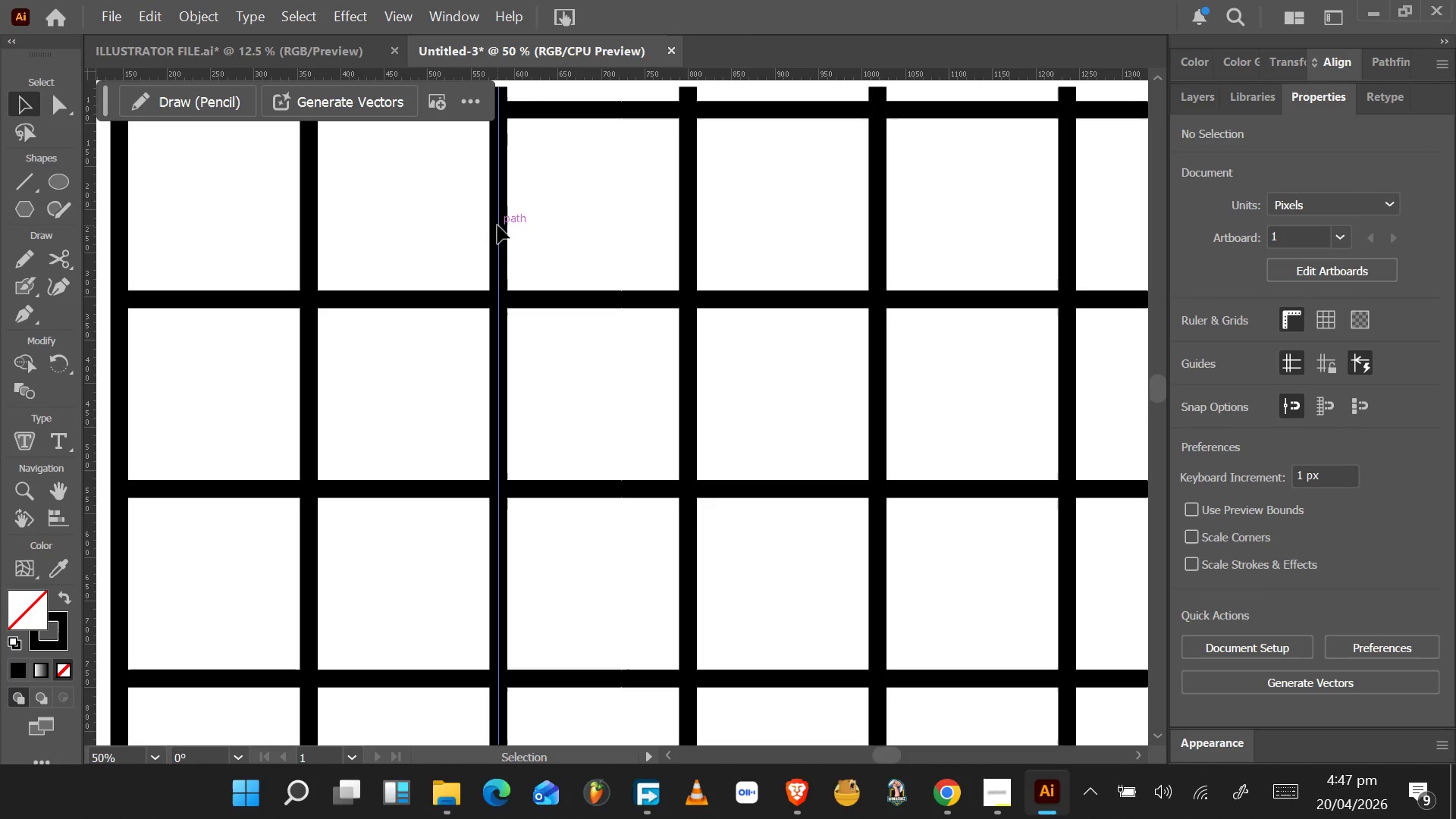 
scroll: coordinate [617, 125], scroll_direction: up, amount: 4.0
 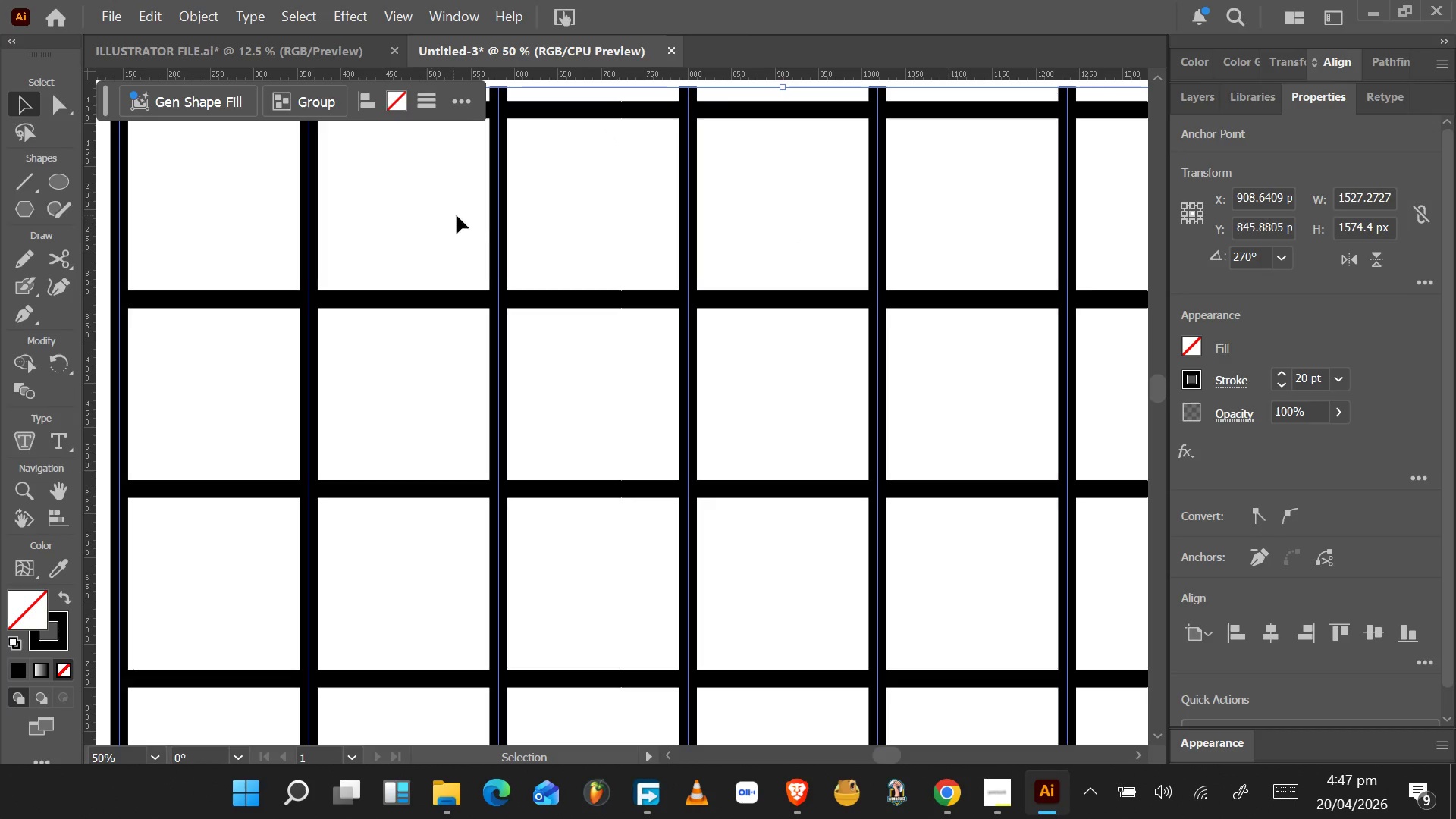 
double_click([497, 225])
 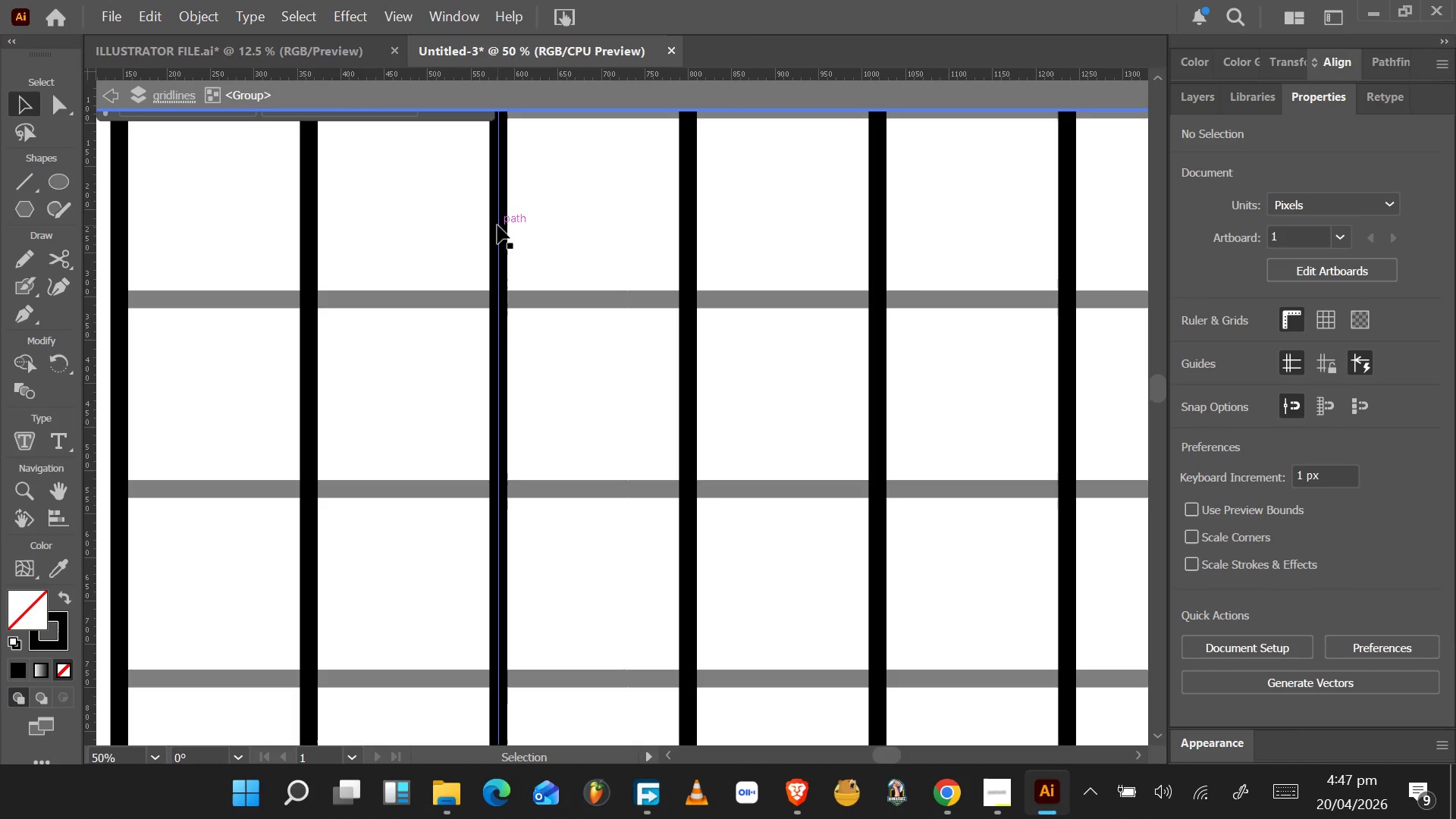 
hold_key(key=AltLeft, duration=0.48)
 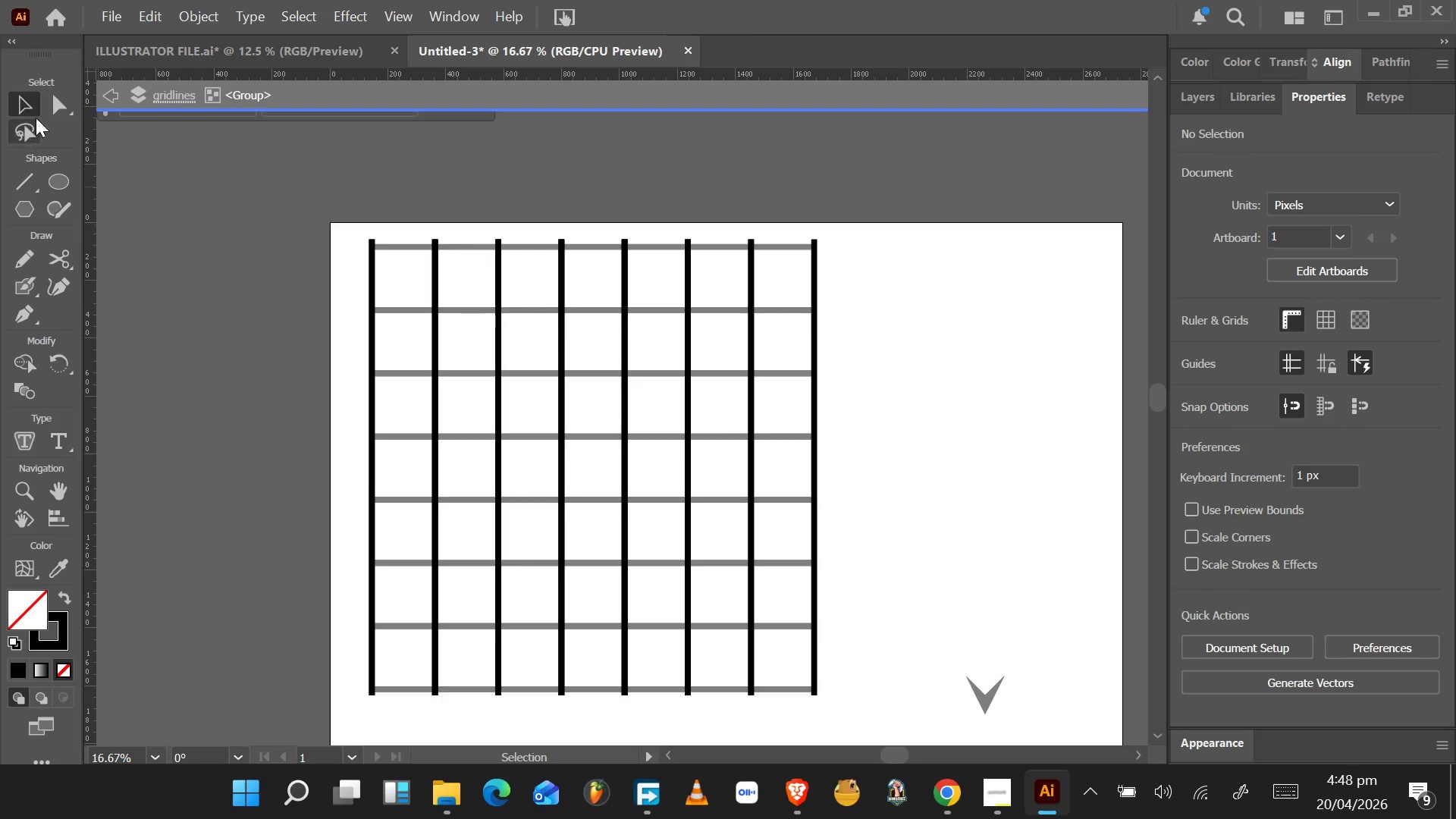 
left_click([52, 104])
 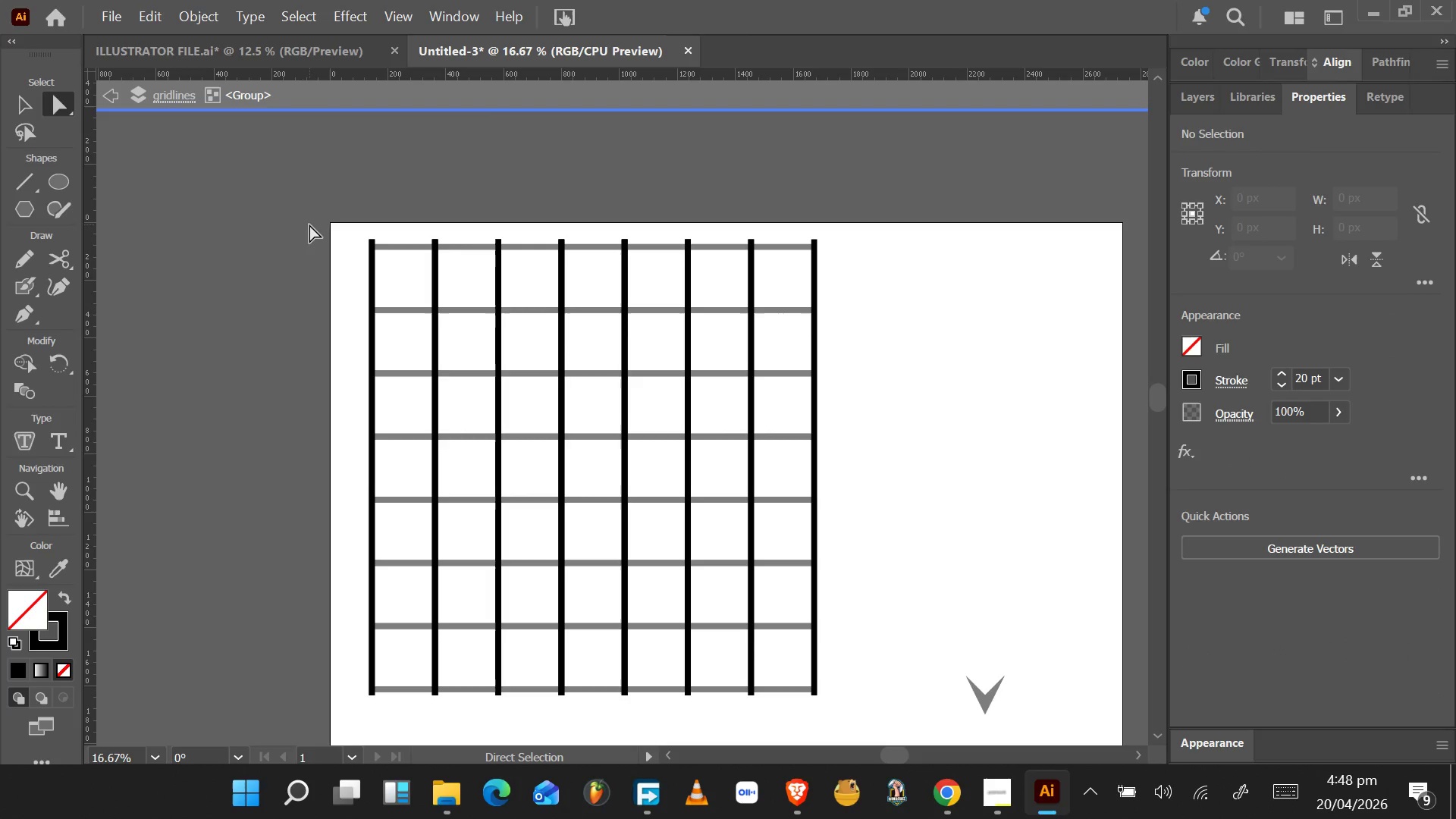 
left_click_drag(start_coordinate=[315, 224], to_coordinate=[861, 293])
 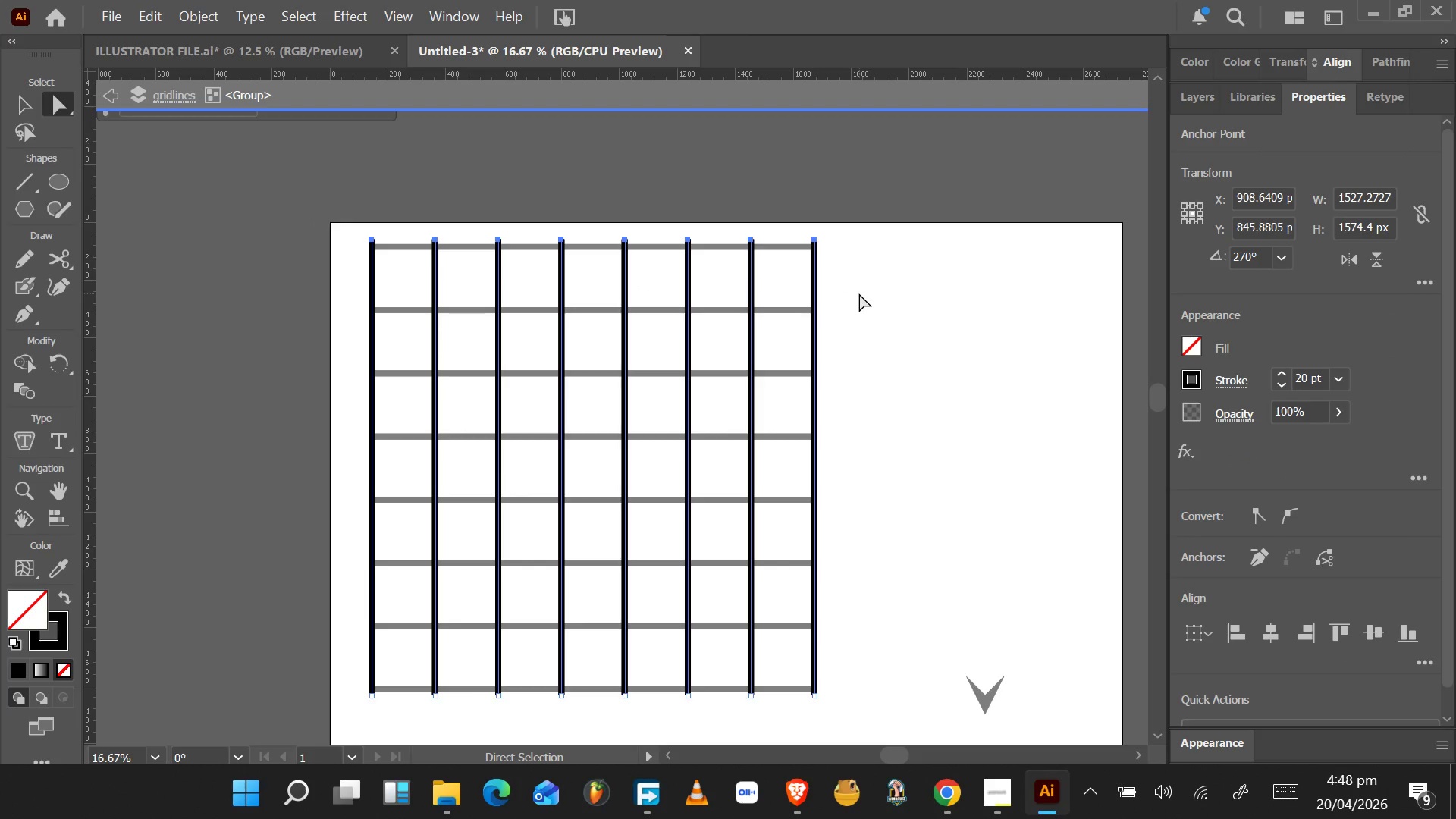 
scroll: coordinate [494, 225], scroll_direction: down, amount: 3.0
 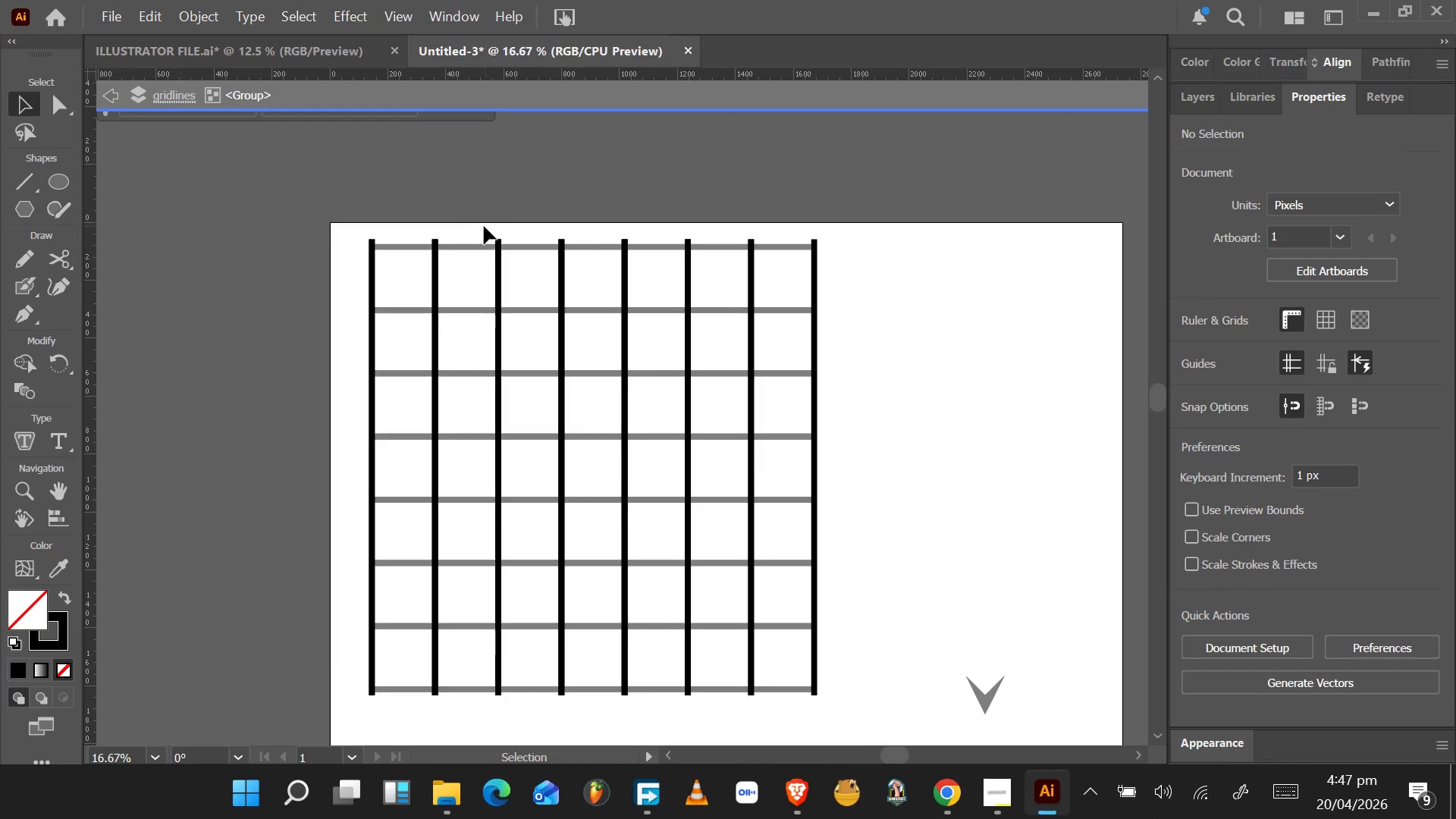 
wait(9.09)
 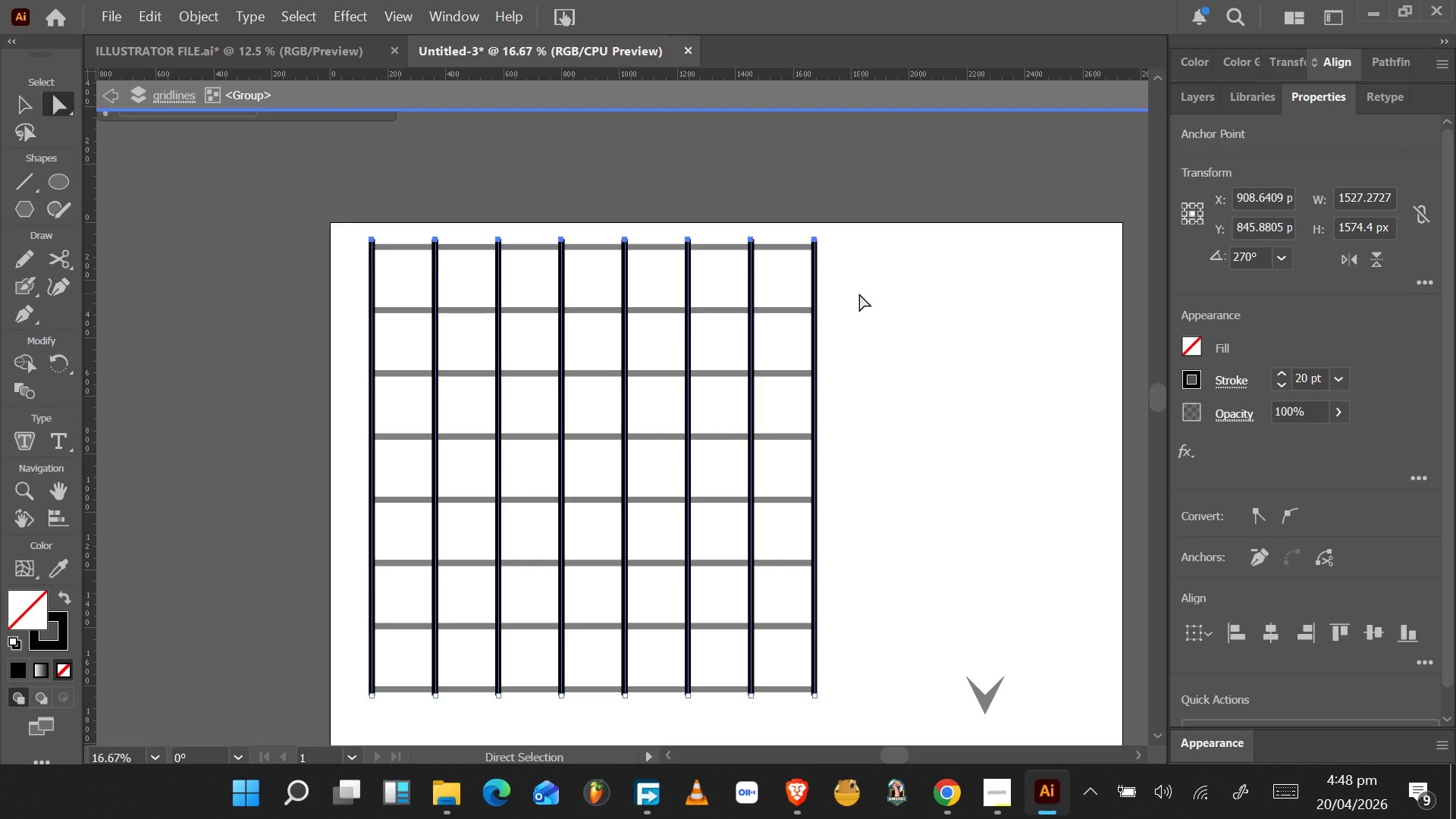 
left_click_drag(start_coordinate=[86, 260], to_coordinate=[372, 237])
 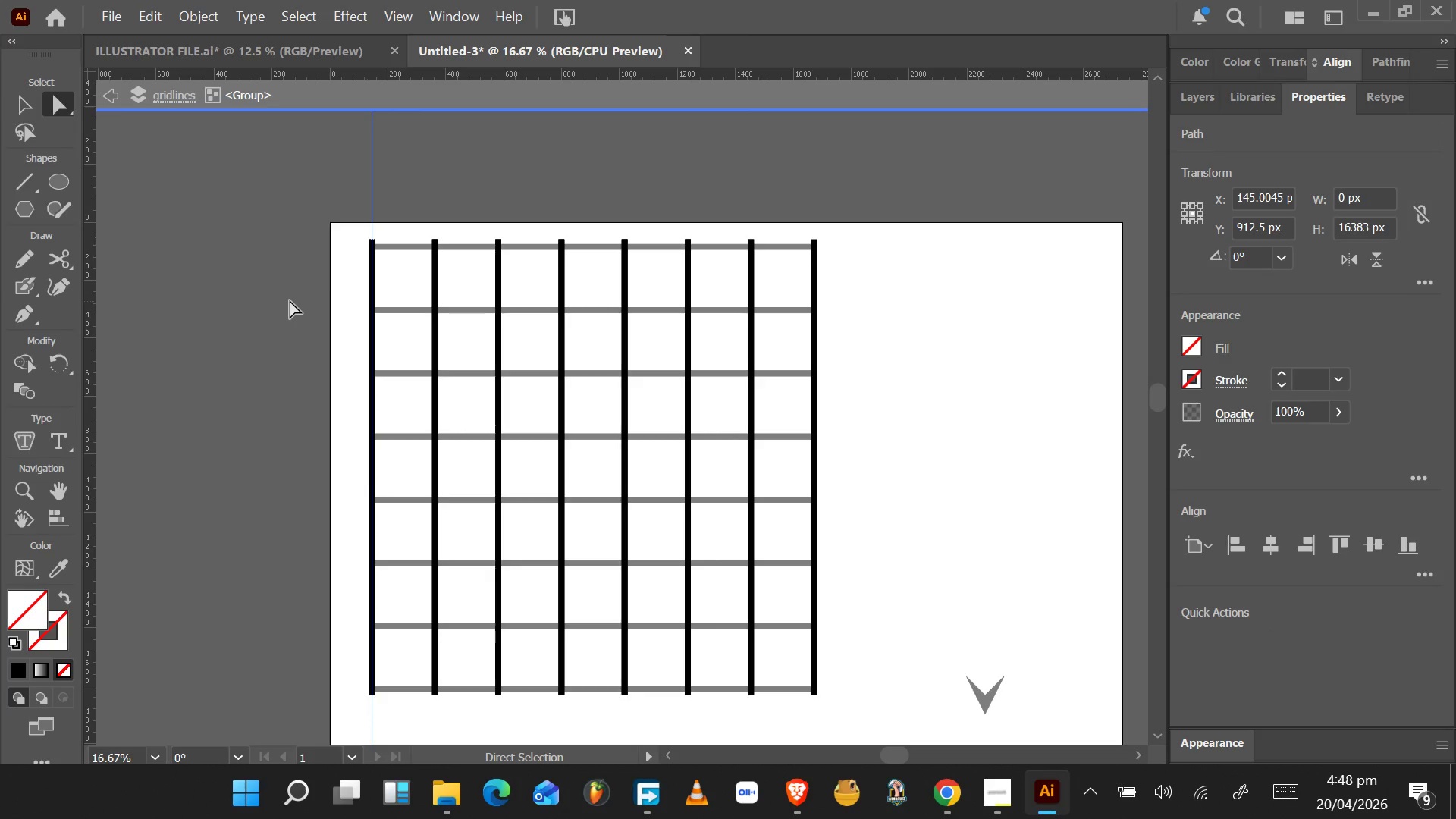 
hold_key(key=AltLeft, duration=0.73)
 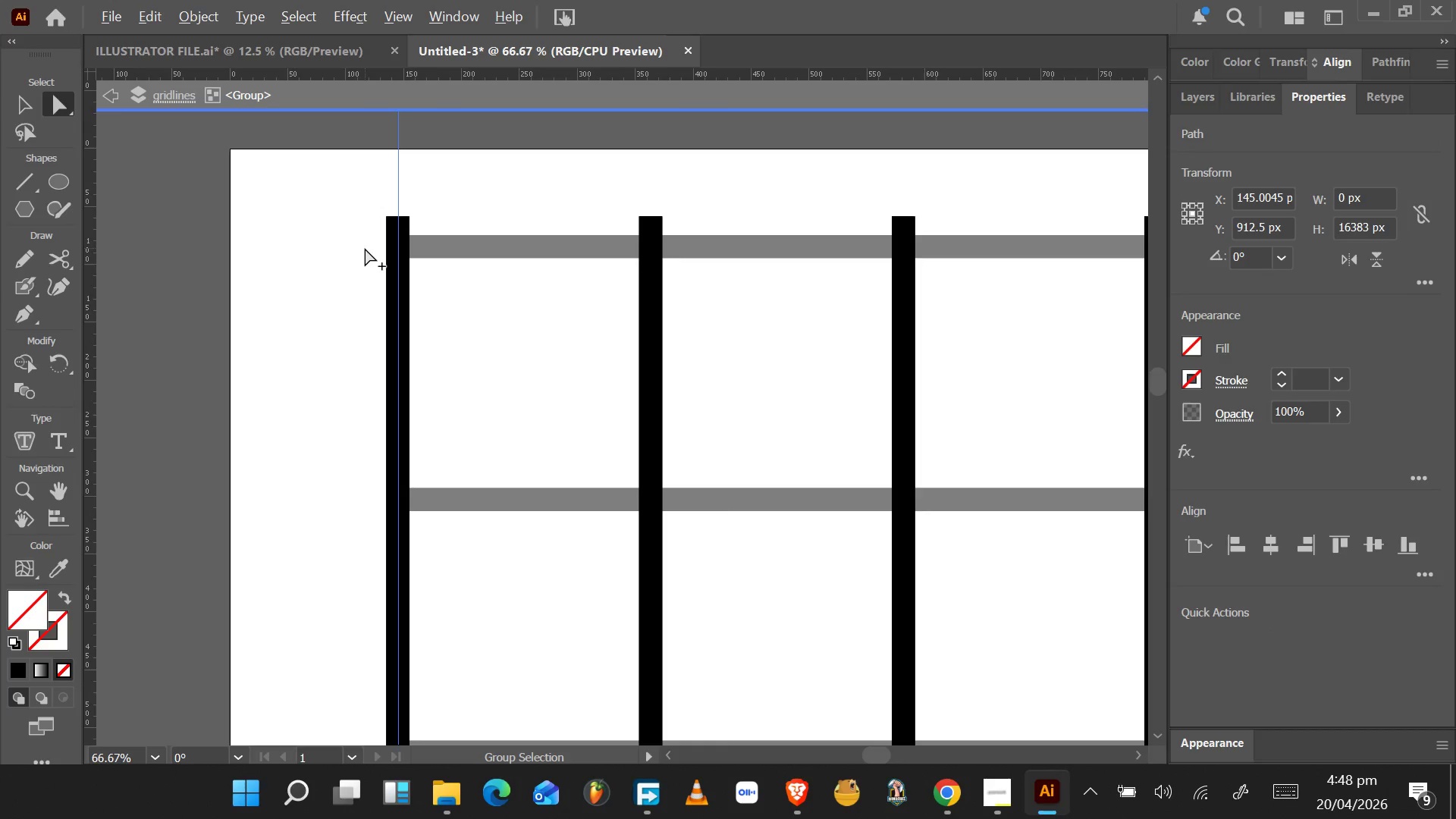 
hold_key(key=AltLeft, duration=0.86)
 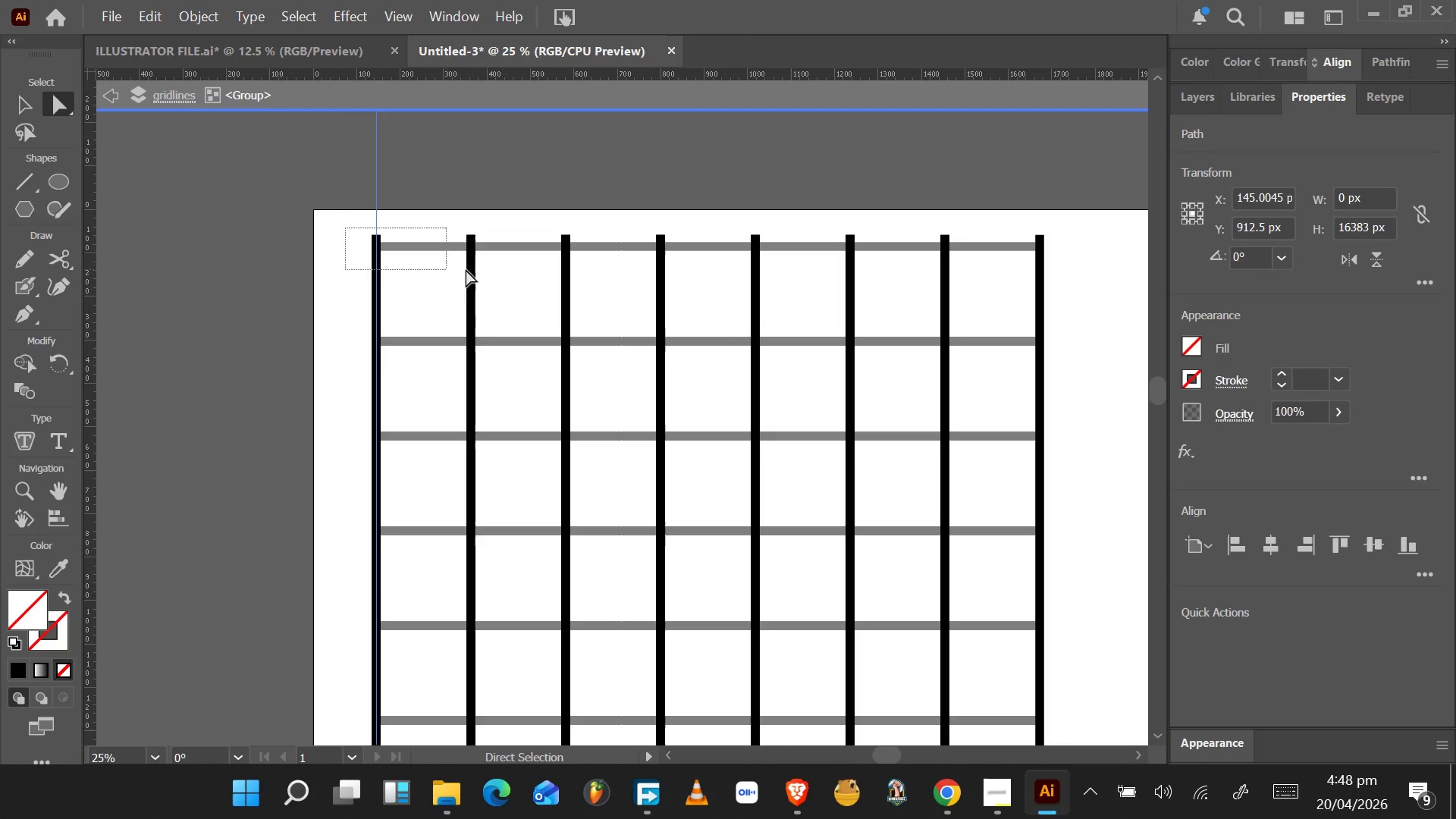 
left_click_drag(start_coordinate=[346, 228], to_coordinate=[1116, 276])
 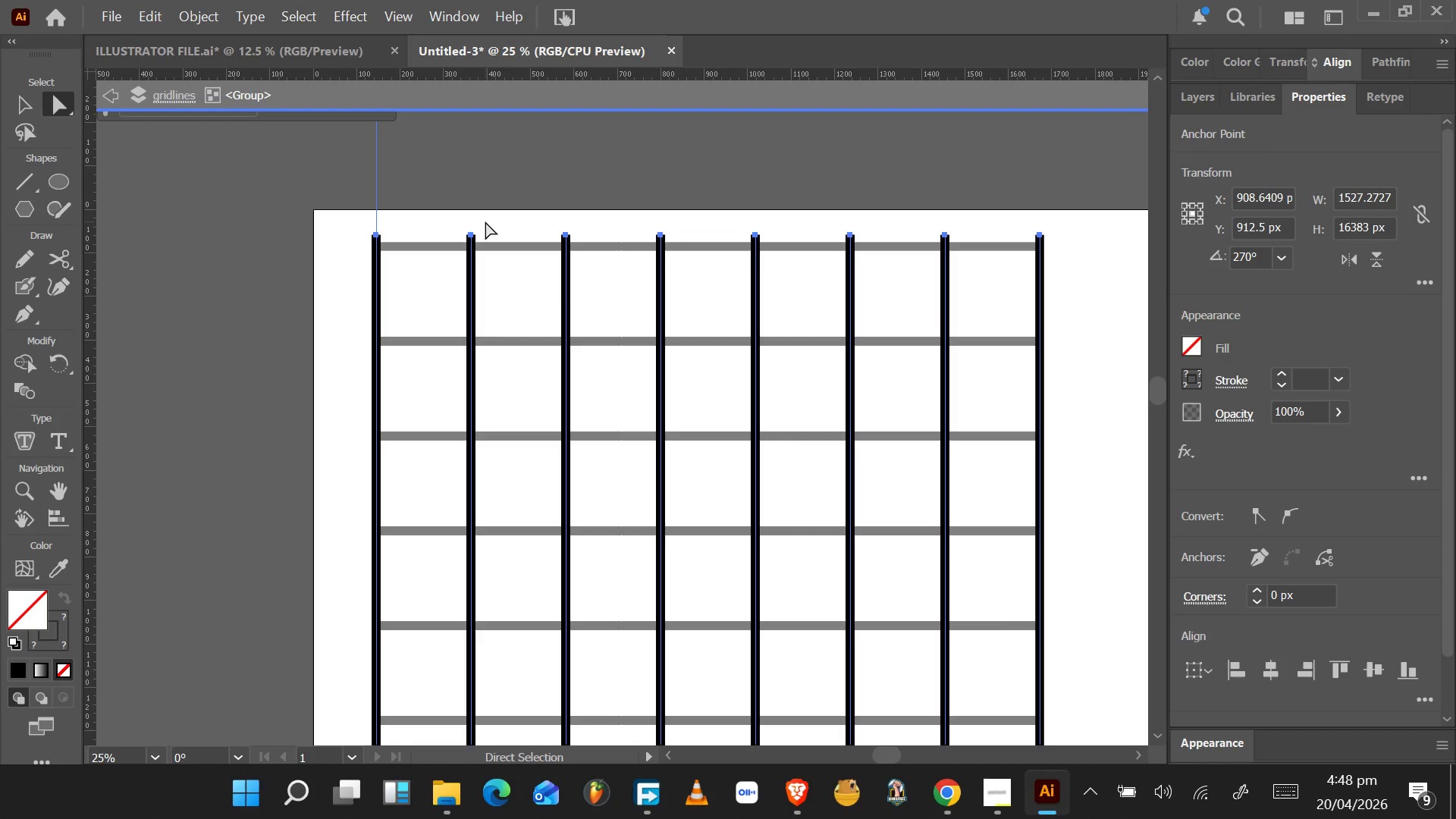 
scroll: coordinate [364, 248], scroll_direction: up, amount: 3.0
 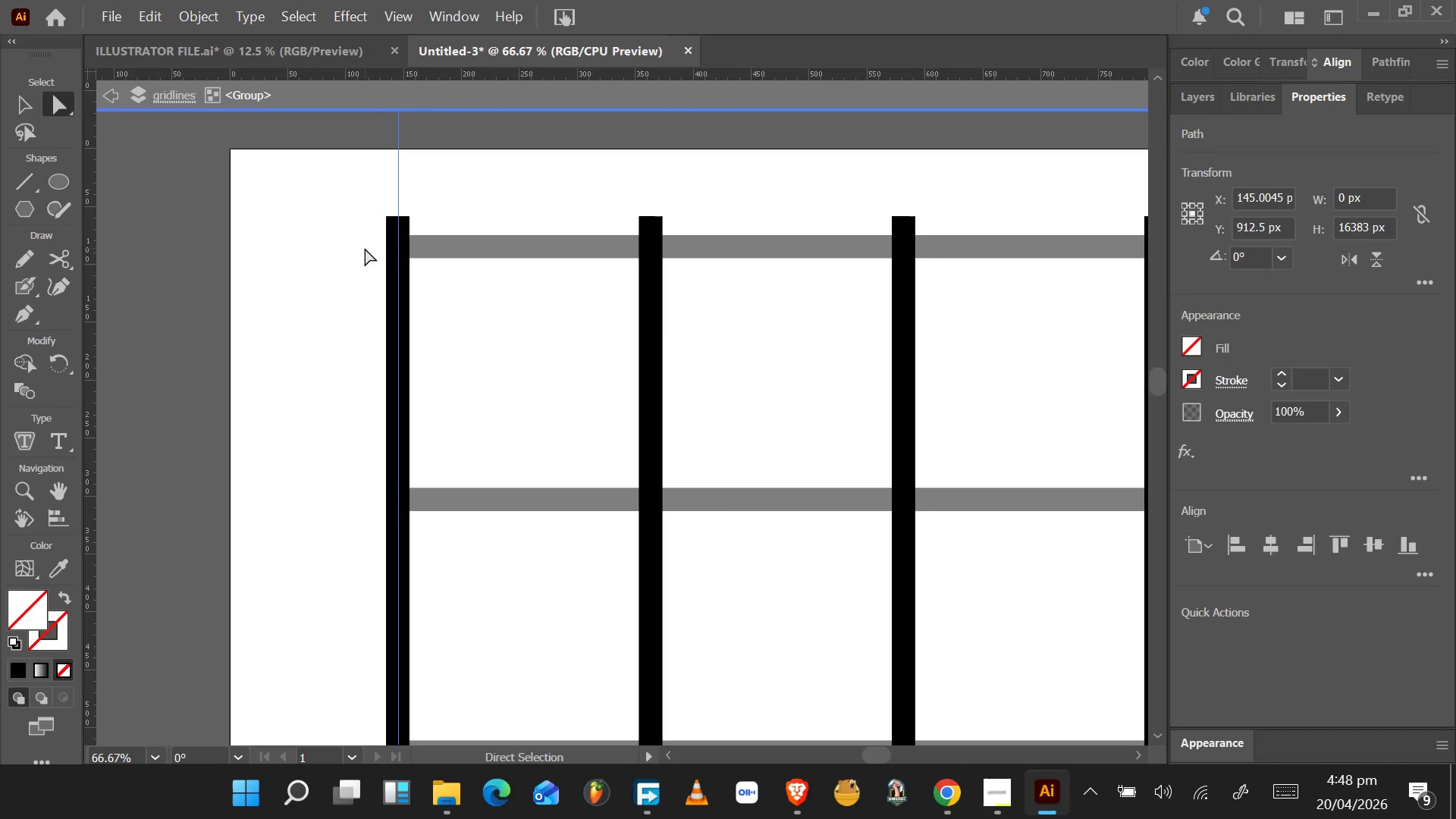 
scroll: coordinate [365, 248], scroll_direction: down, amount: 3.0
 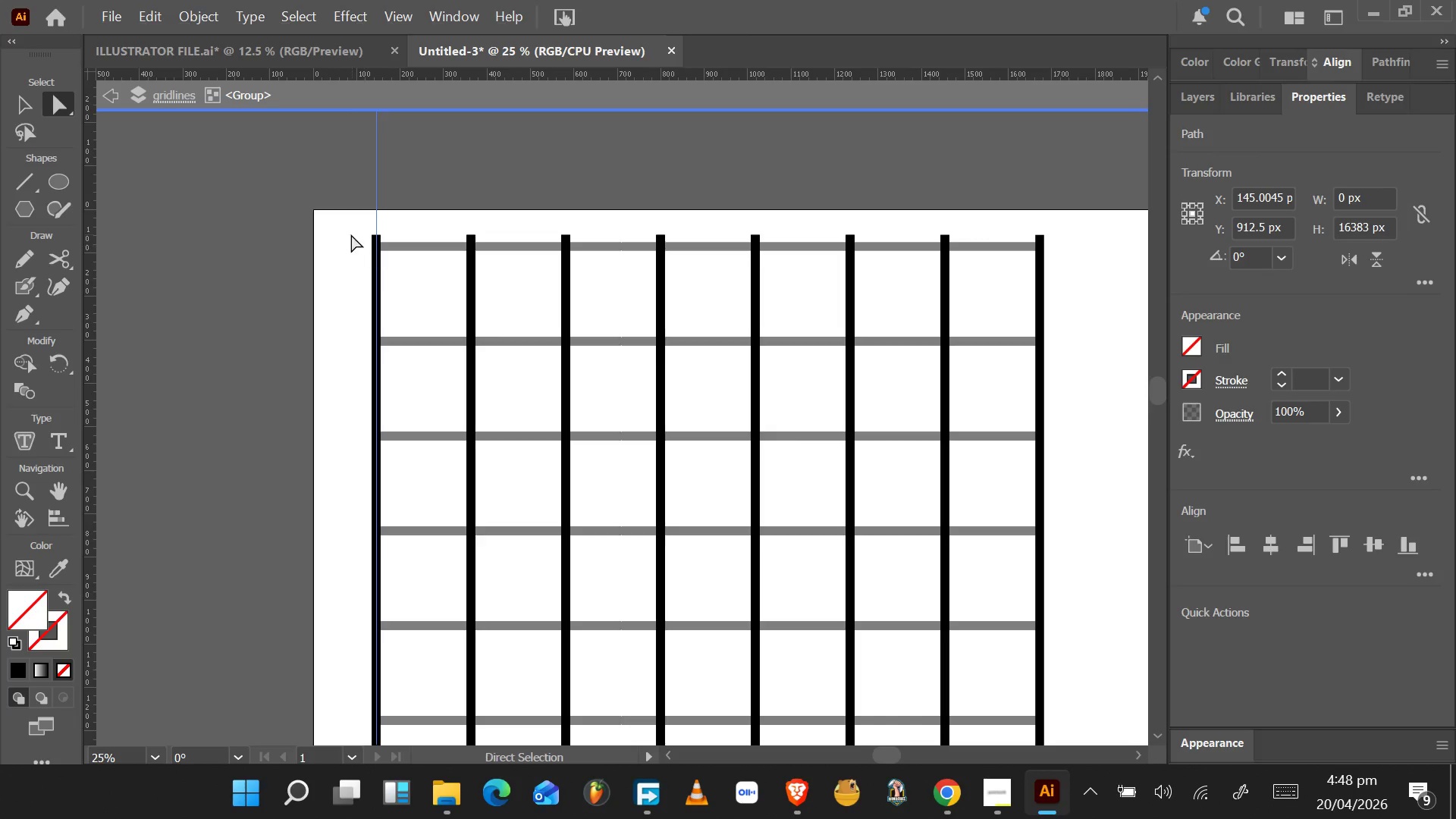 
hold_key(key=ShiftLeft, duration=1.5)
left_click_drag(start_coordinate=[479, 179], to_coordinate=[284, 170])
 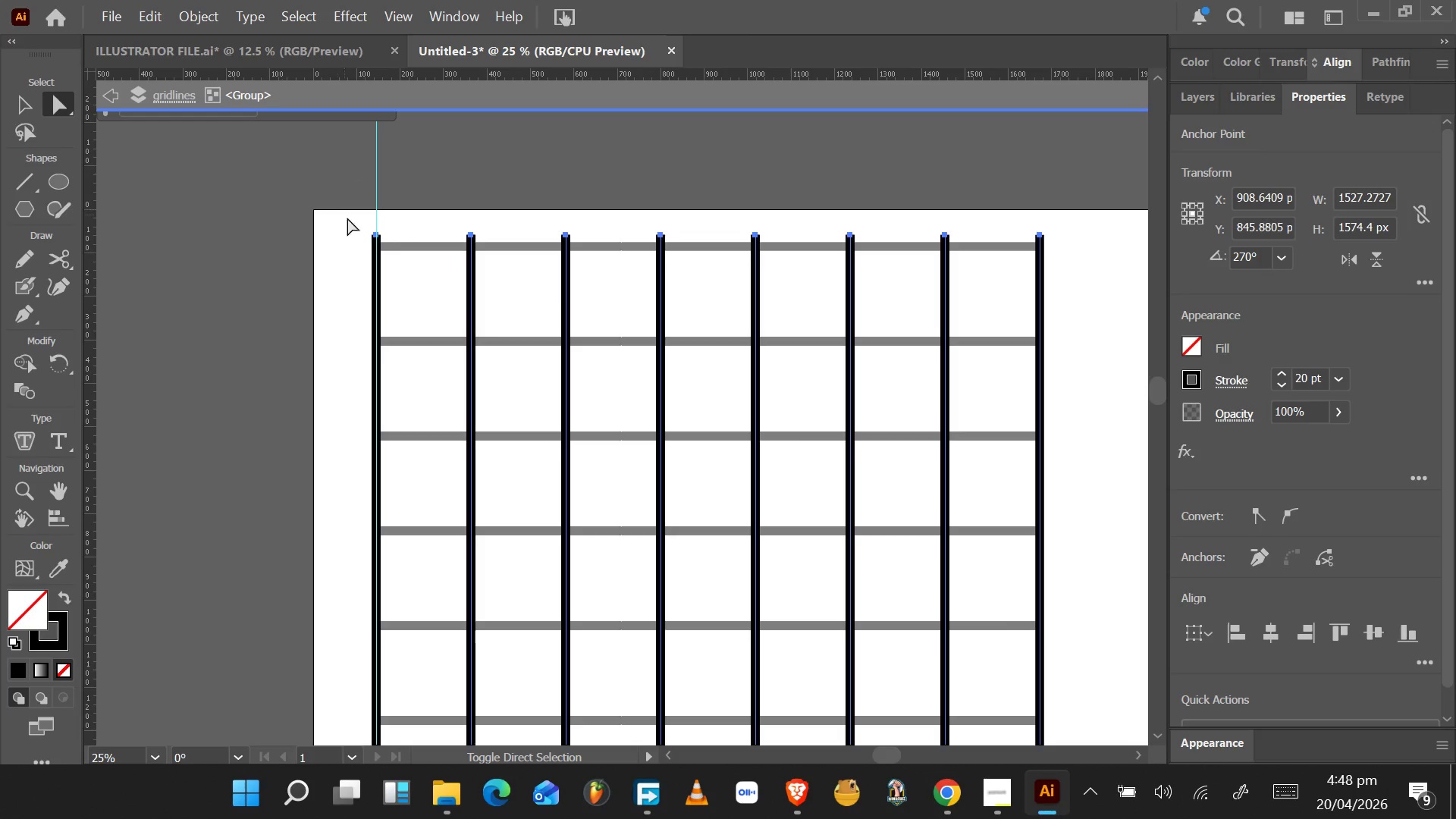 
key(Shift+ShiftLeft)
 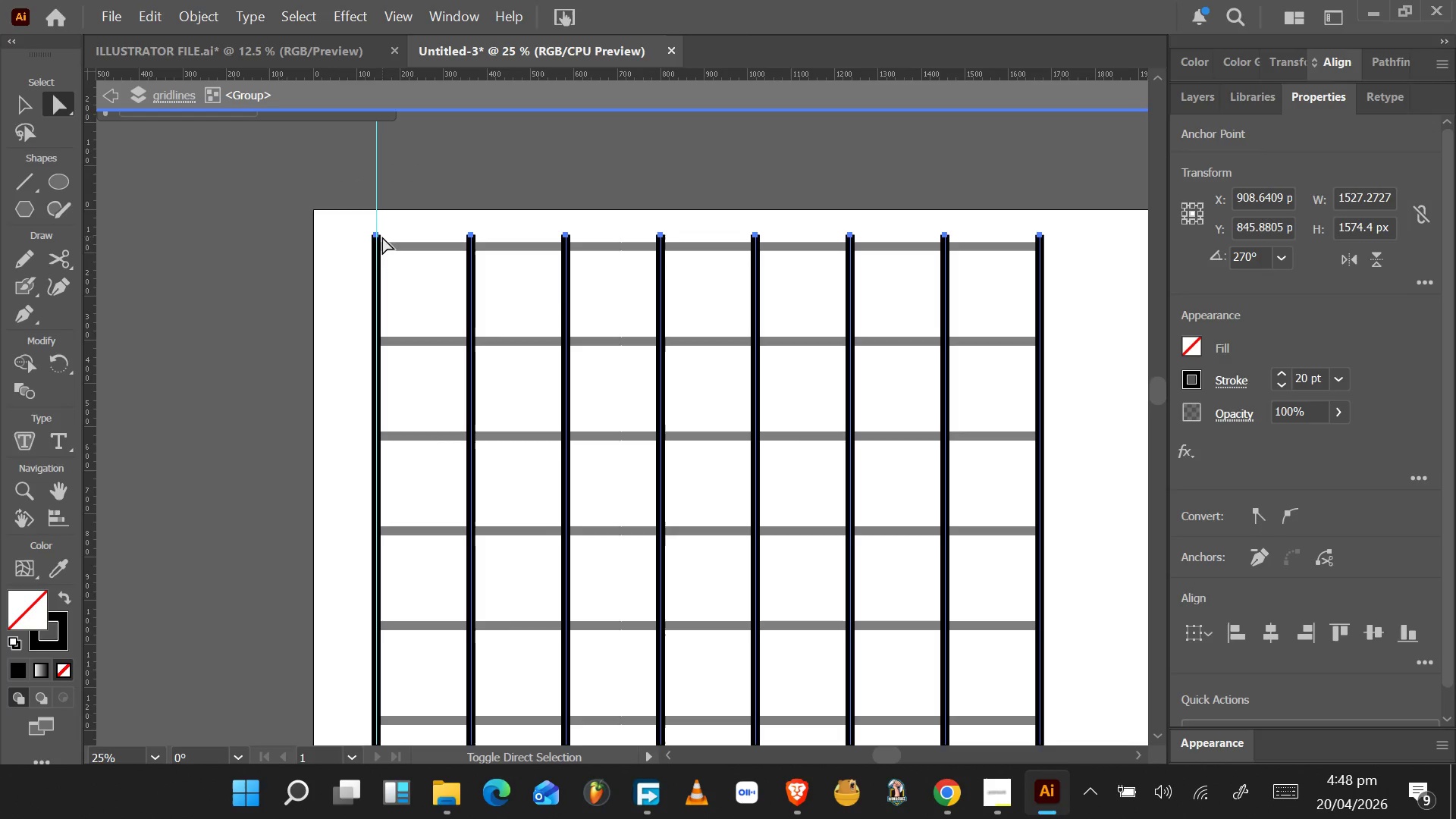 
key(Shift+ShiftLeft)
 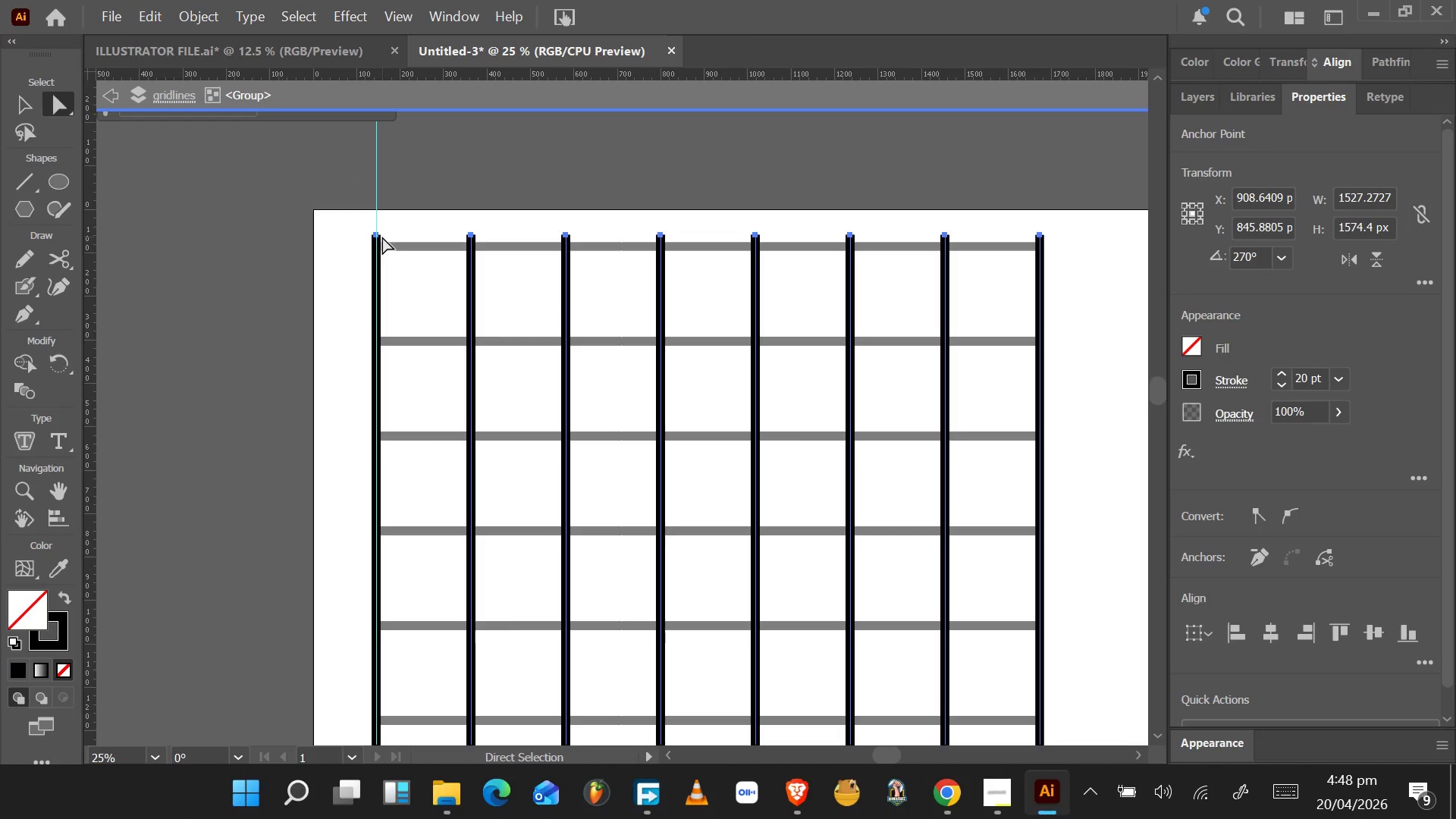 
key(Shift+ShiftLeft)
 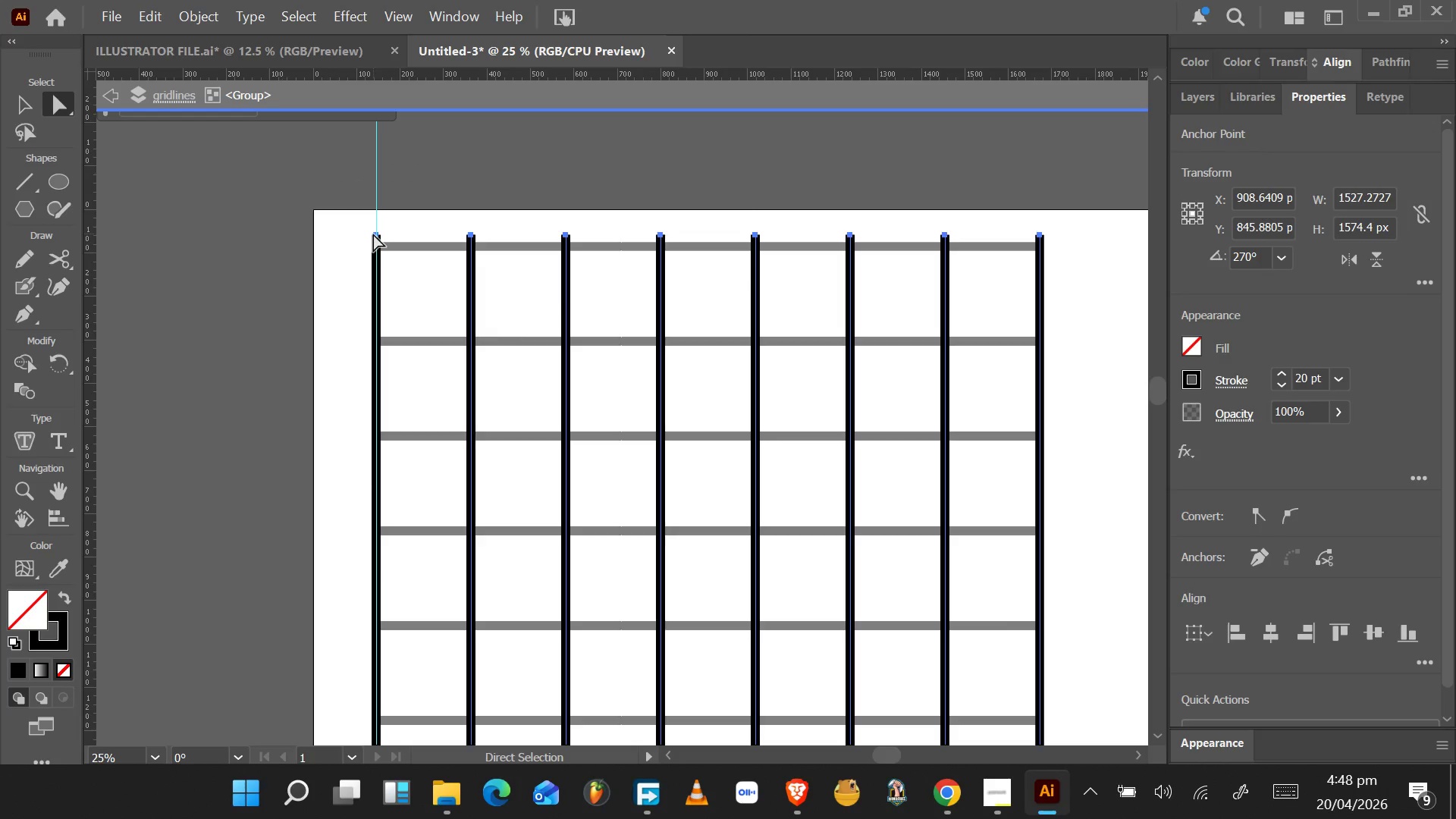 
hold_key(key=AltLeft, duration=0.88)
 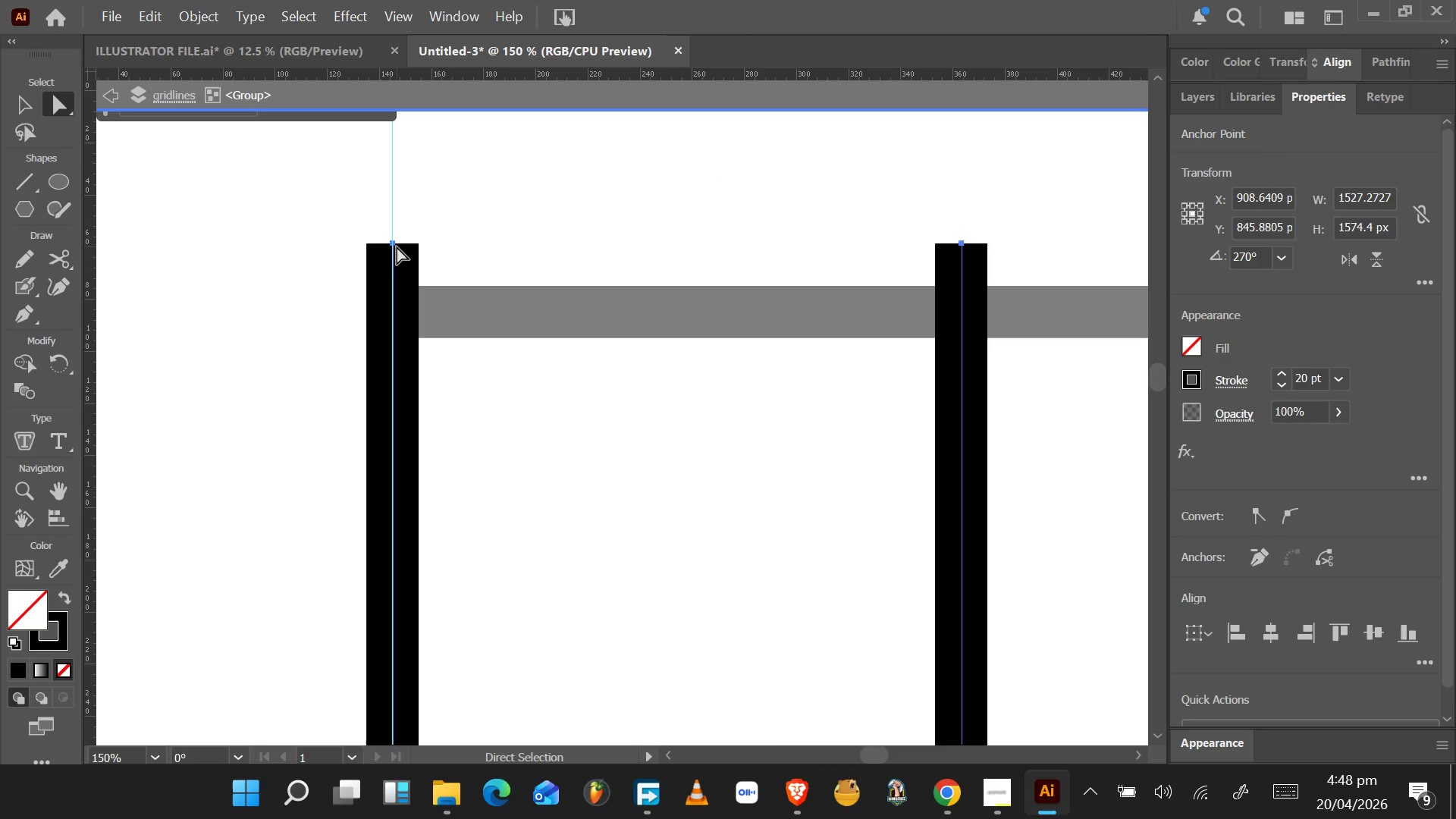 
left_click_drag(start_coordinate=[392, 243], to_coordinate=[394, 311])
 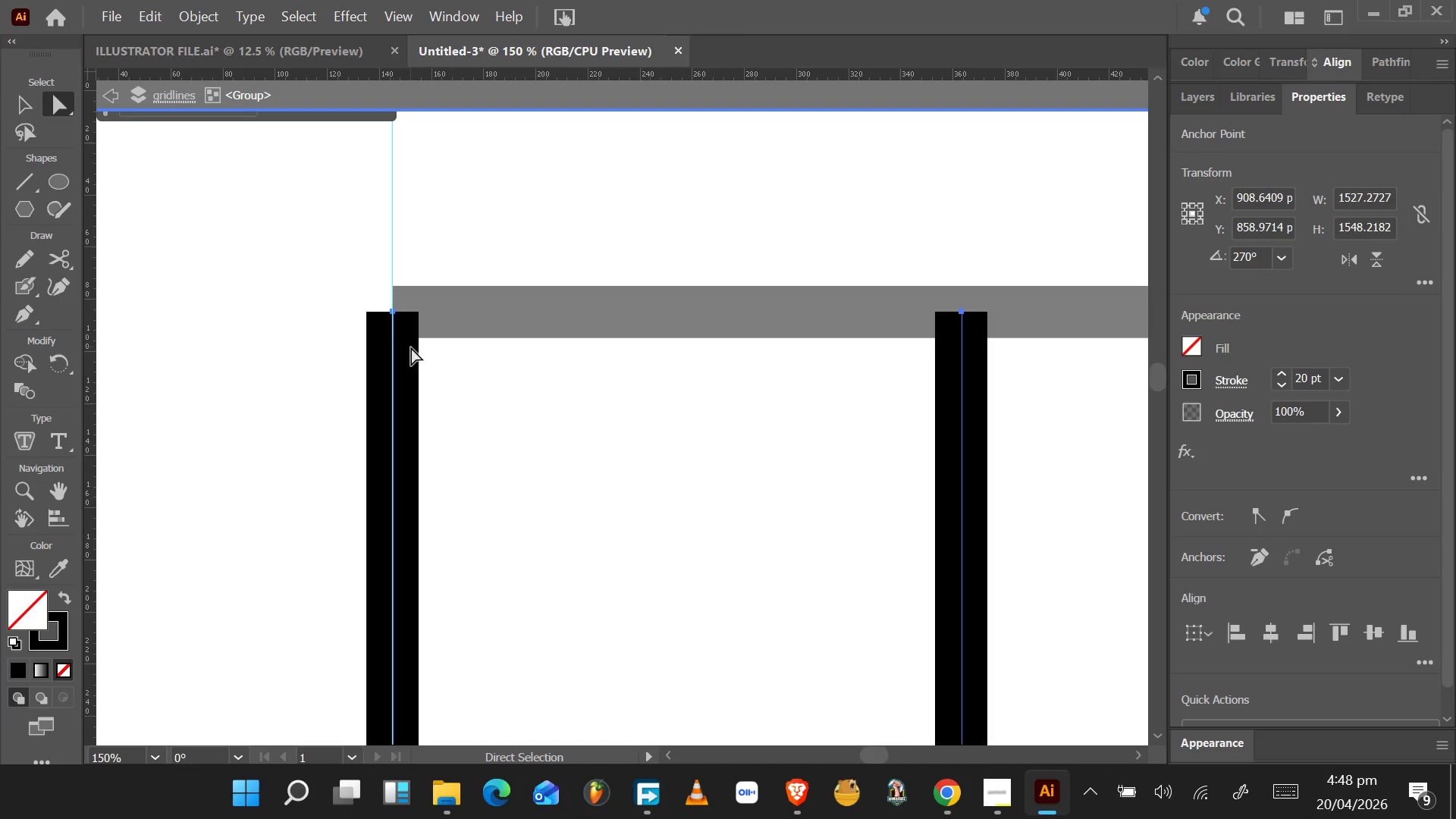 
scroll: coordinate [373, 234], scroll_direction: up, amount: 5.0
 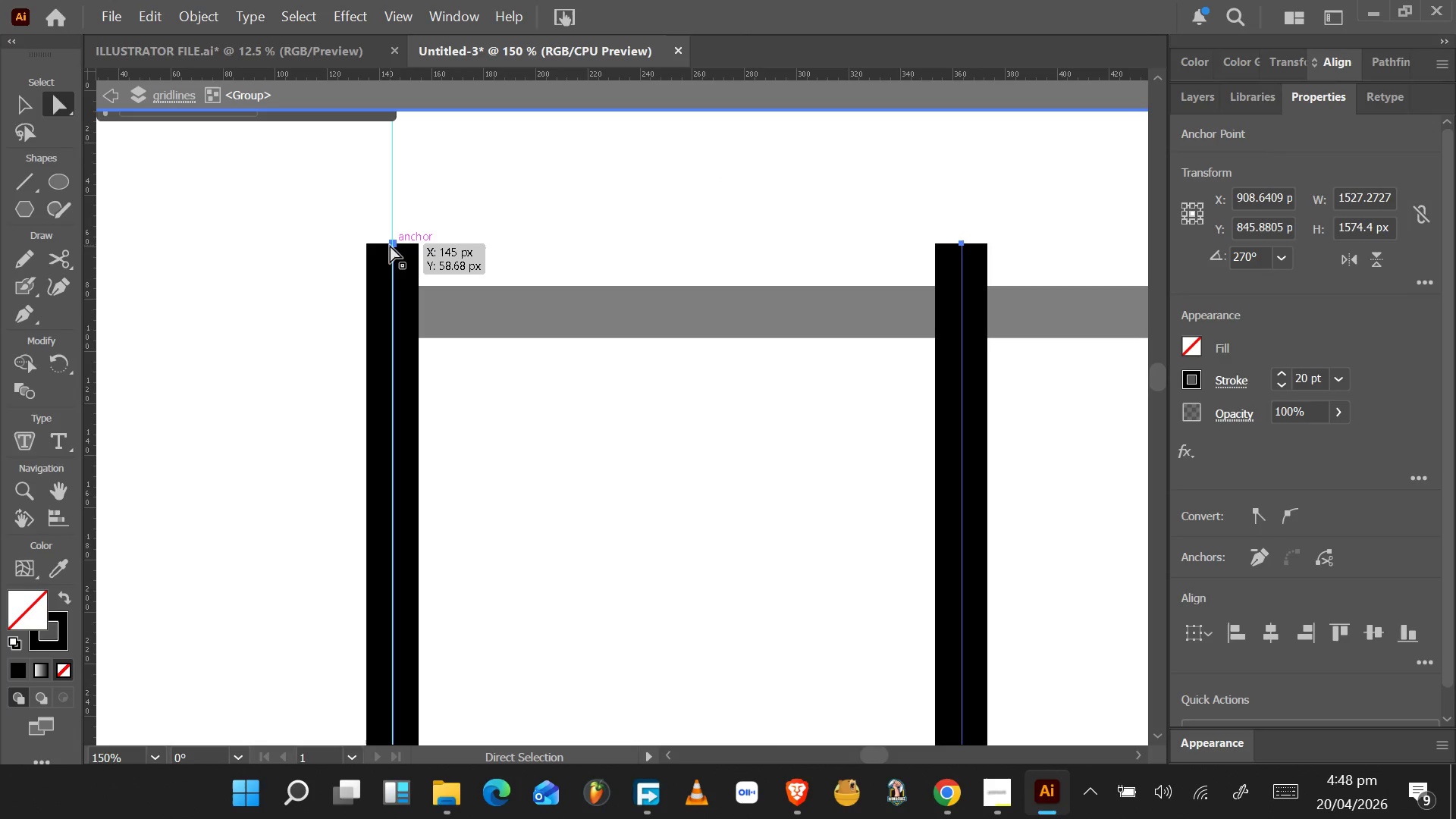 
hold_key(key=AltLeft, duration=1.5)
 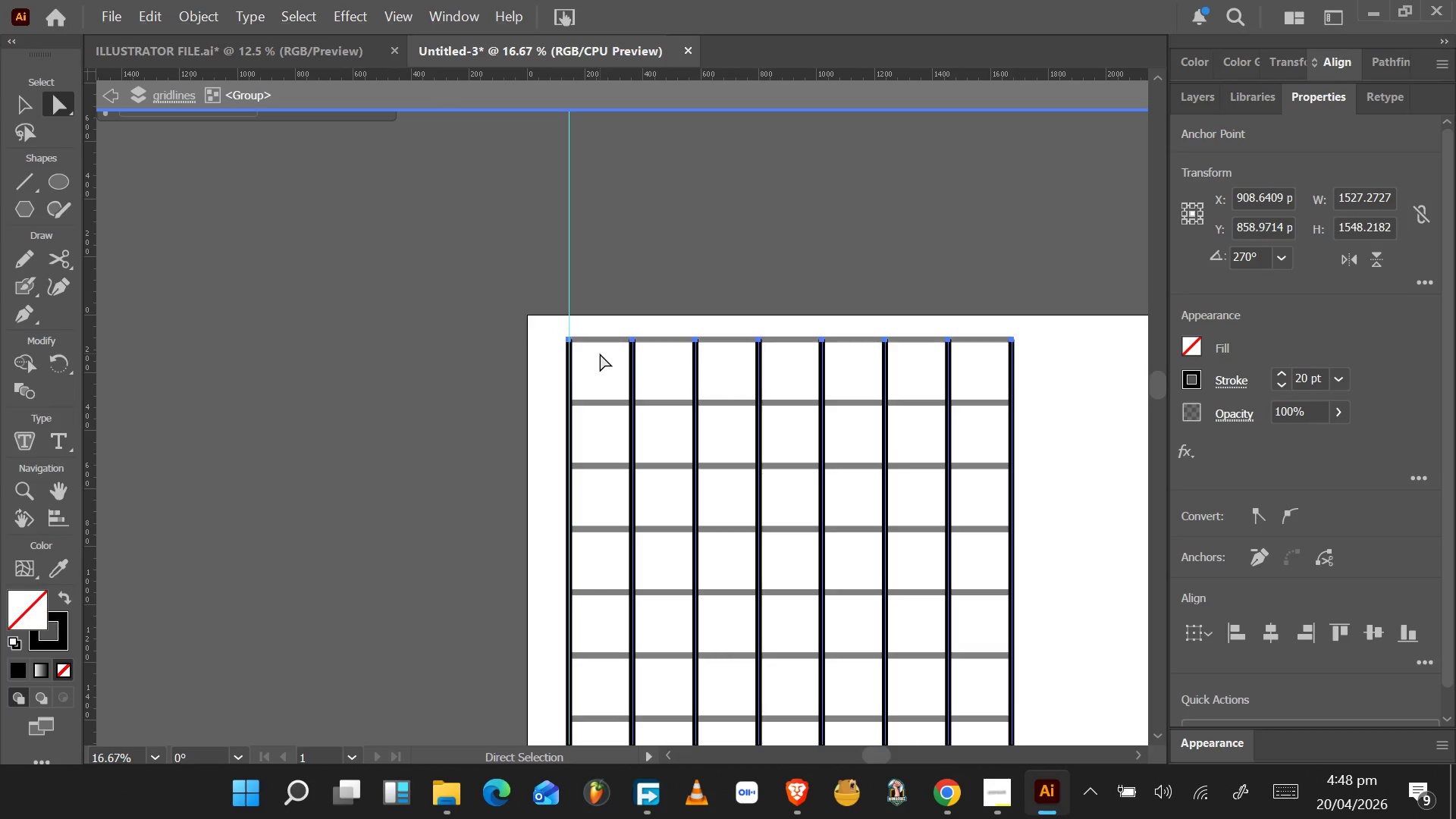 
hold_key(key=AltLeft, duration=0.5)
 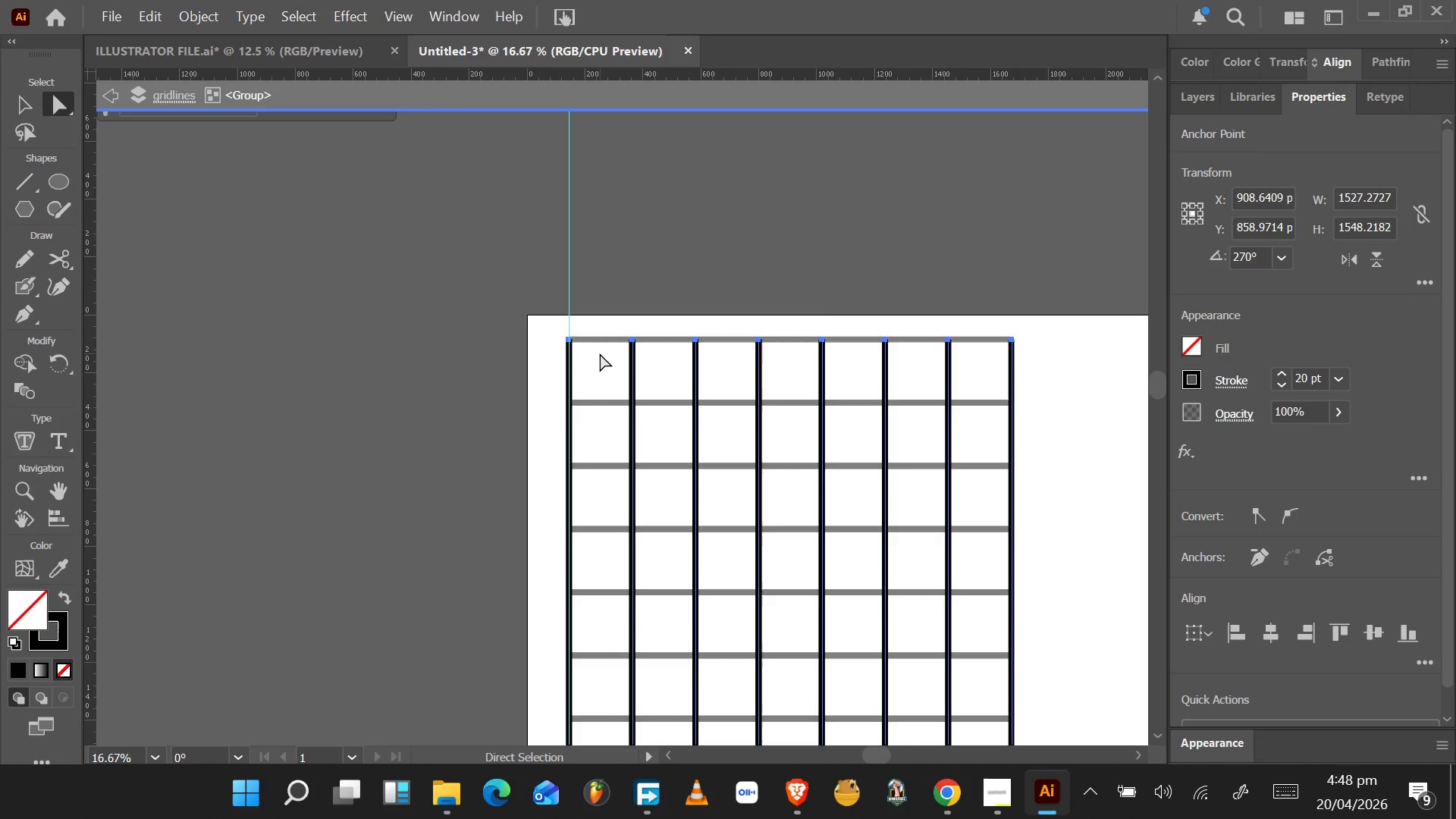 
scroll: coordinate [577, 340], scroll_direction: down, amount: 4.0
 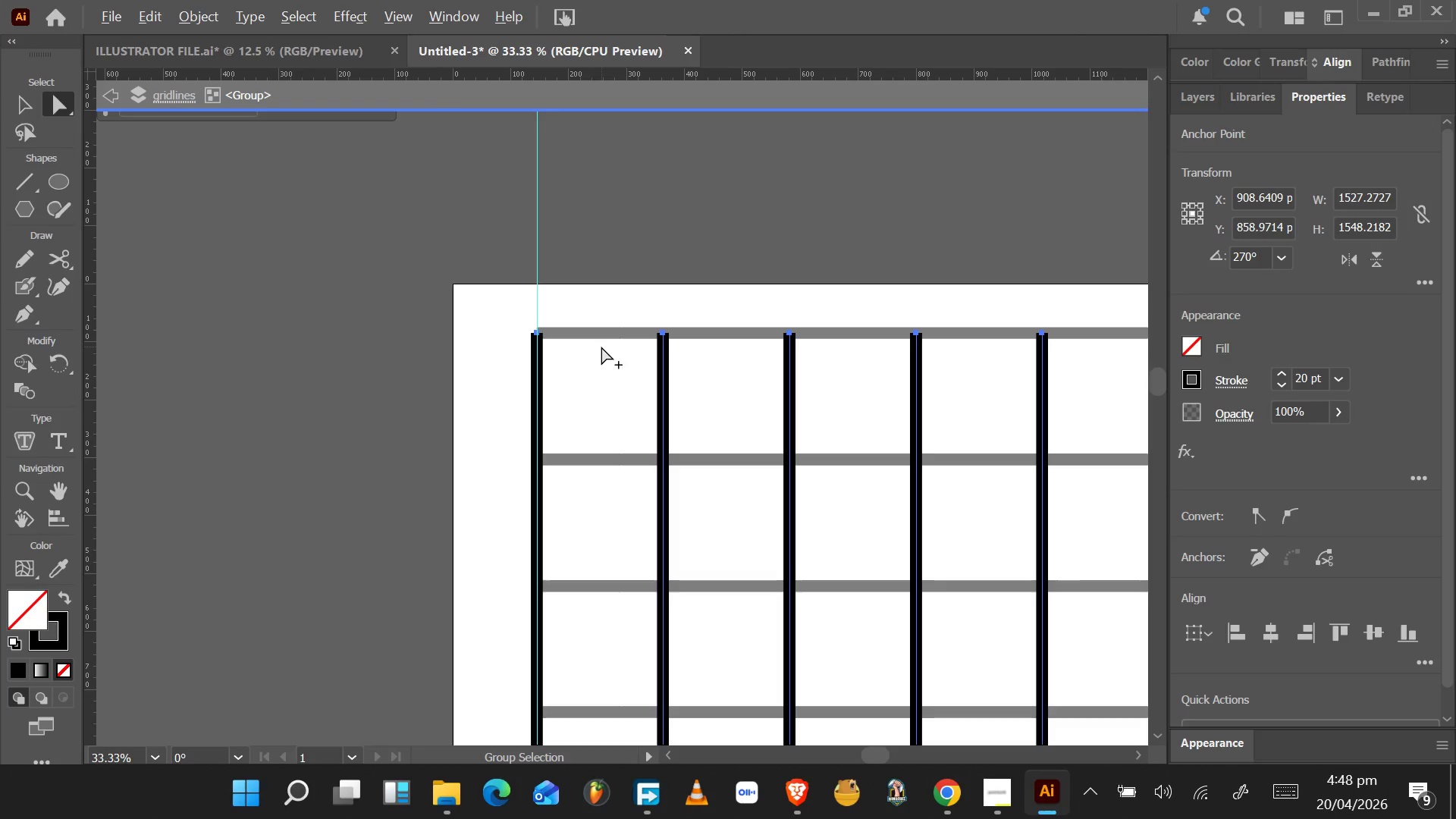 
hold_key(key=AltLeft, duration=0.48)
 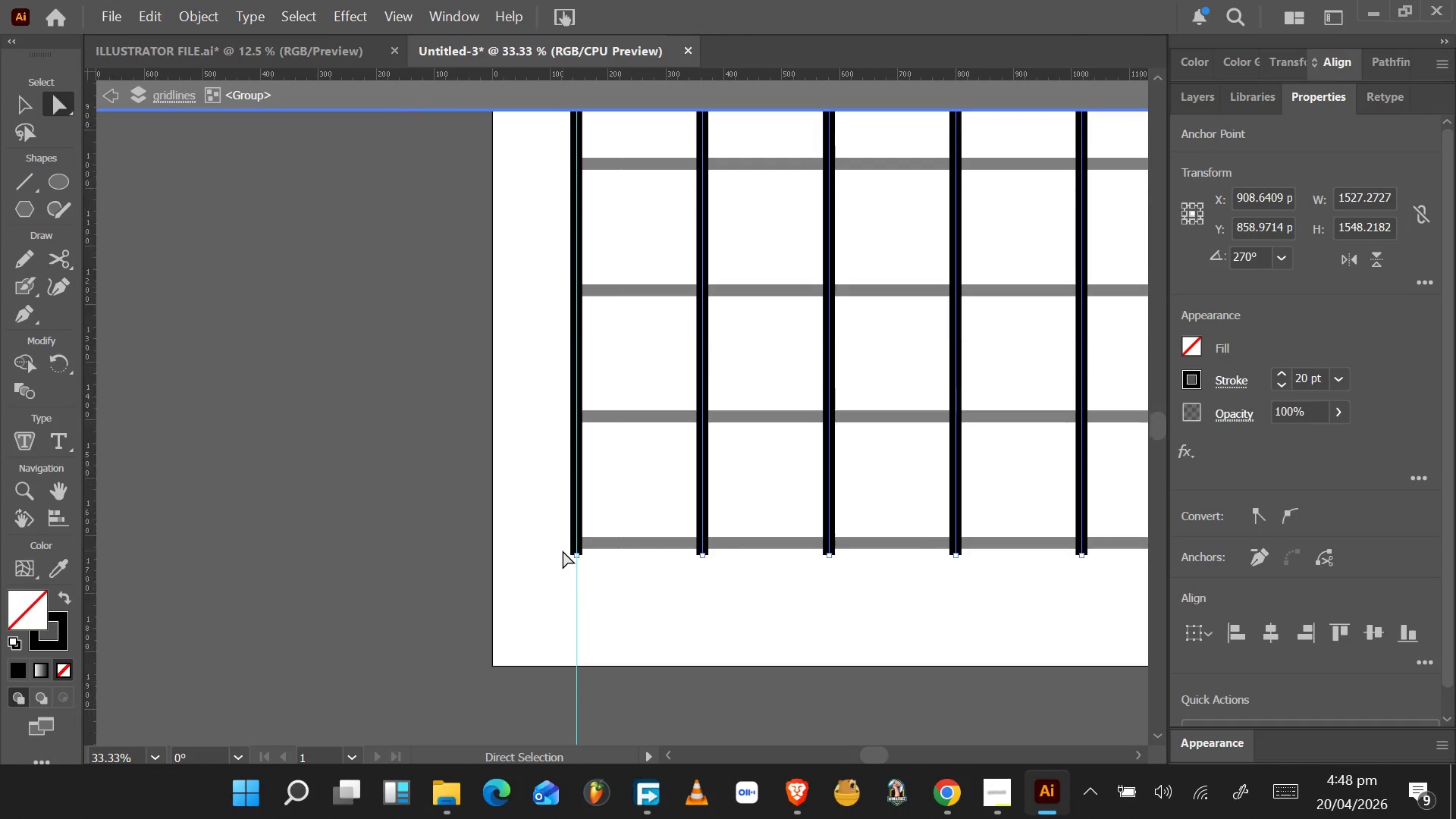 
hold_key(key=AltLeft, duration=12.8)
 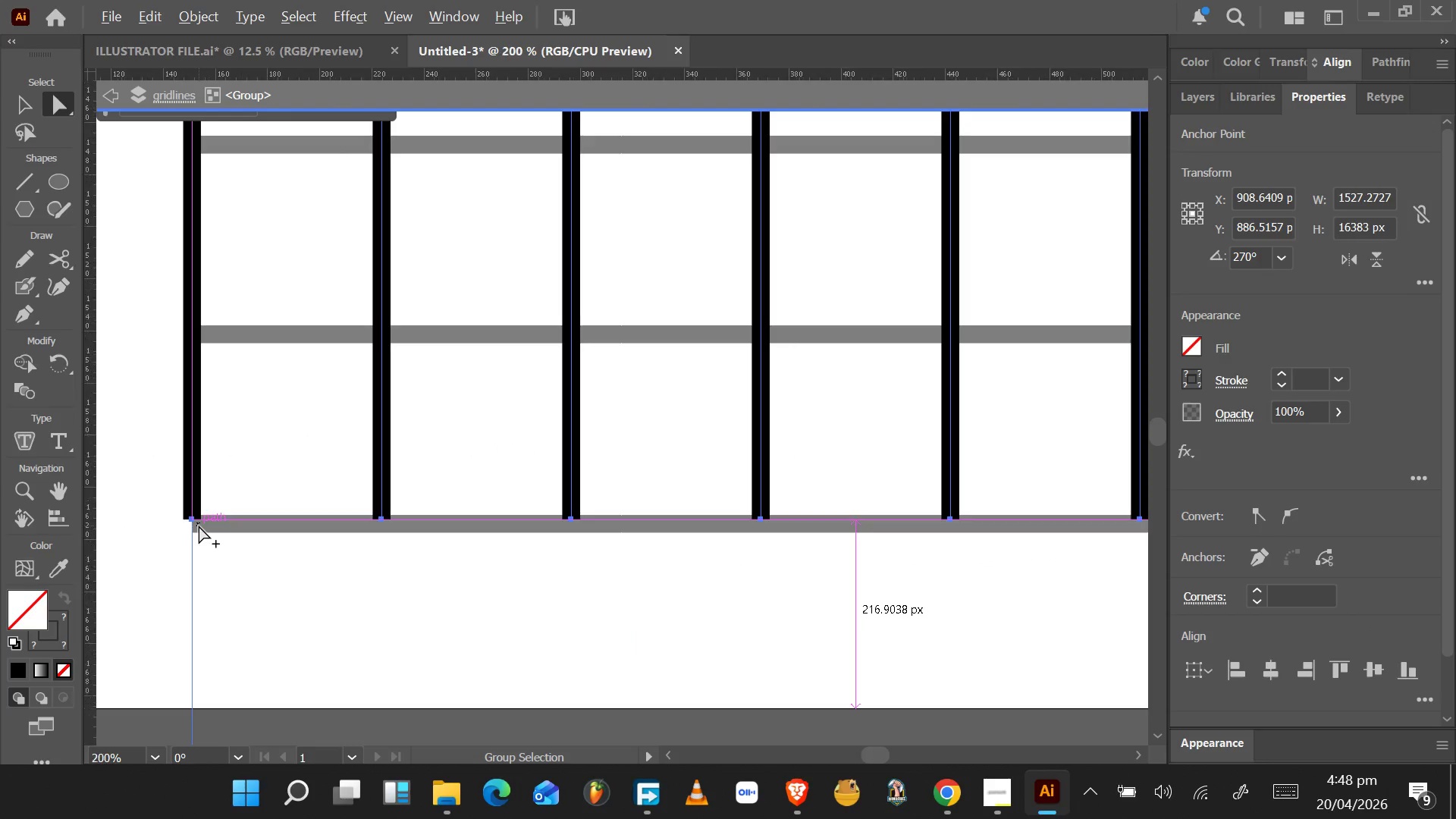 
scroll: coordinate [600, 353], scroll_direction: down, amount: 16.0
 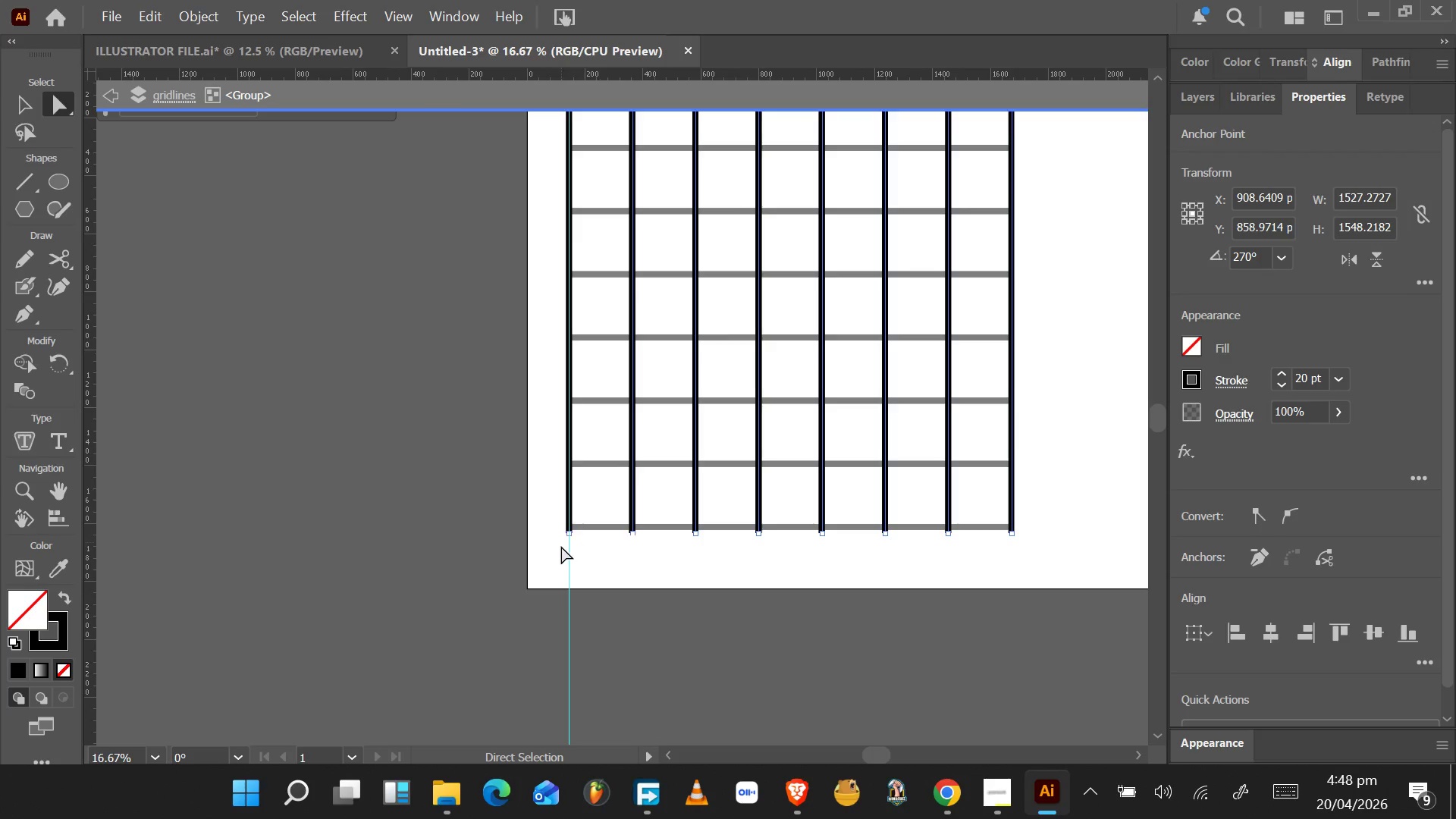 
scroll: coordinate [561, 548], scroll_direction: up, amount: 4.0
 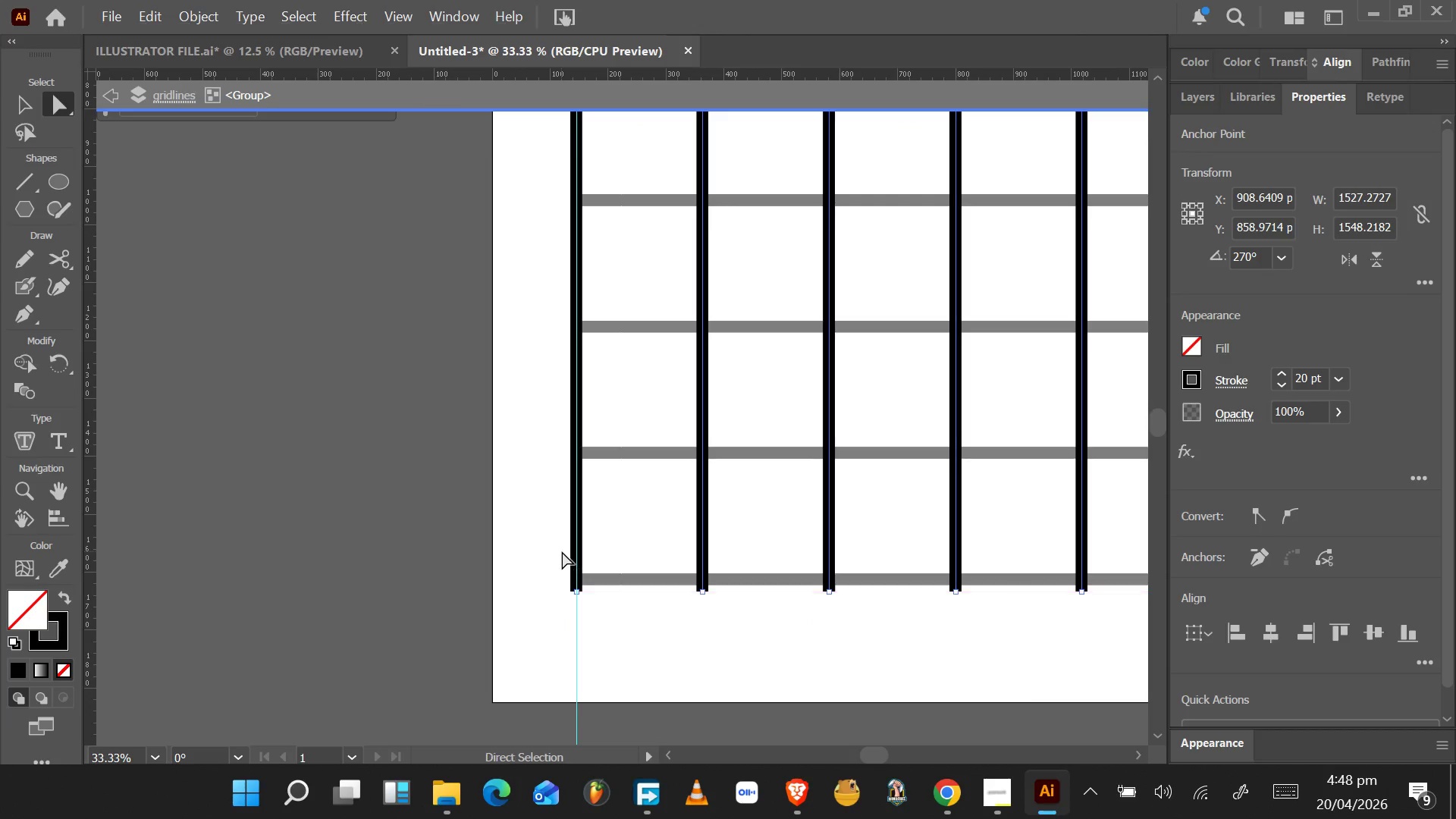 
scroll: coordinate [563, 551], scroll_direction: down, amount: 3.0
 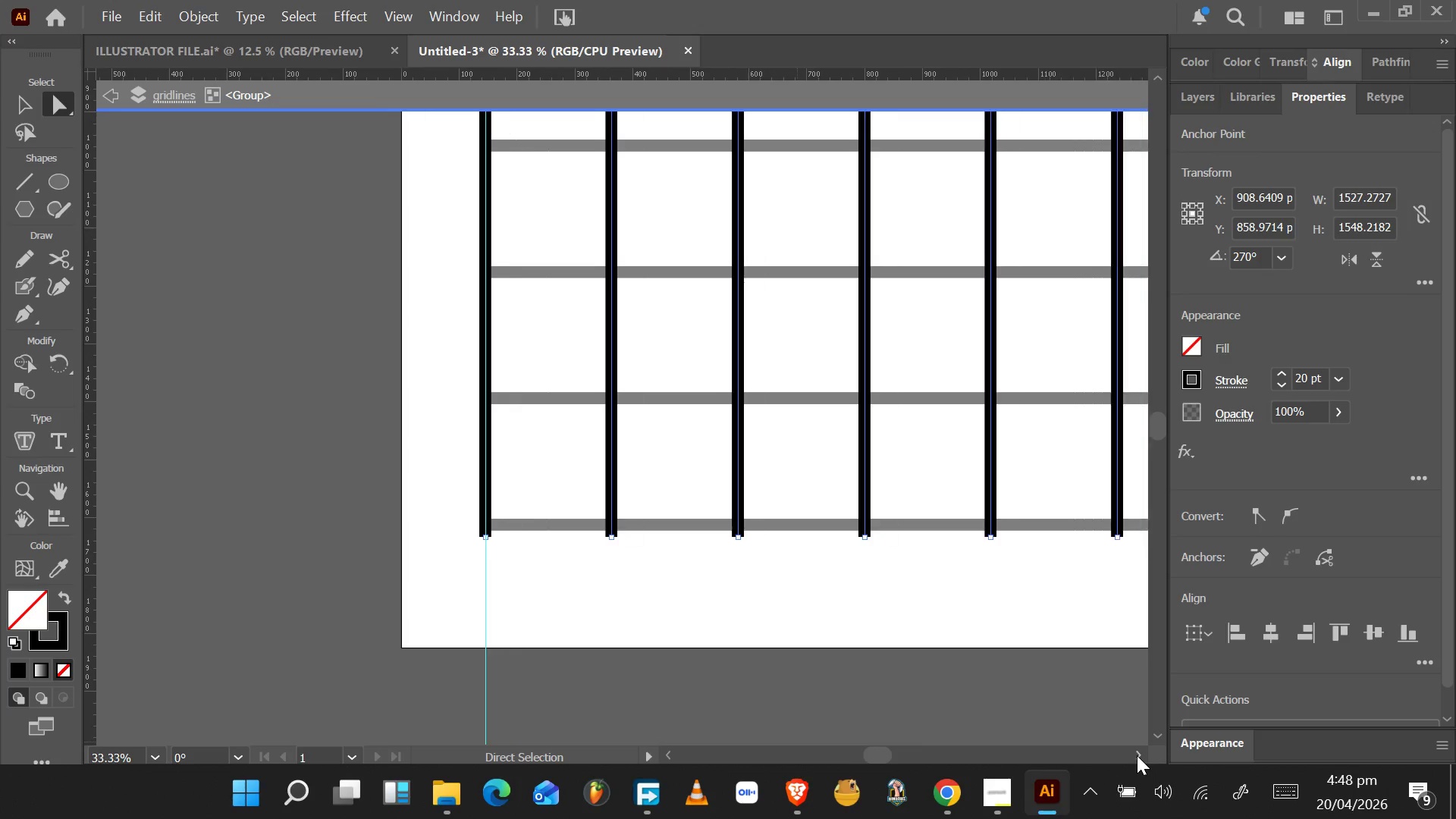 
left_click([1137, 755])
 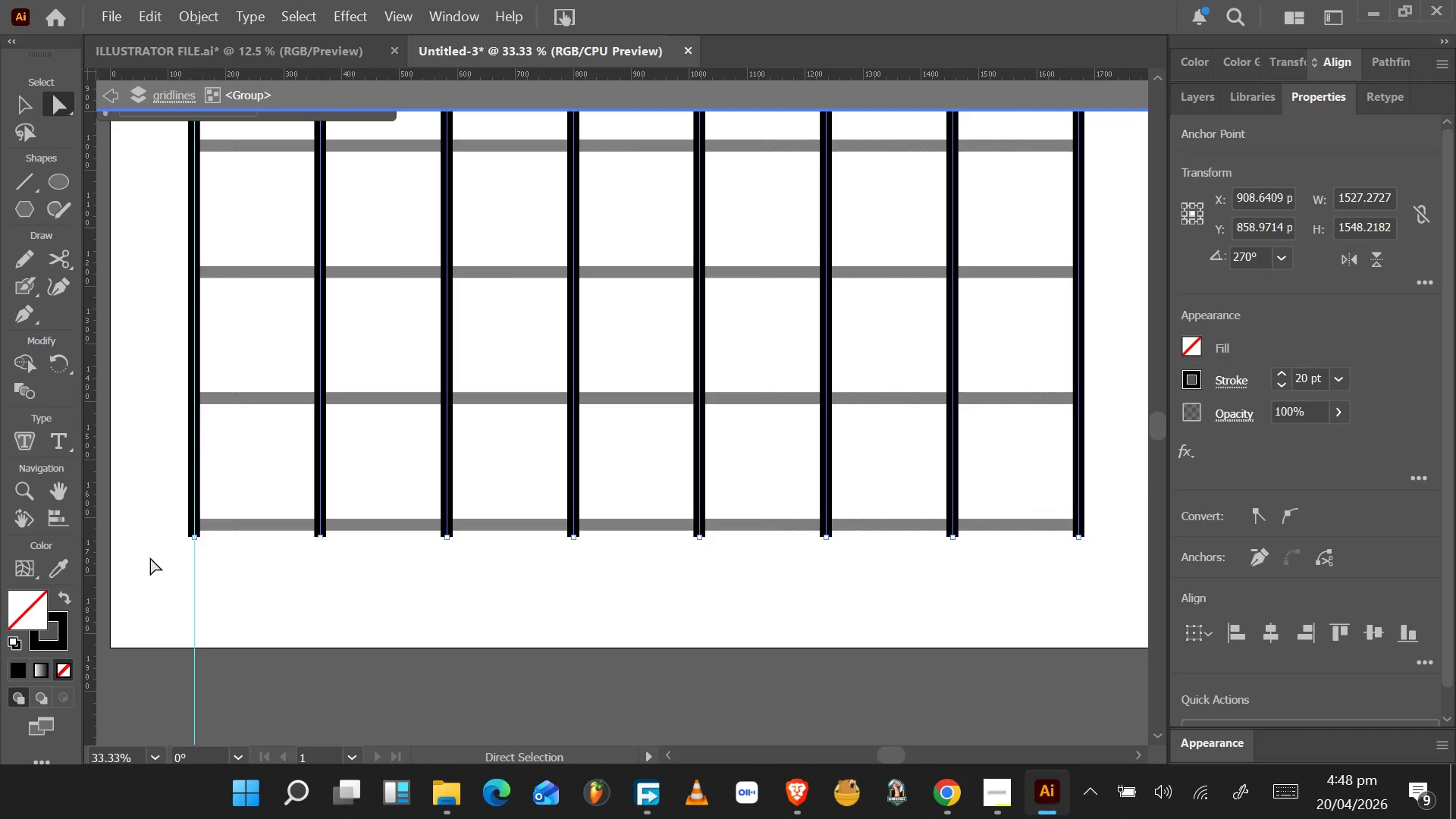 
left_click_drag(start_coordinate=[124, 563], to_coordinate=[1128, 464])
 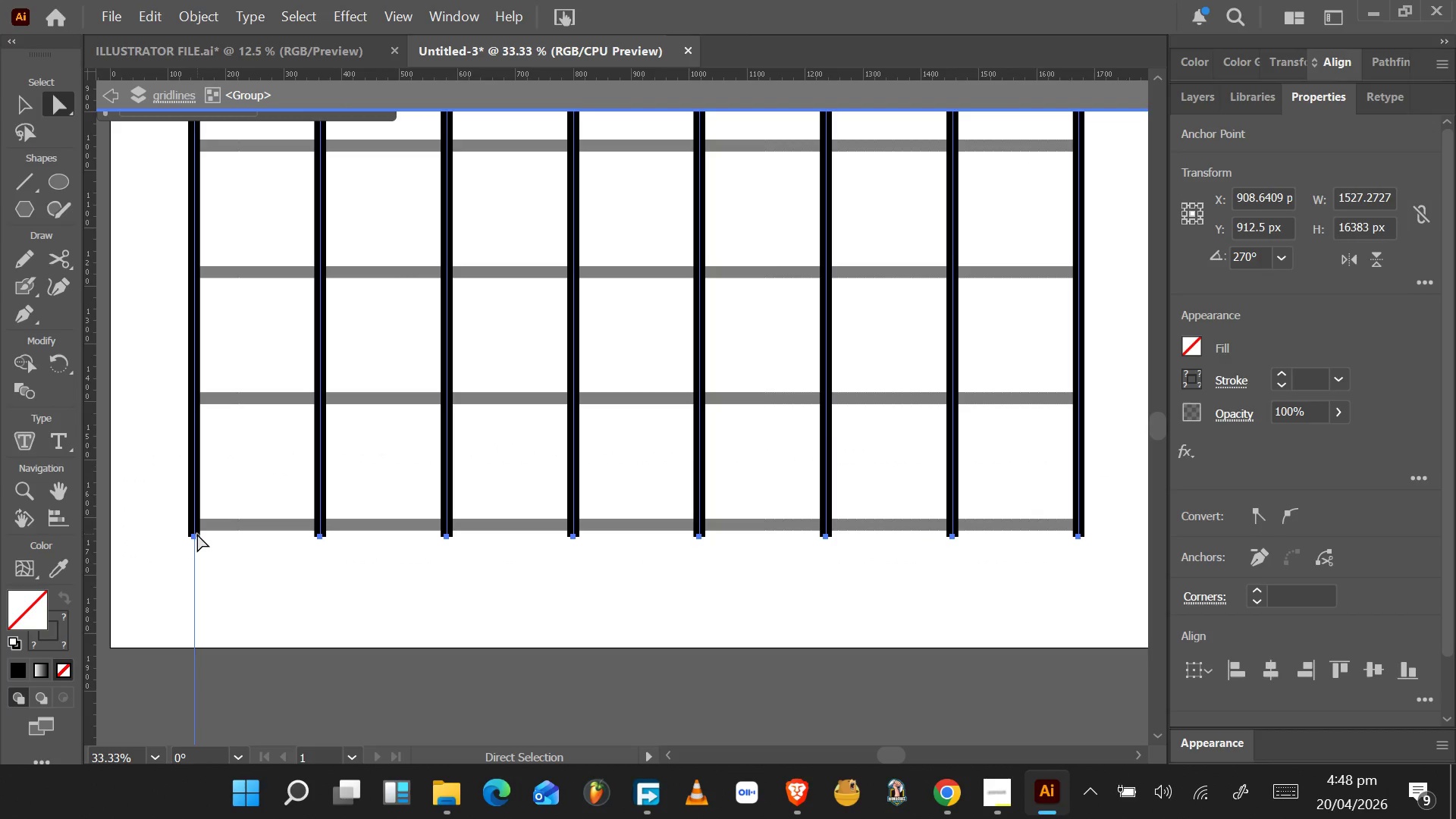 
left_click_drag(start_coordinate=[193, 536], to_coordinate=[196, 522])
 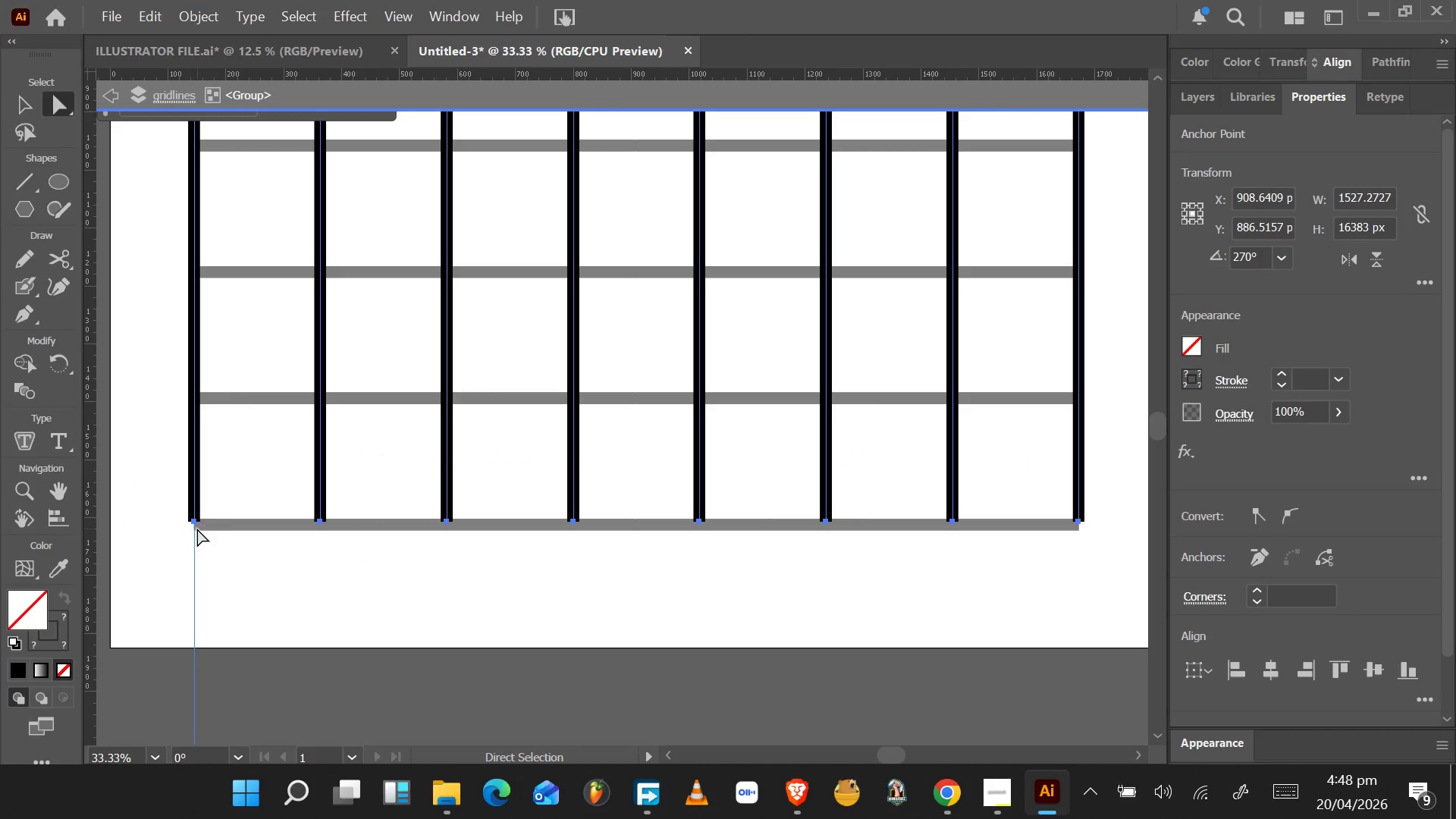 
hold_key(key=AltLeft, duration=1.0)
 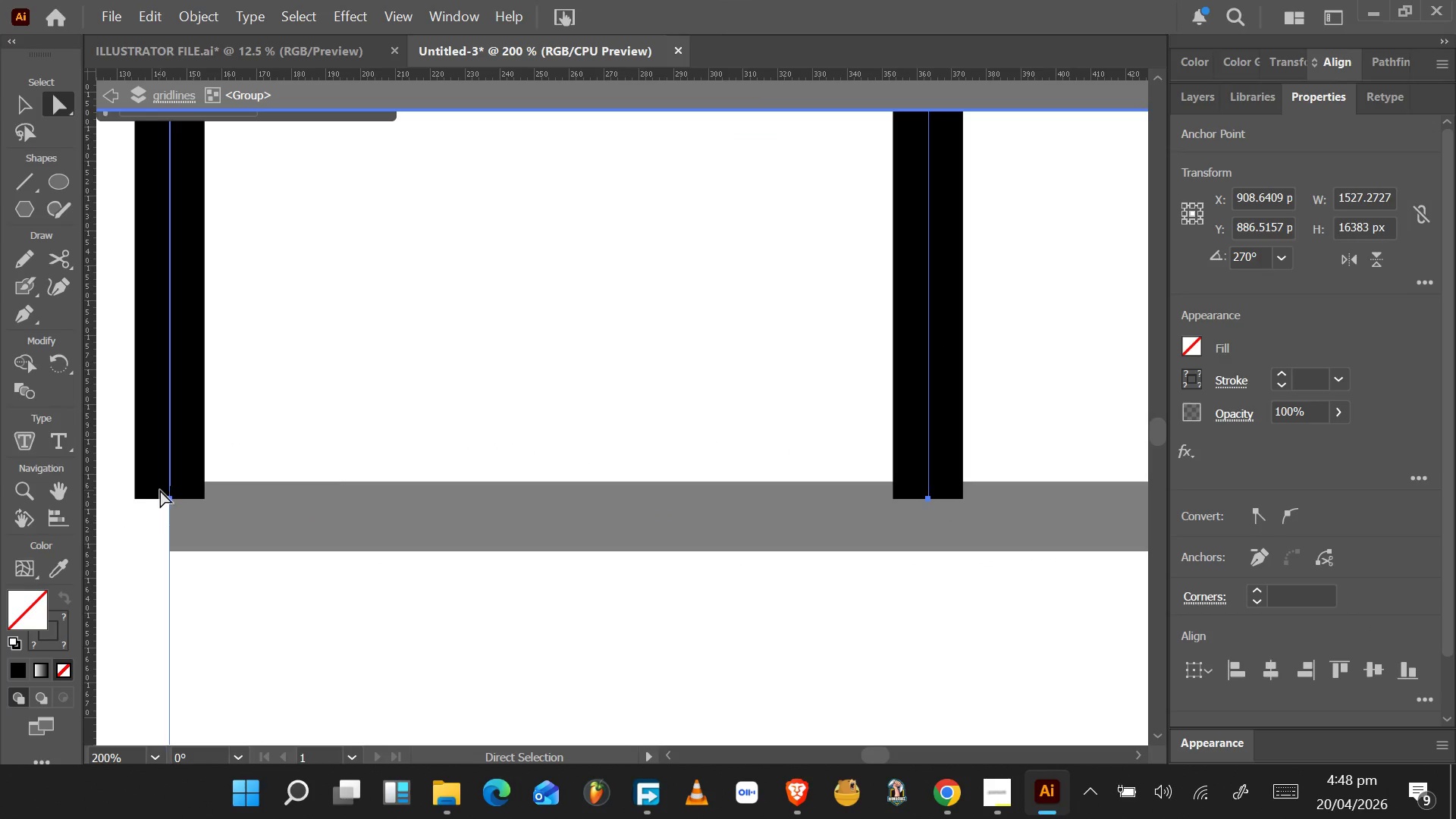 
left_click_drag(start_coordinate=[169, 500], to_coordinate=[157, 508])
 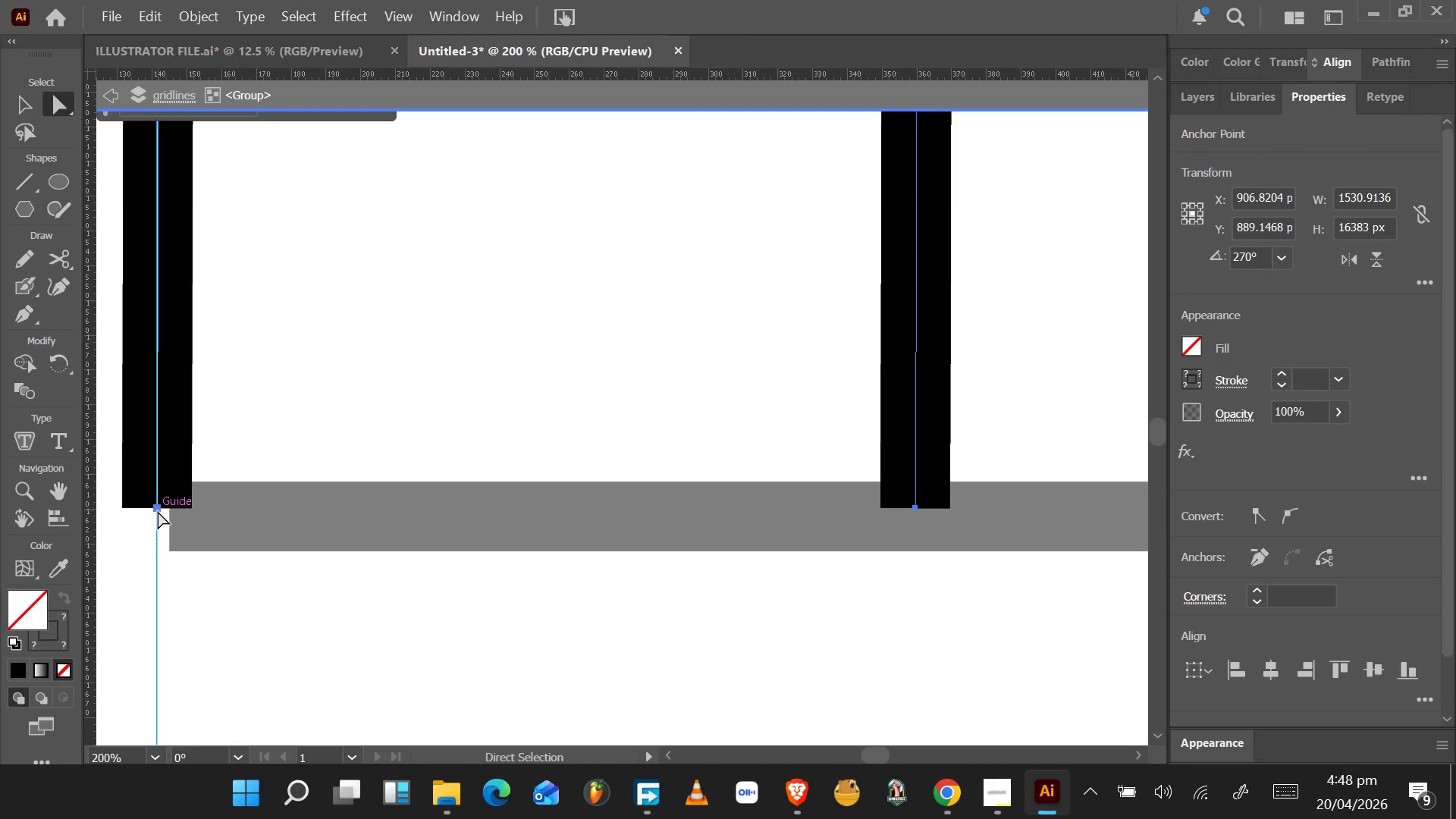 
scroll: coordinate [199, 526], scroll_direction: up, amount: 5.0
 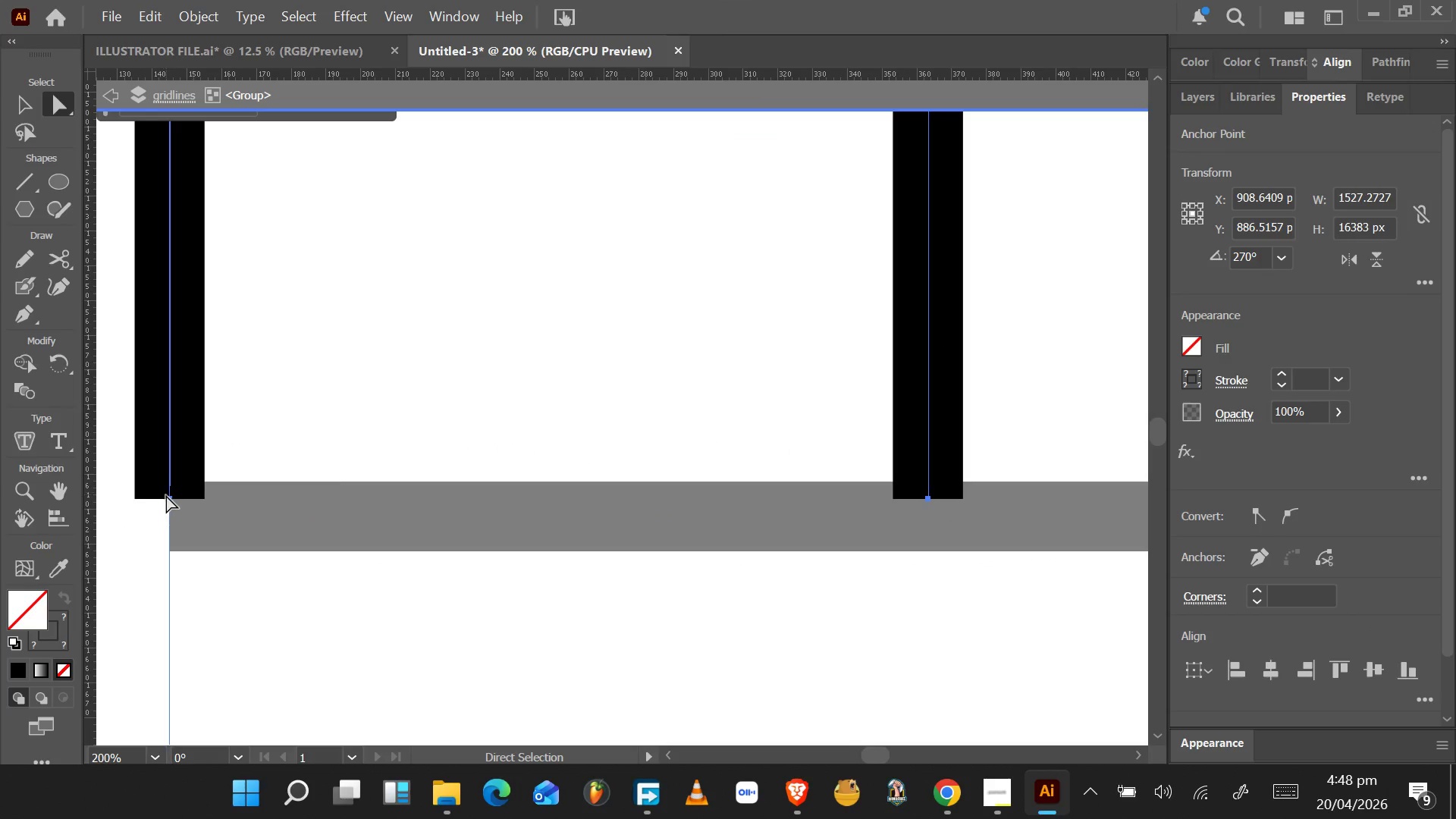 
key(Control+Z)
 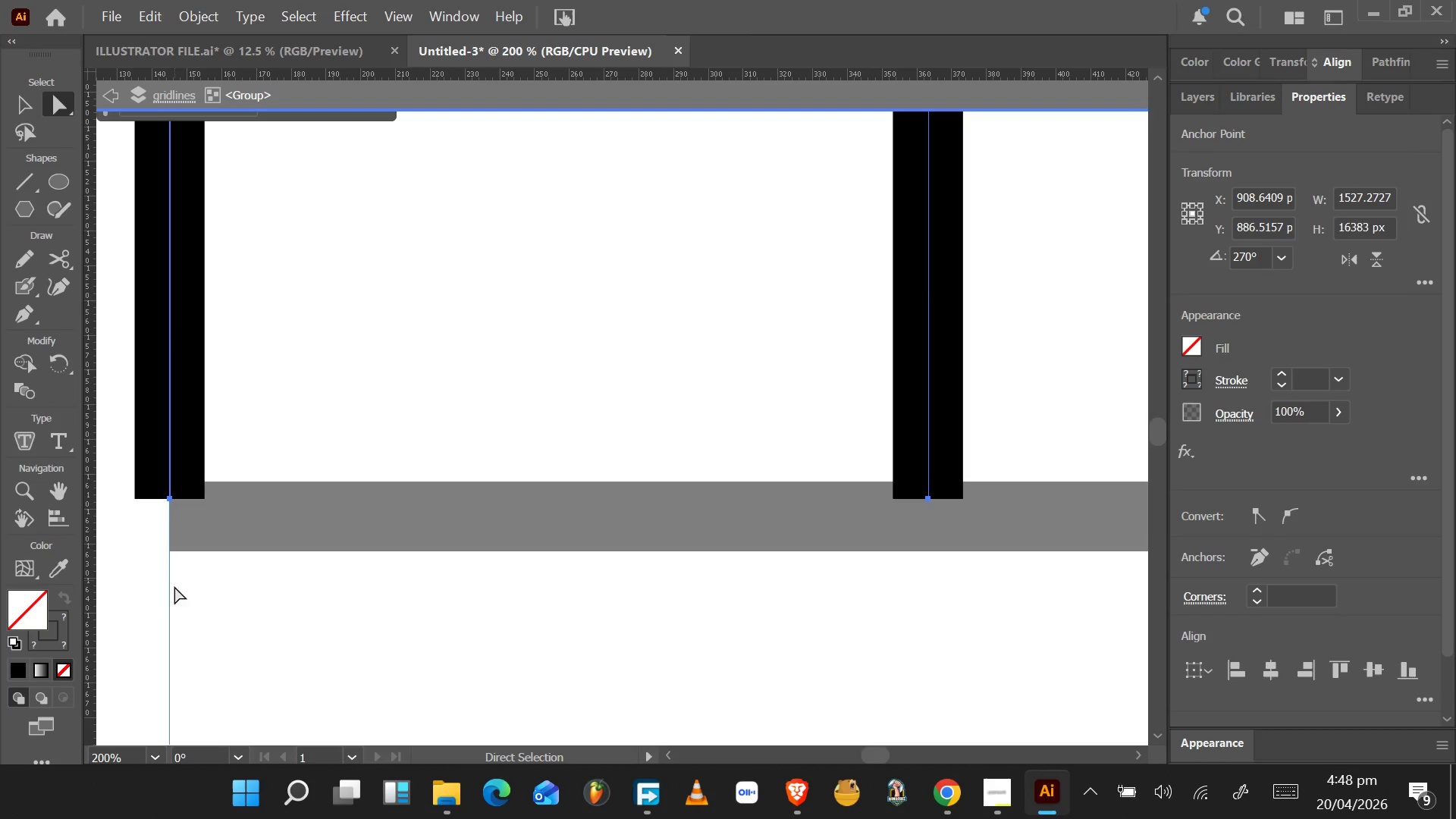 
hold_key(key=ShiftLeft, duration=1.06)
left_click_drag(start_coordinate=[153, 580], to_coordinate=[306, 664])
 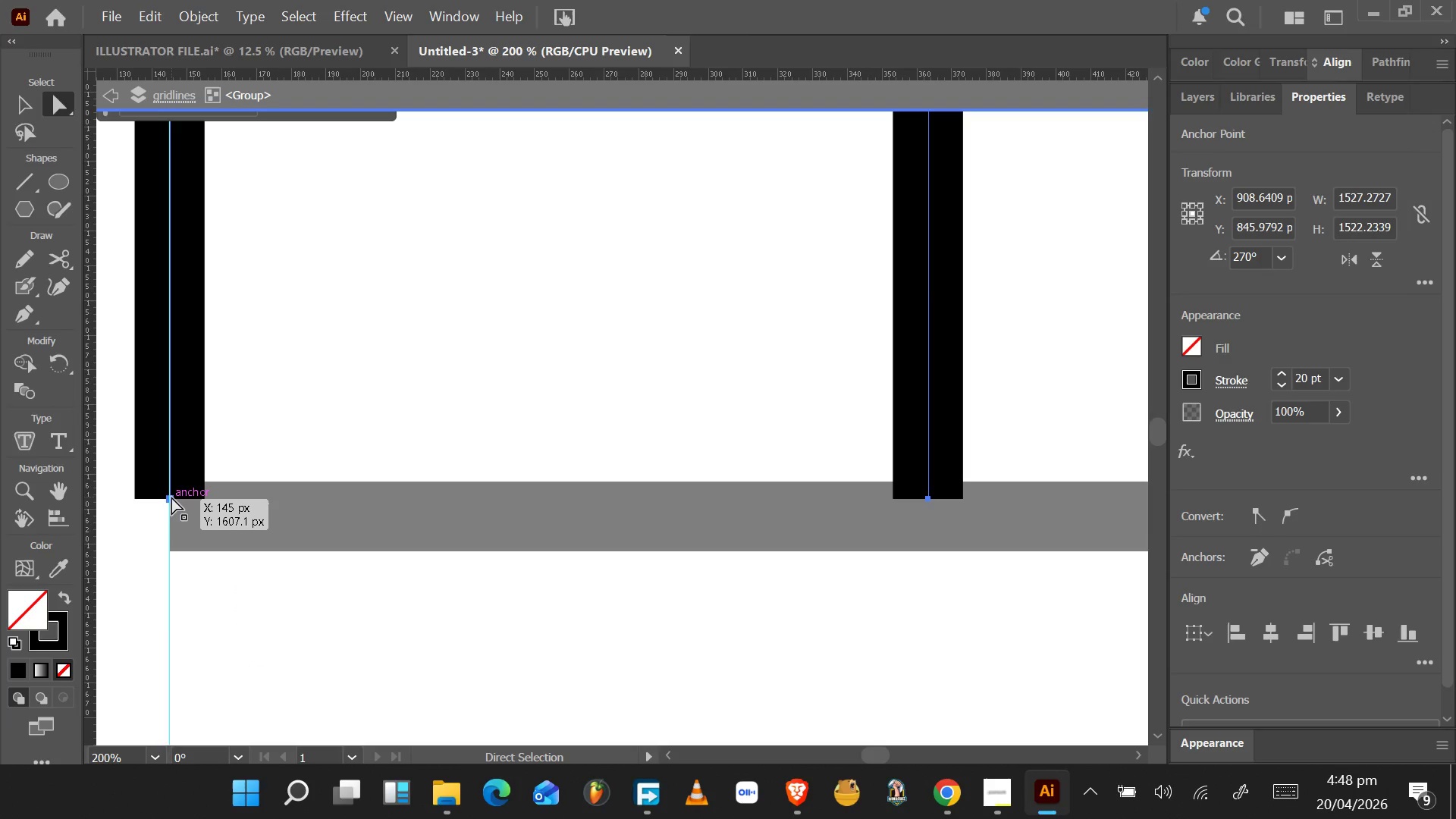 
left_click_drag(start_coordinate=[171, 497], to_coordinate=[172, 518])
 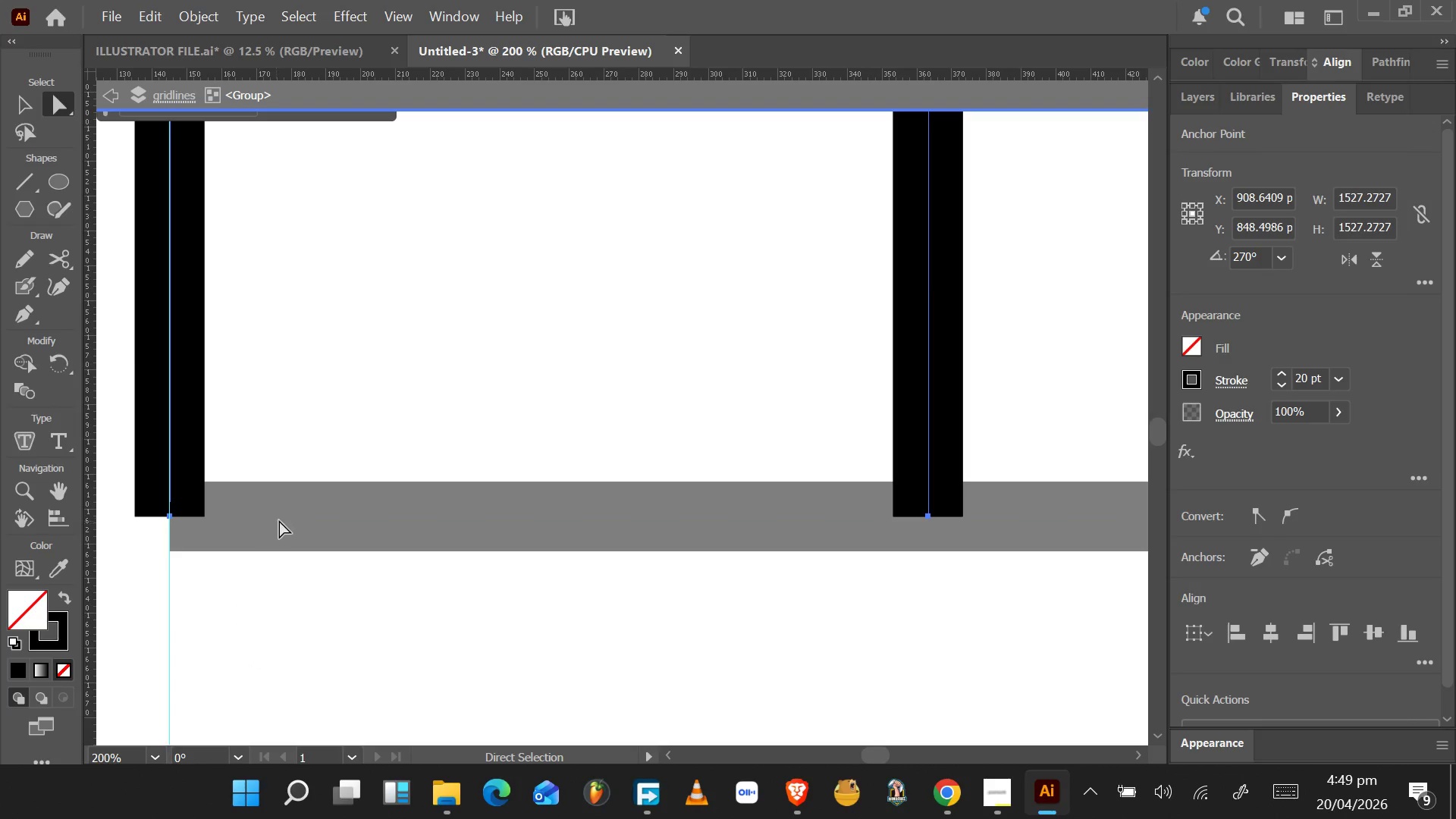 
hold_key(key=AltLeft, duration=1.55)
 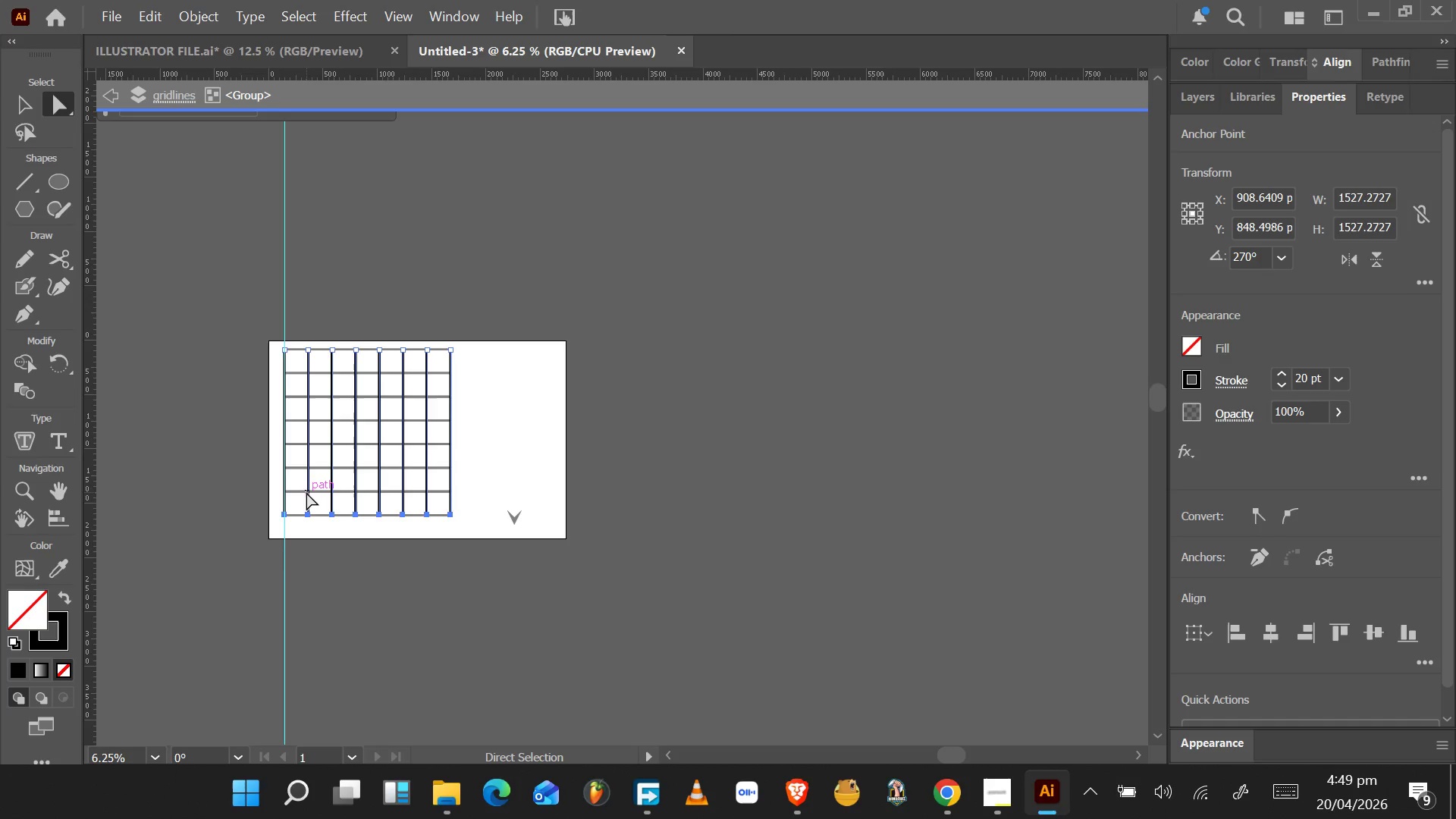 
hold_key(key=AltLeft, duration=0.38)
 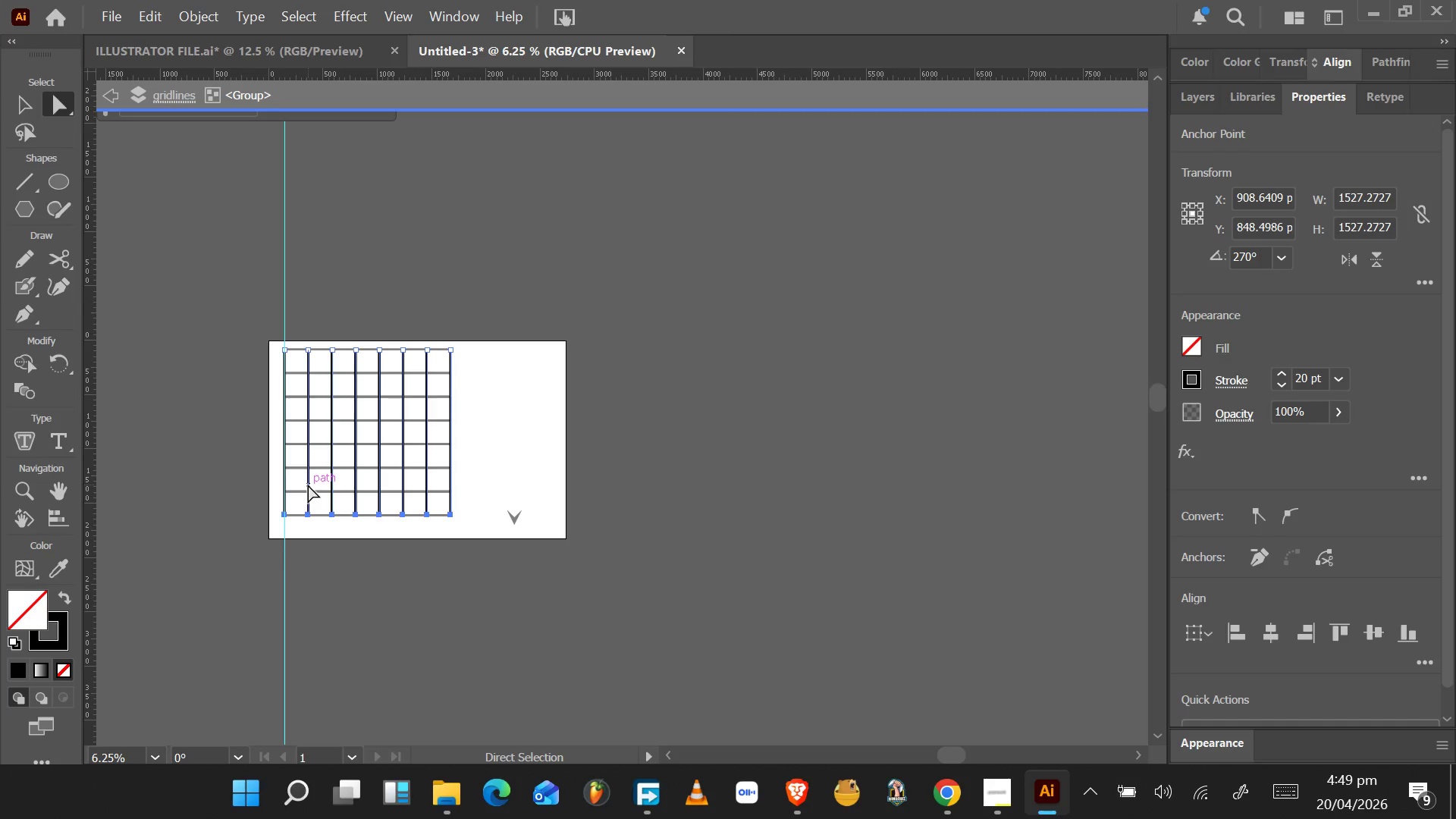 
hold_key(key=AltLeft, duration=1.05)
 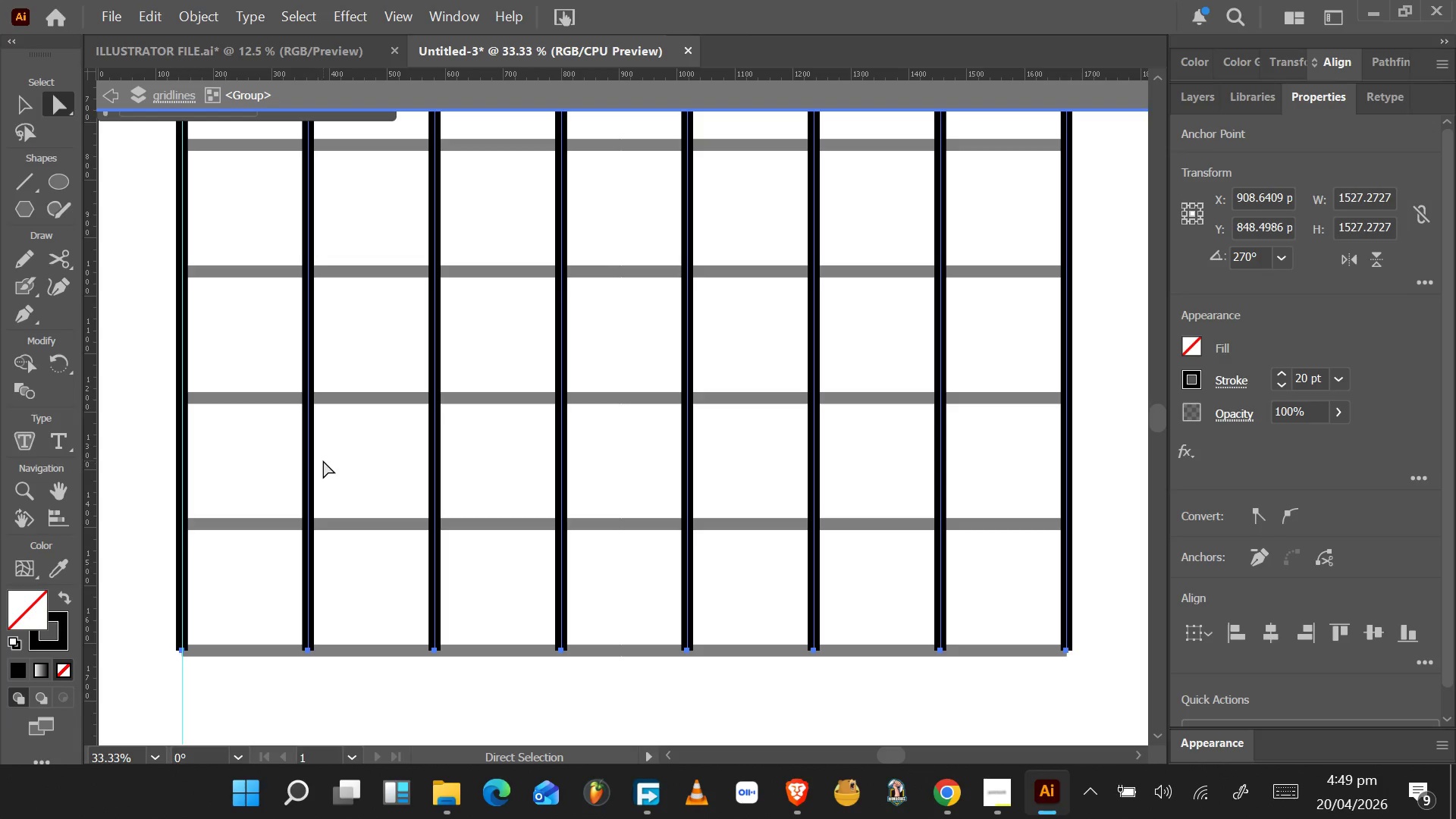 
scroll: coordinate [285, 517], scroll_direction: down, amount: 5.0
 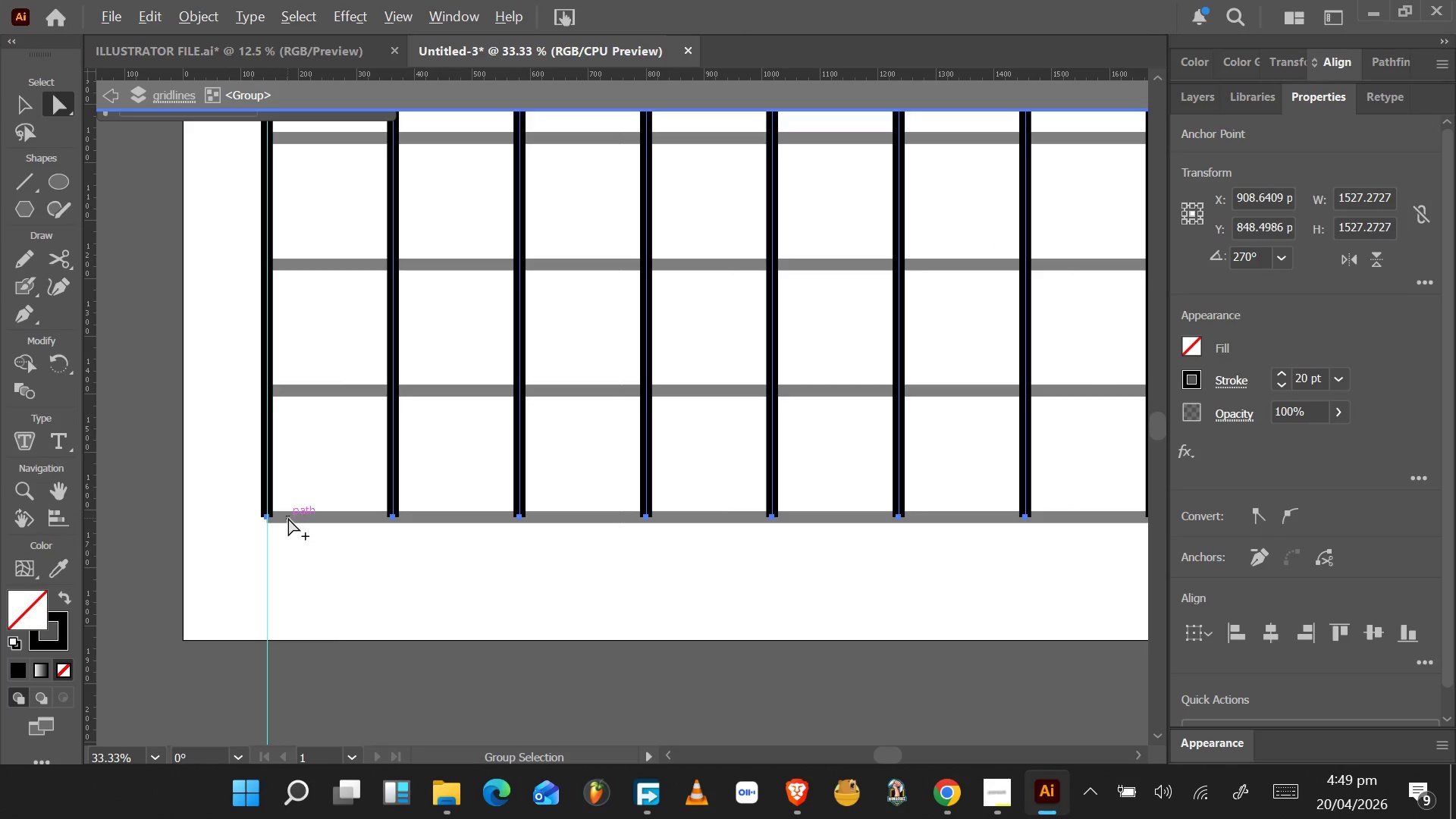 
hold_key(key=AltLeft, duration=0.34)
 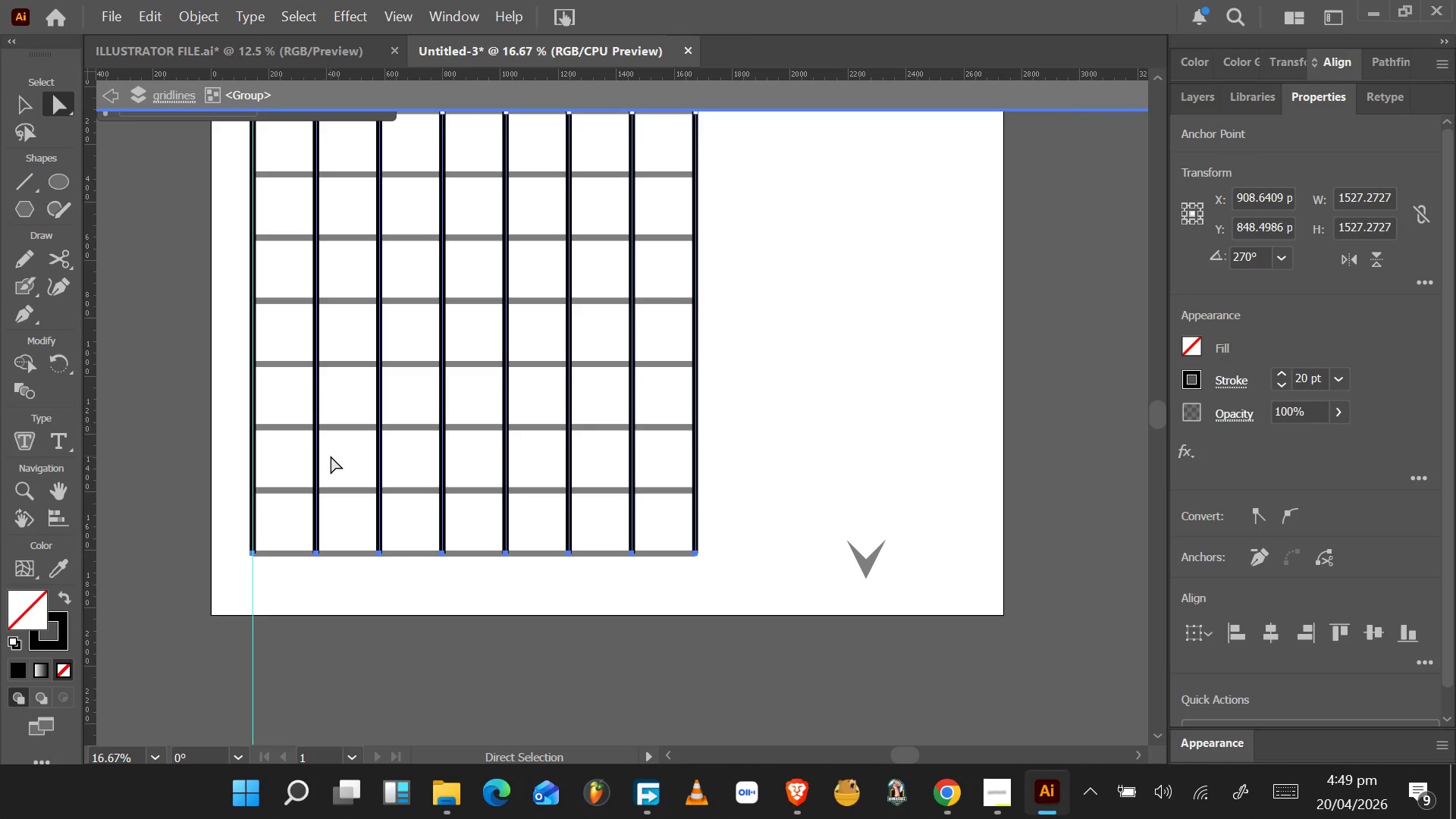 
scroll: coordinate [289, 516], scroll_direction: down, amount: 4.0
 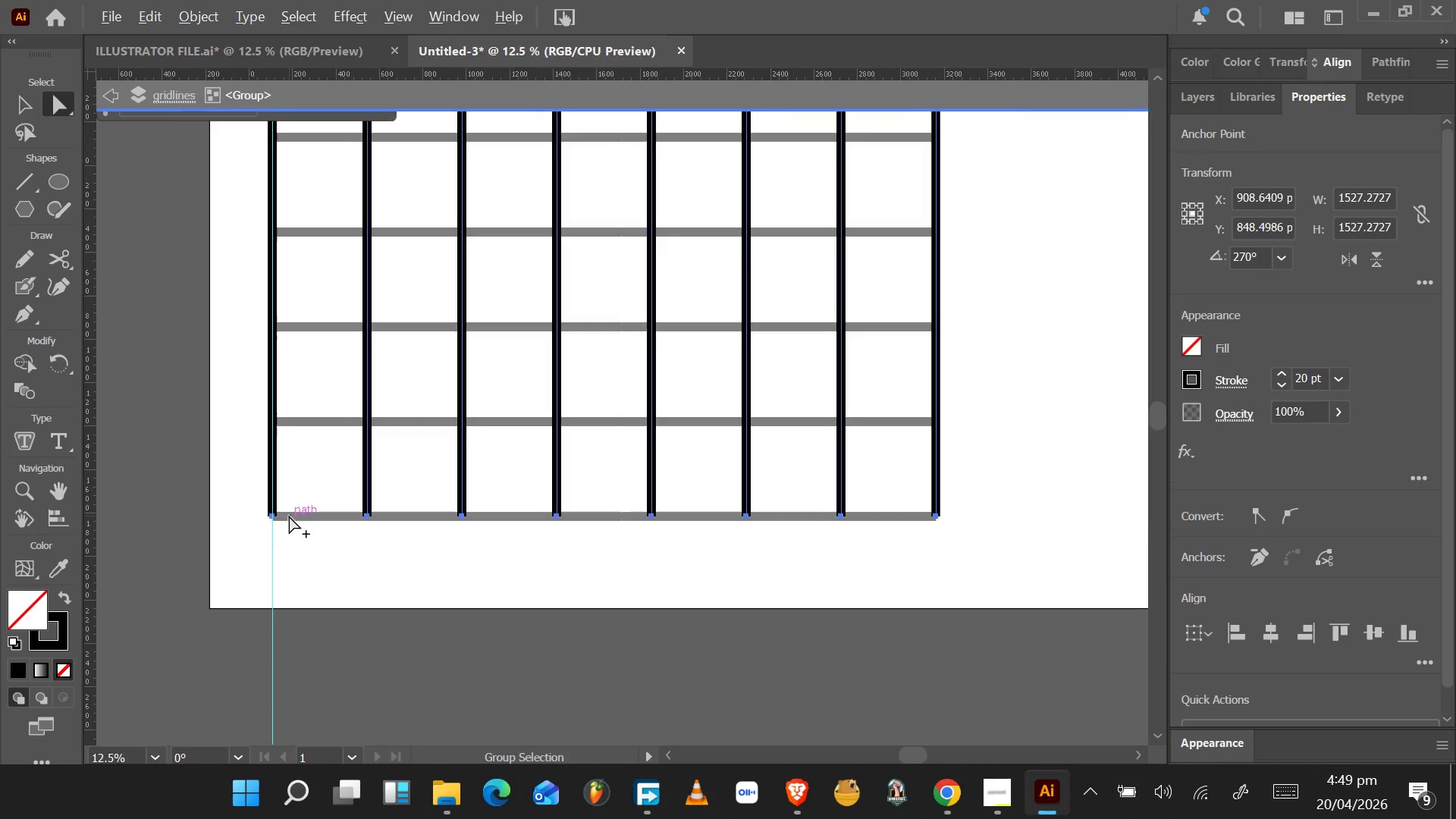 
scroll: coordinate [309, 482], scroll_direction: up, amount: 4.0
 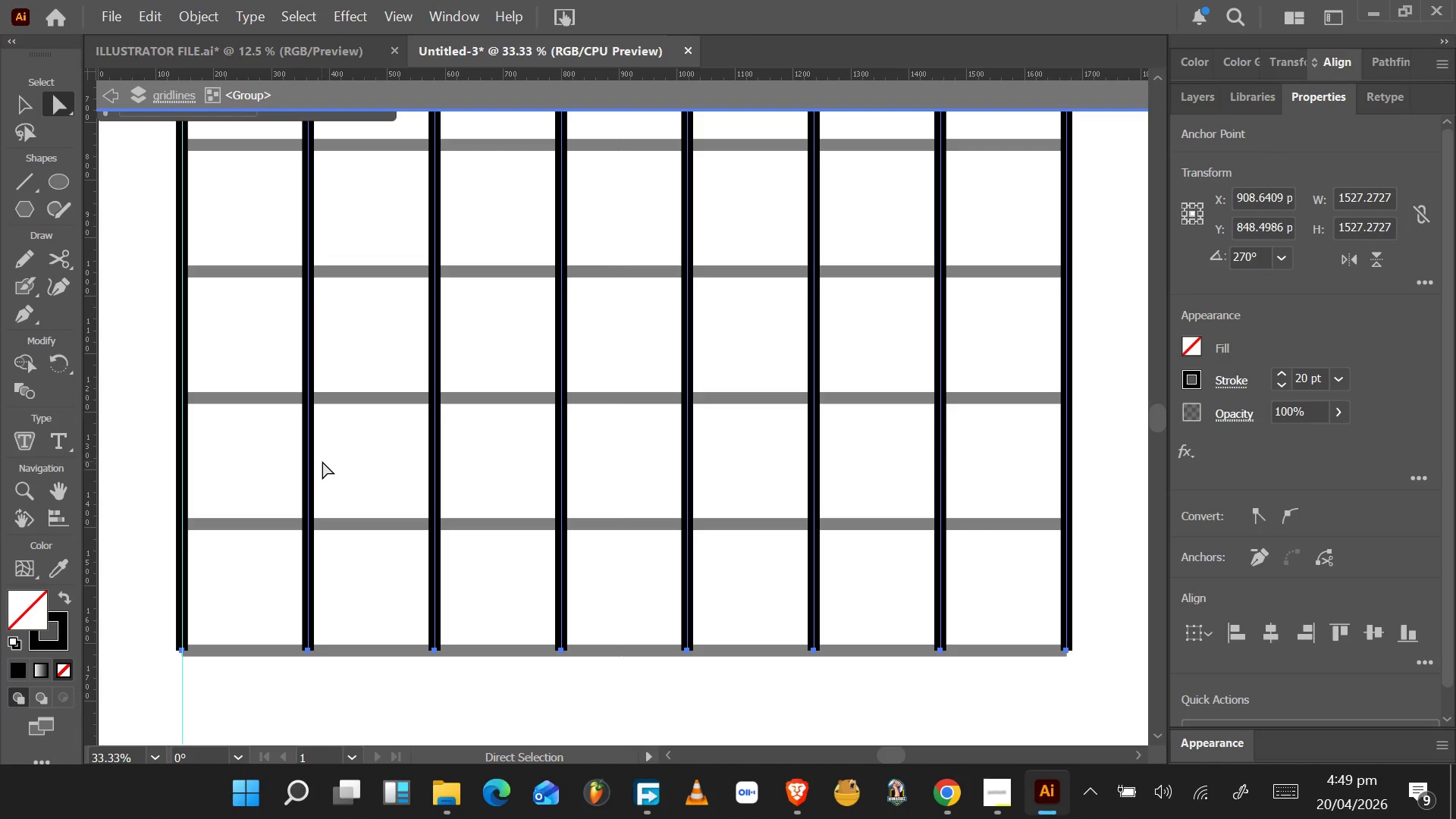 
scroll: coordinate [324, 457], scroll_direction: down, amount: 2.0
 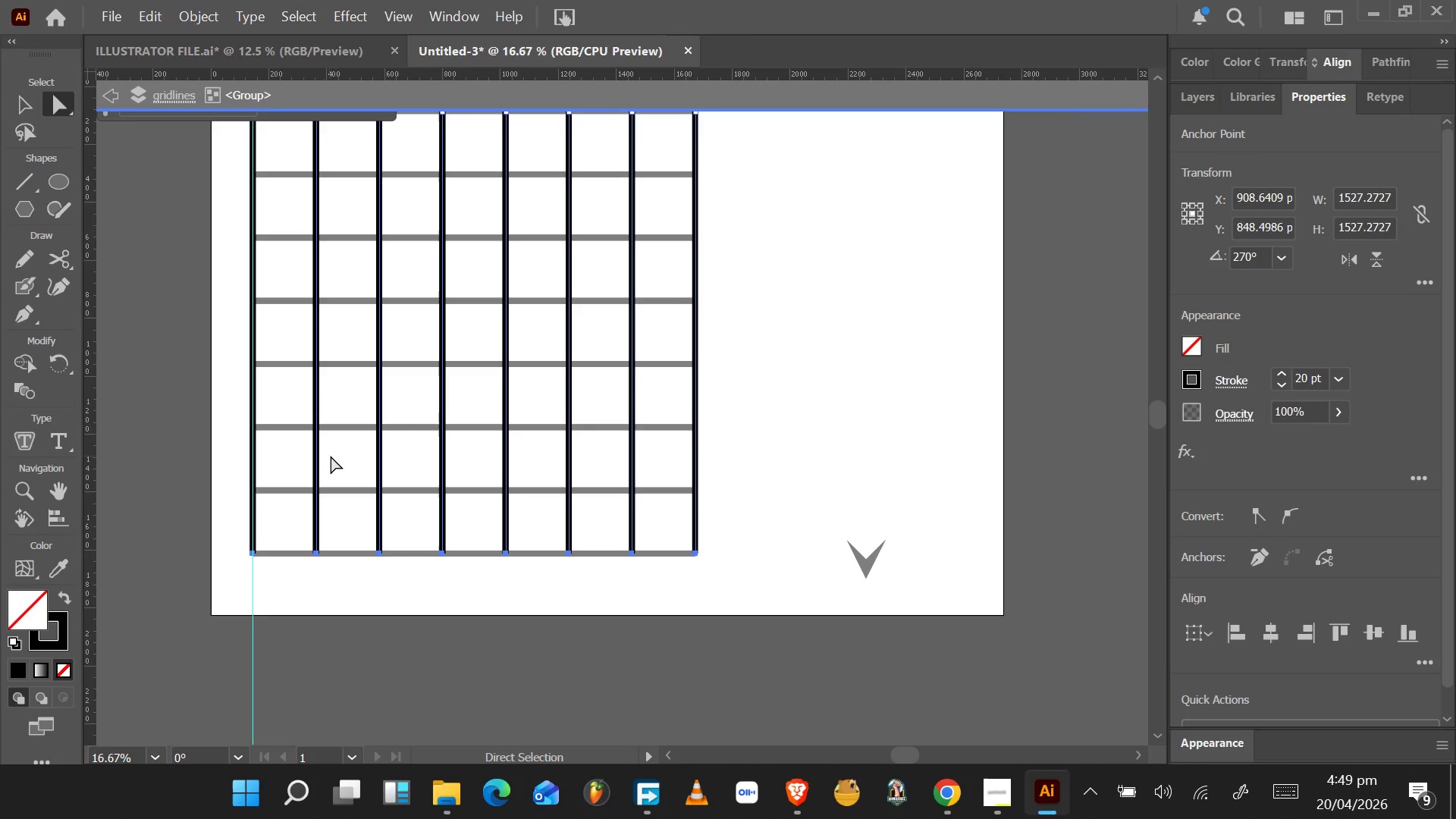 
scroll: coordinate [331, 455], scroll_direction: up, amount: 5.0
 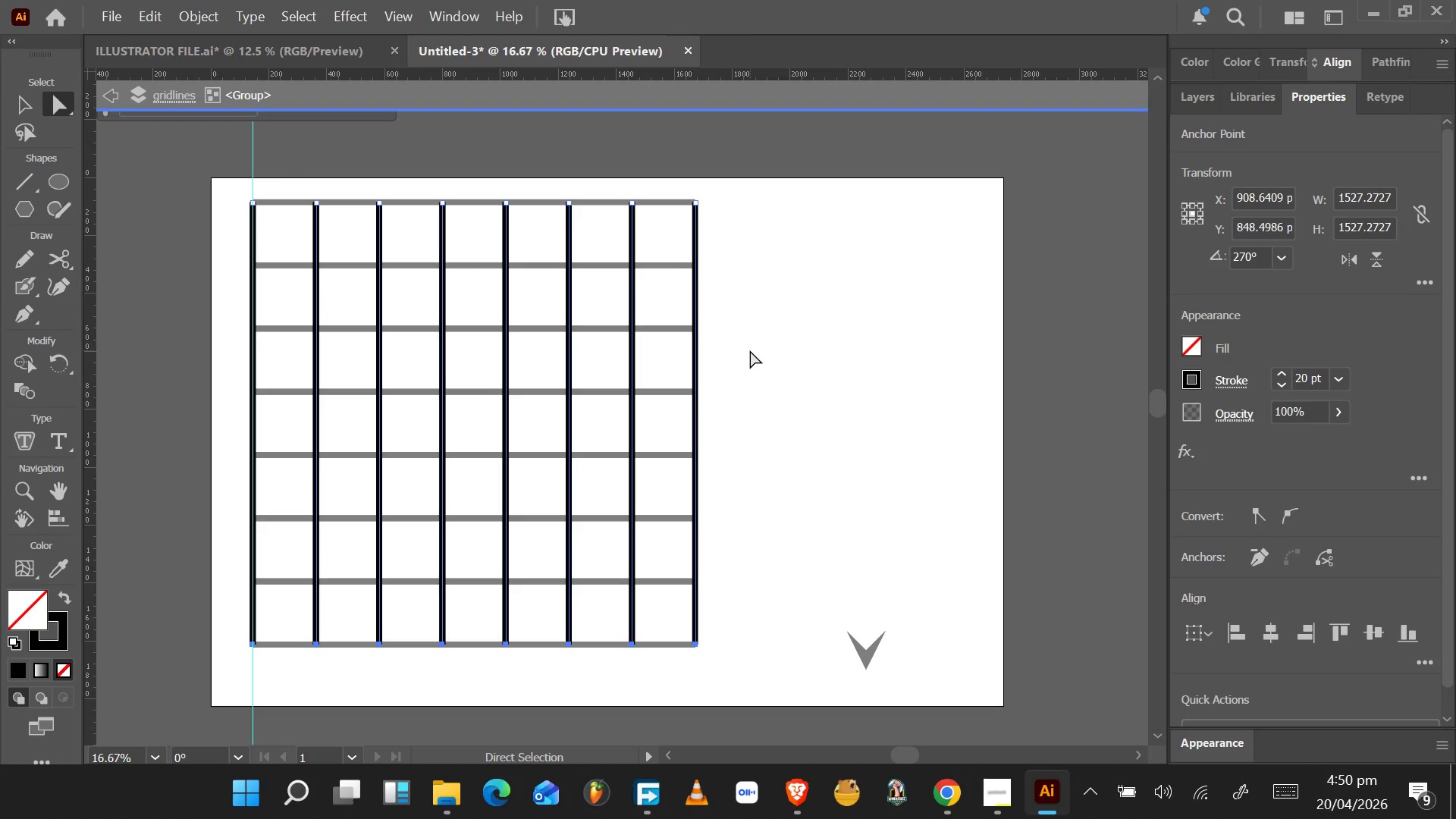 
wait(68.51)
 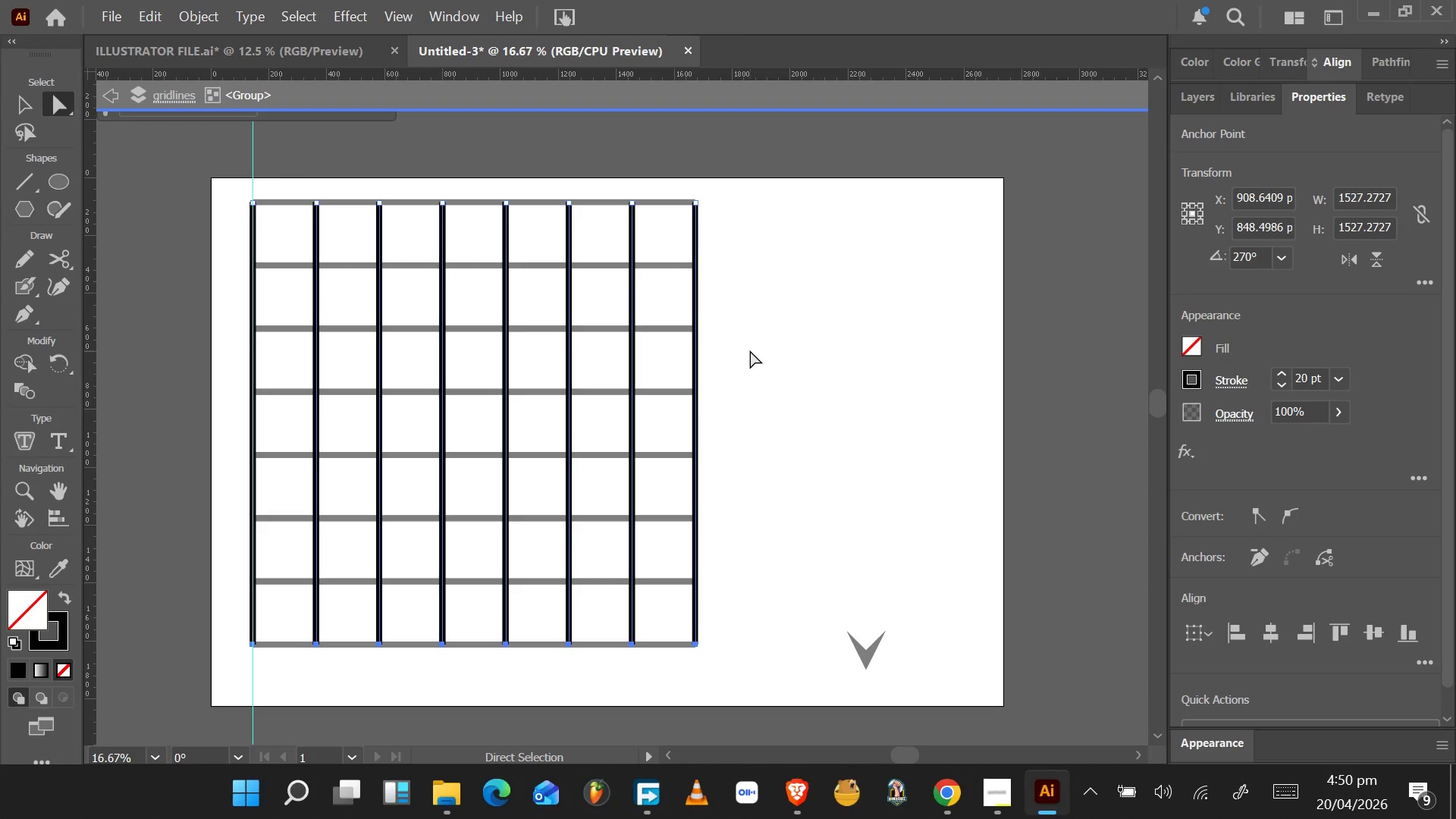 
key(Alt+AltLeft)
 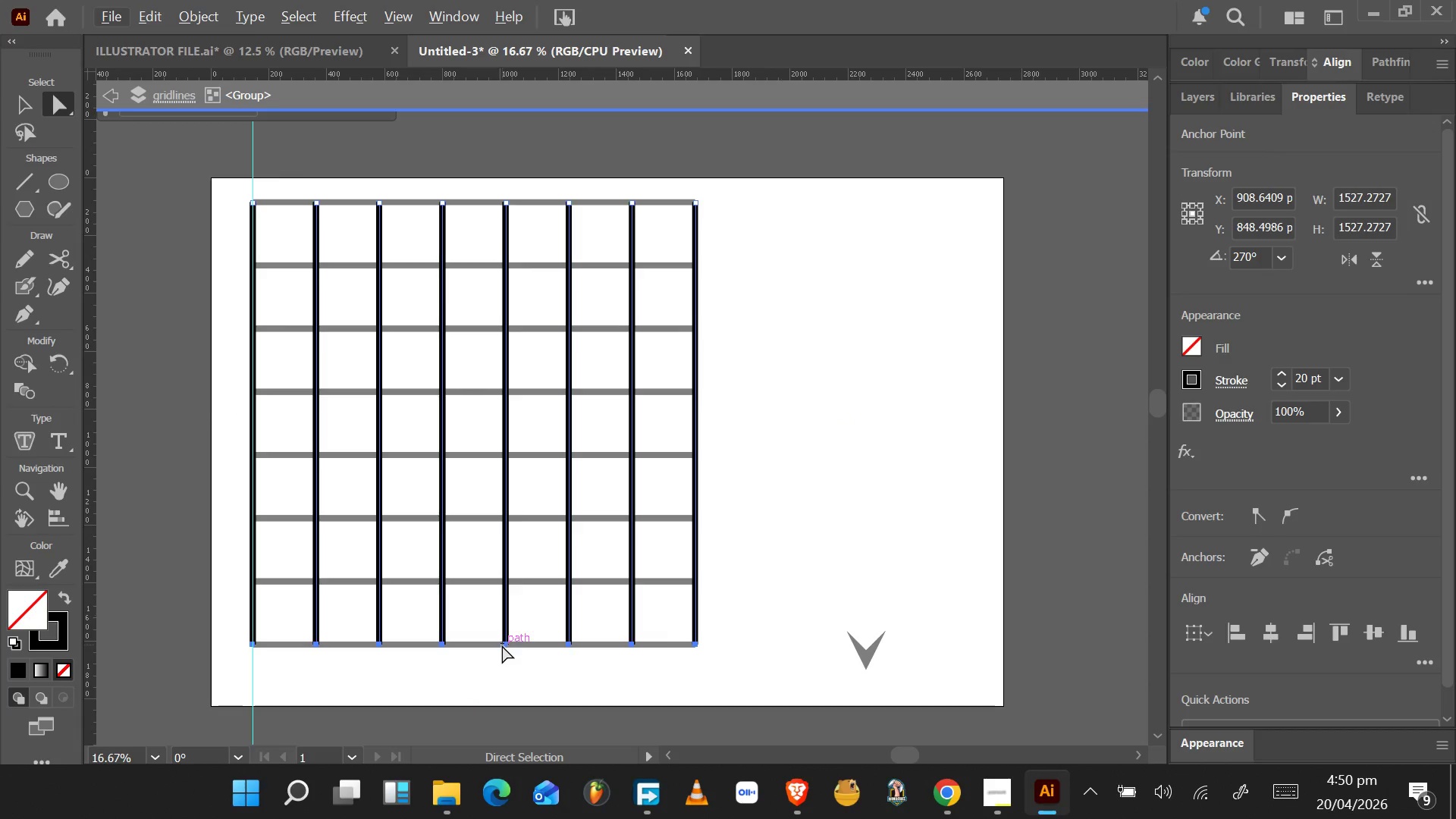 
double_click([500, 653])
 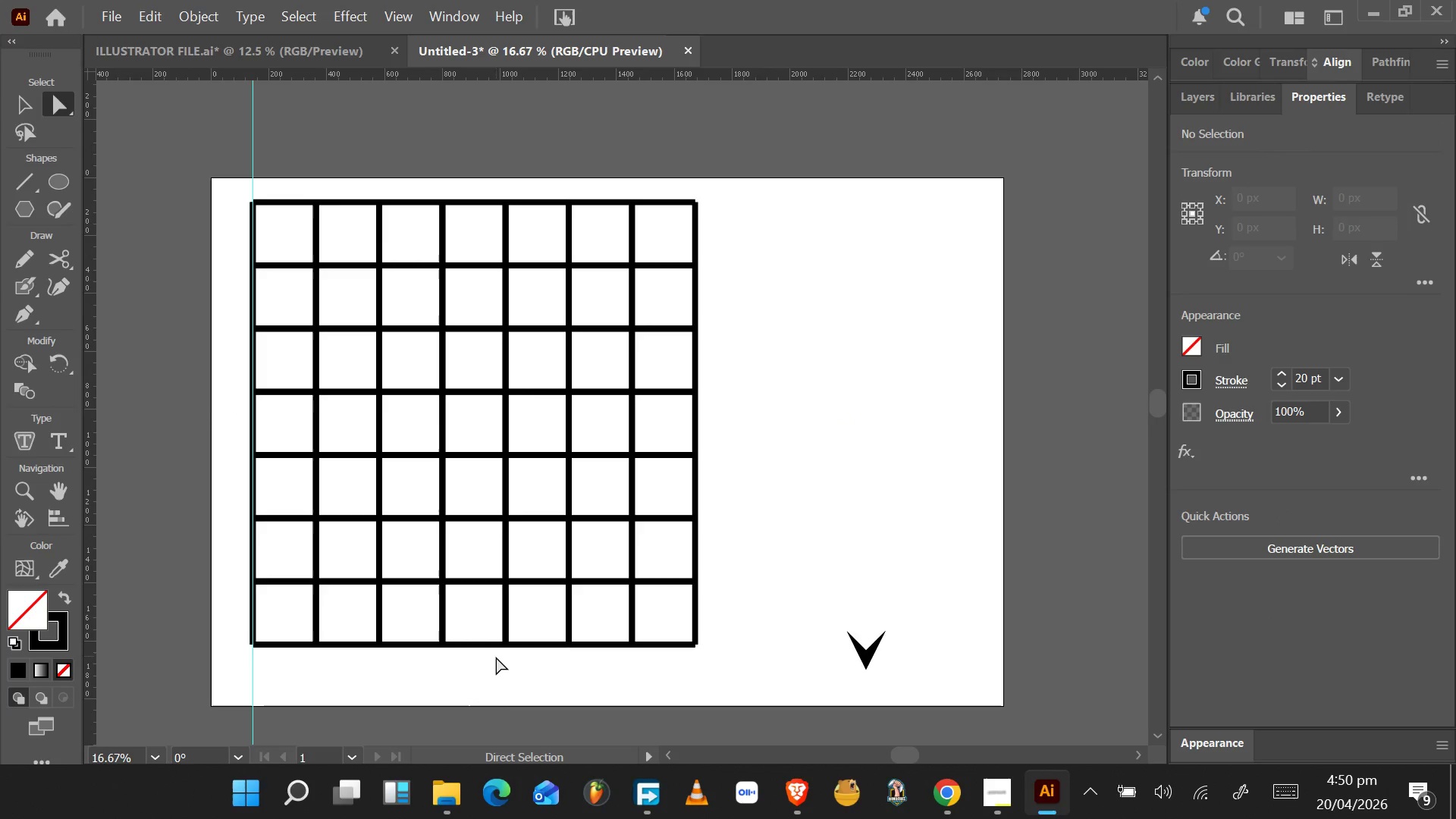 
left_click_drag(start_coordinate=[494, 656], to_coordinate=[523, 608])
 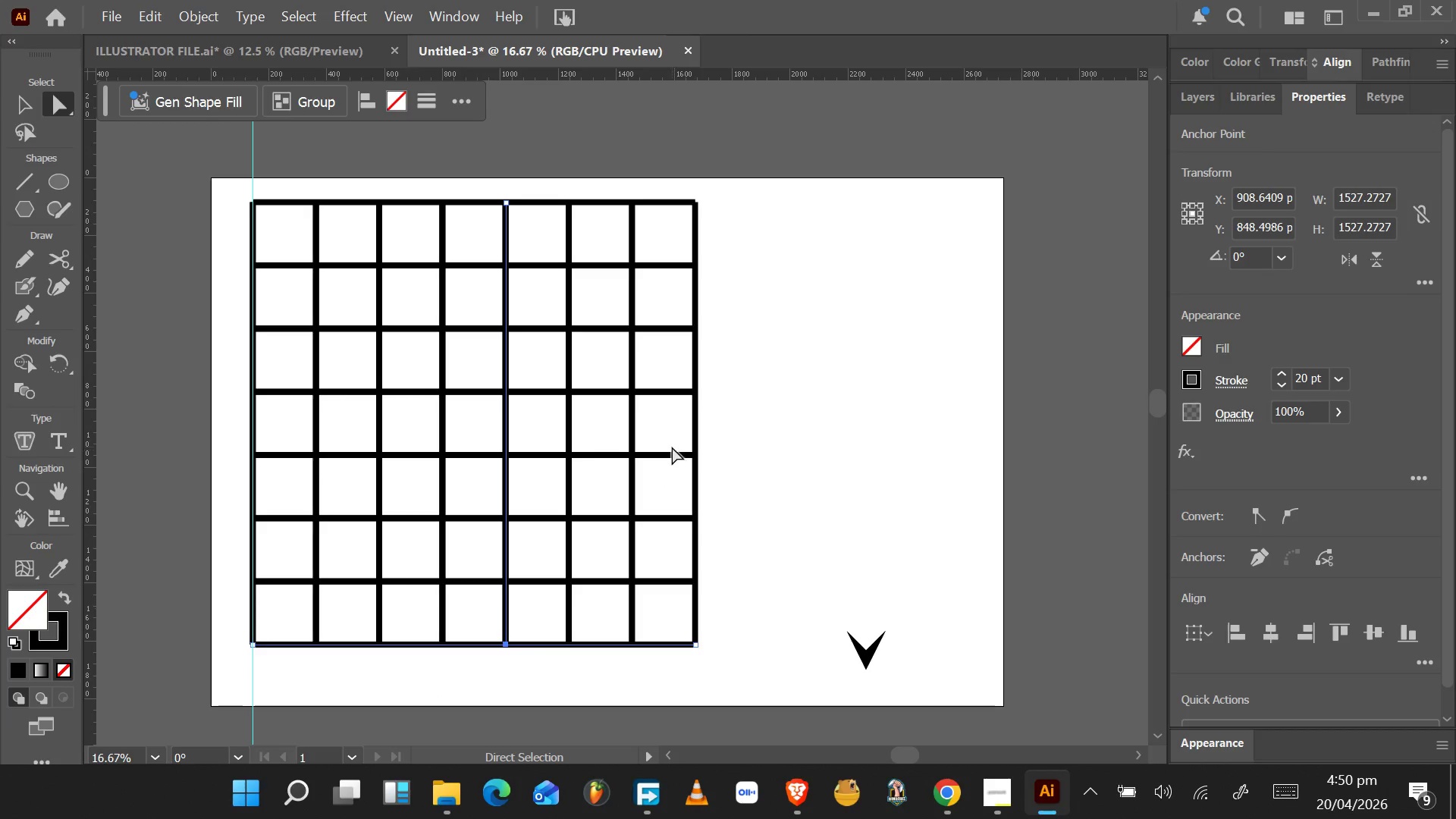 
left_click([632, 382])
 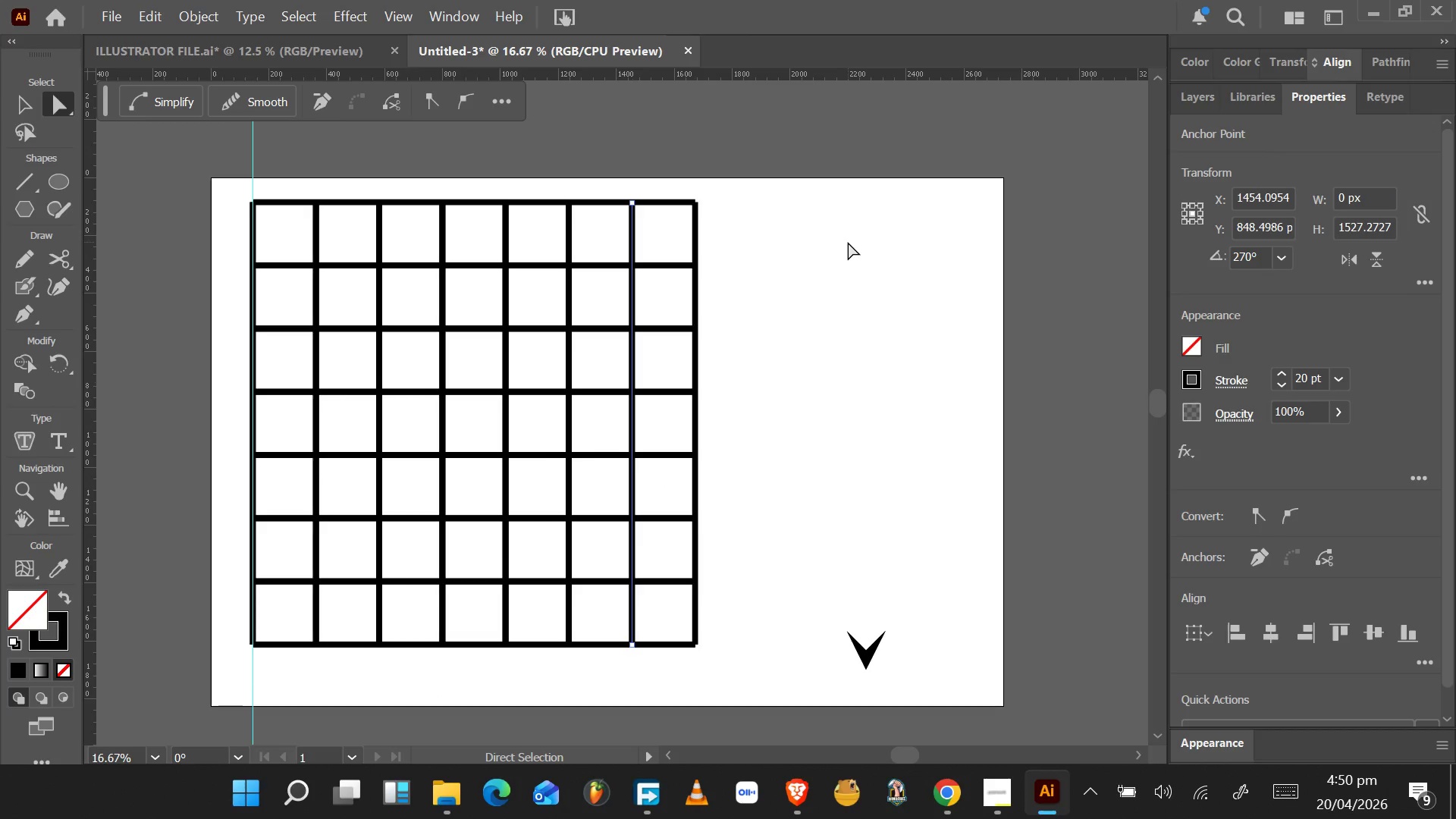 
left_click_drag(start_coordinate=[786, 187], to_coordinate=[318, 658])
 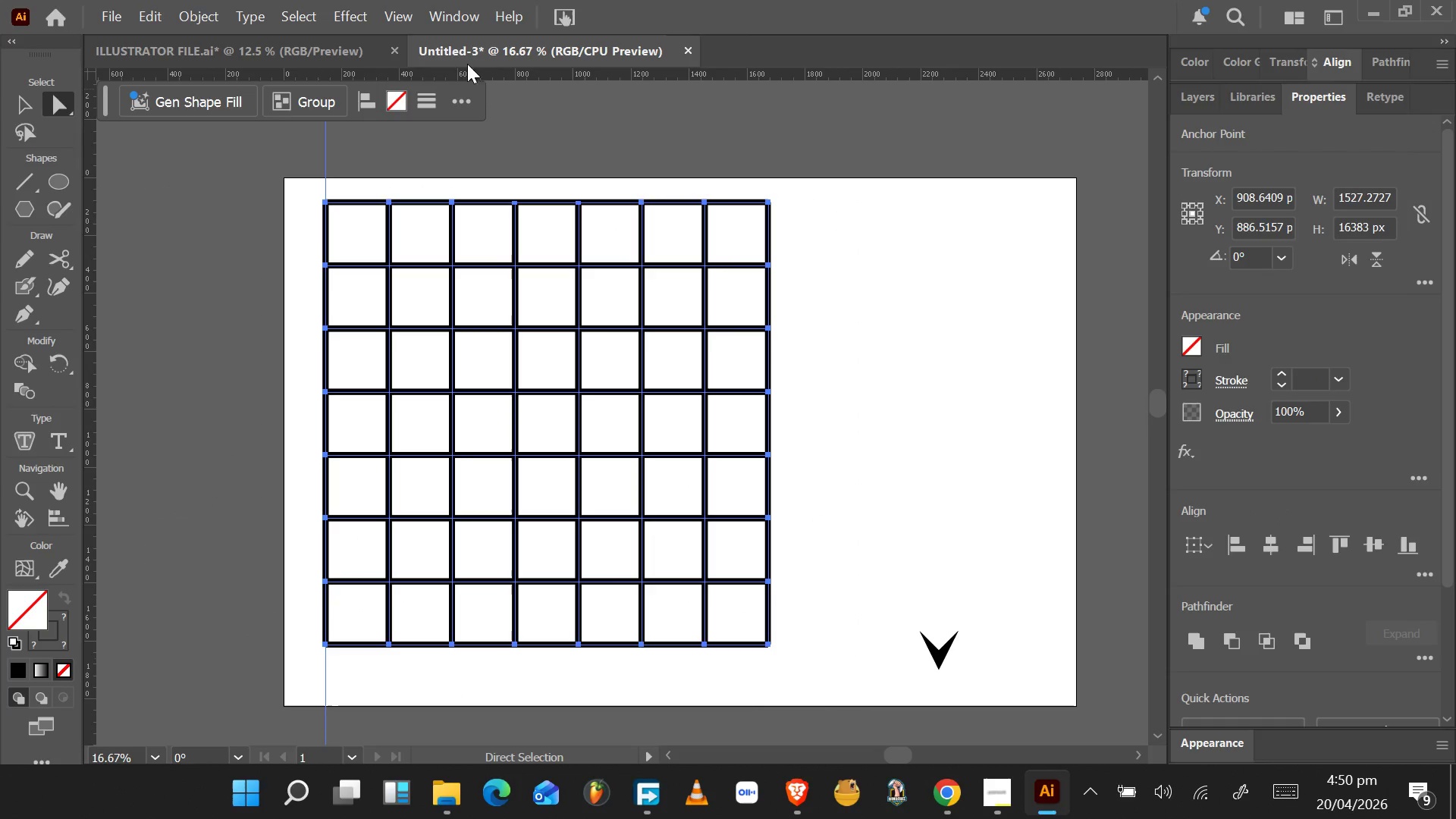 
left_click([402, 14])
 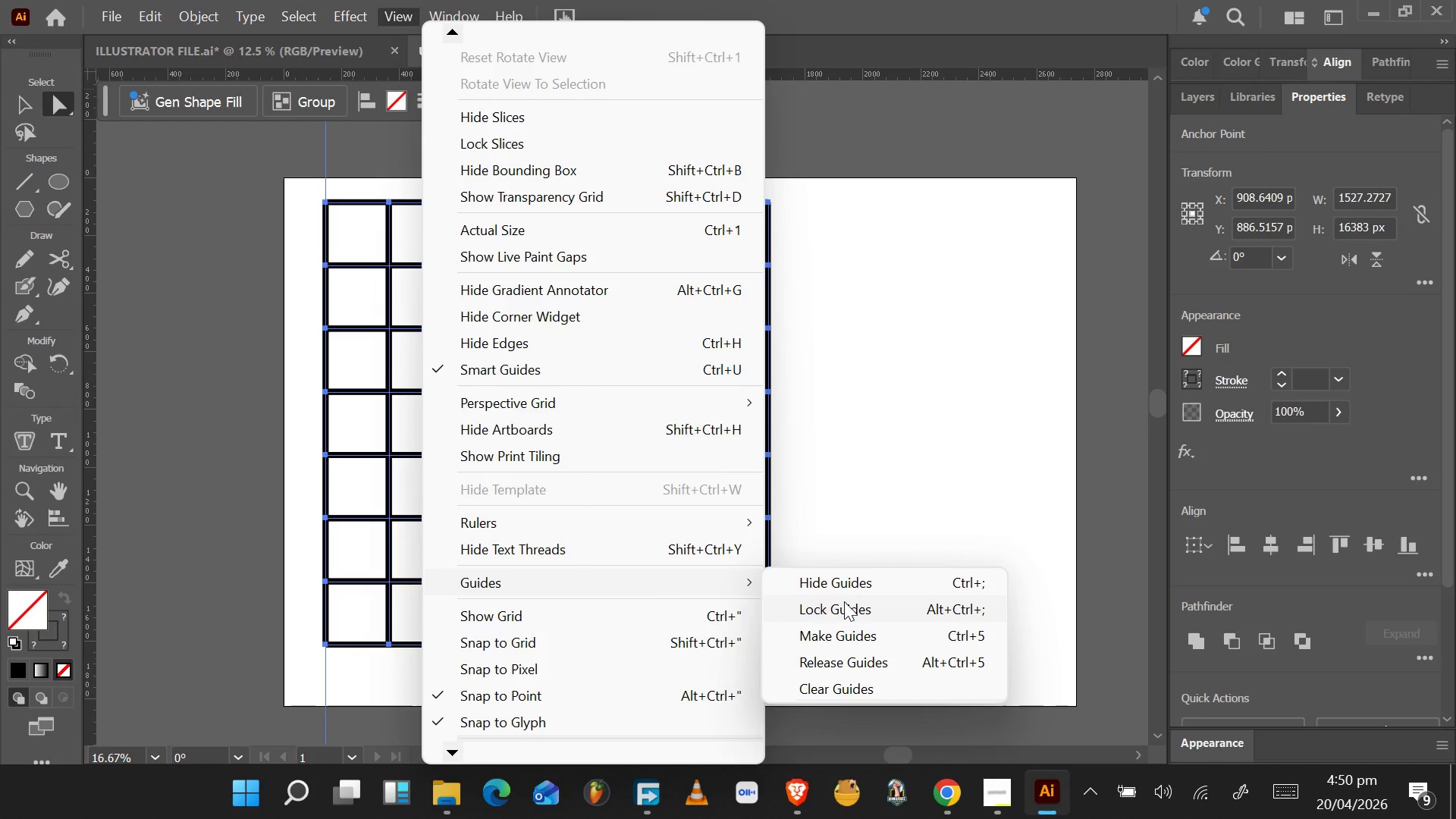 
left_click([848, 694])
 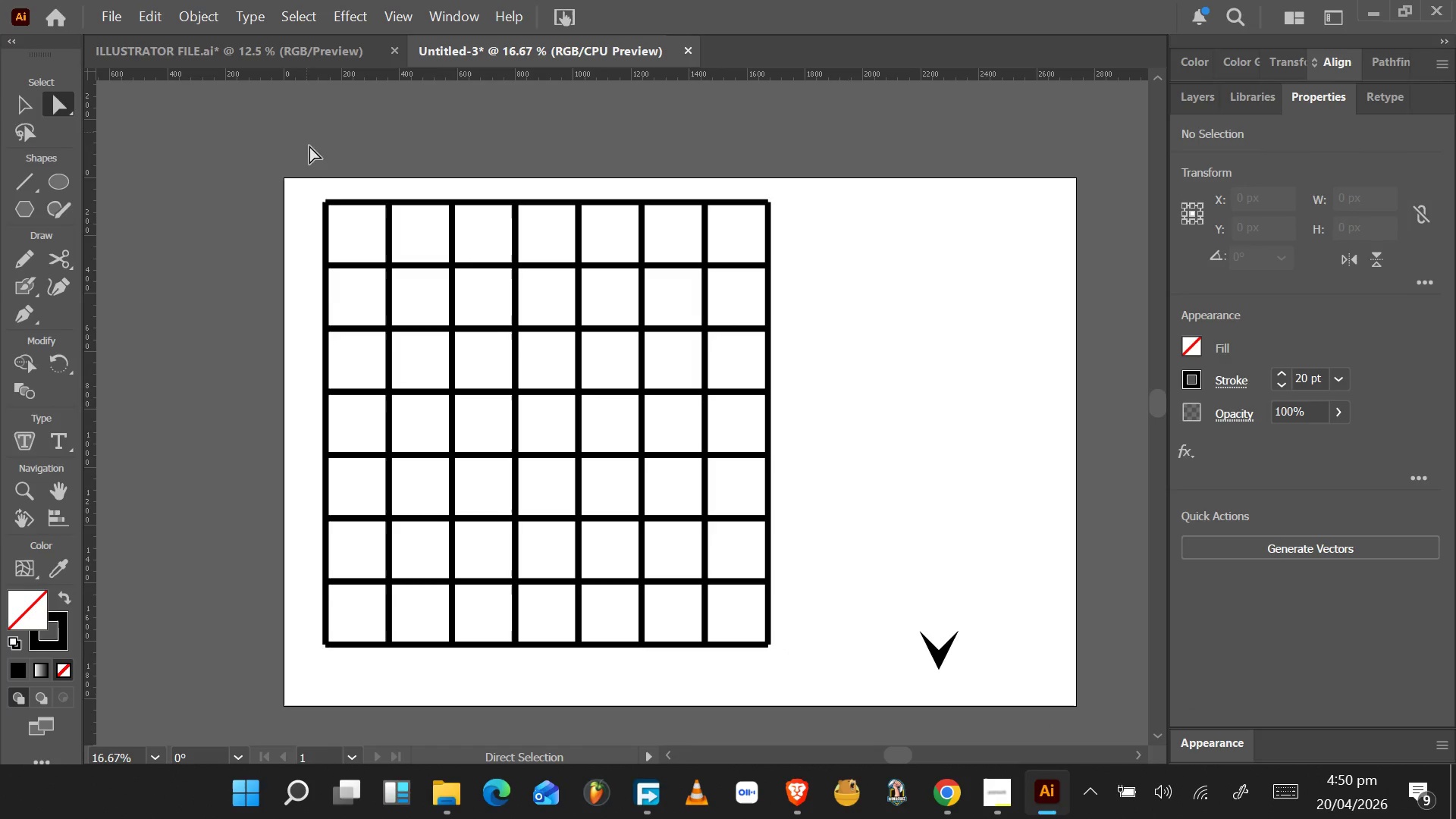 
left_click_drag(start_coordinate=[307, 193], to_coordinate=[771, 673])
 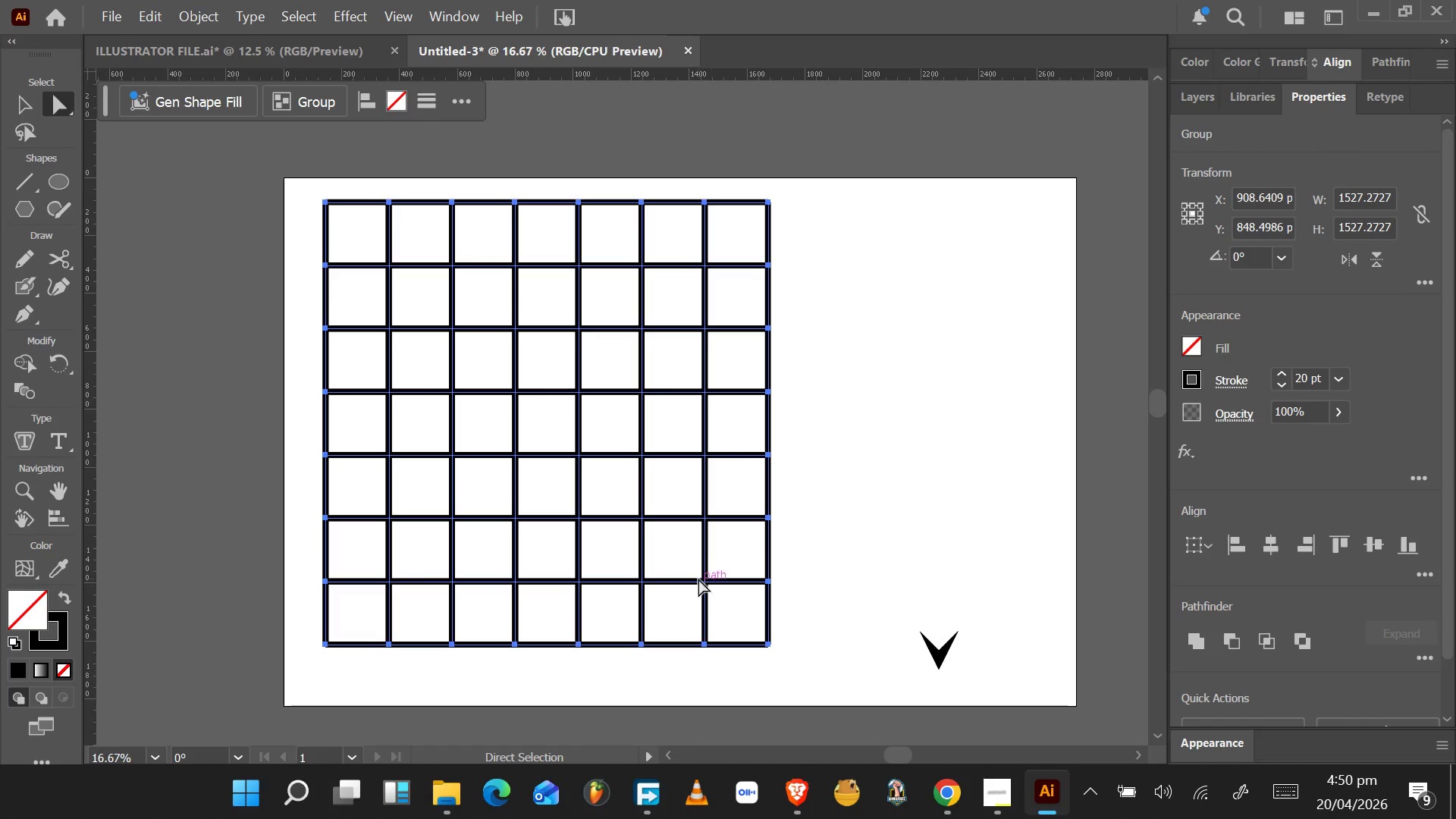 
left_click_drag(start_coordinate=[701, 580], to_coordinate=[742, 582])
 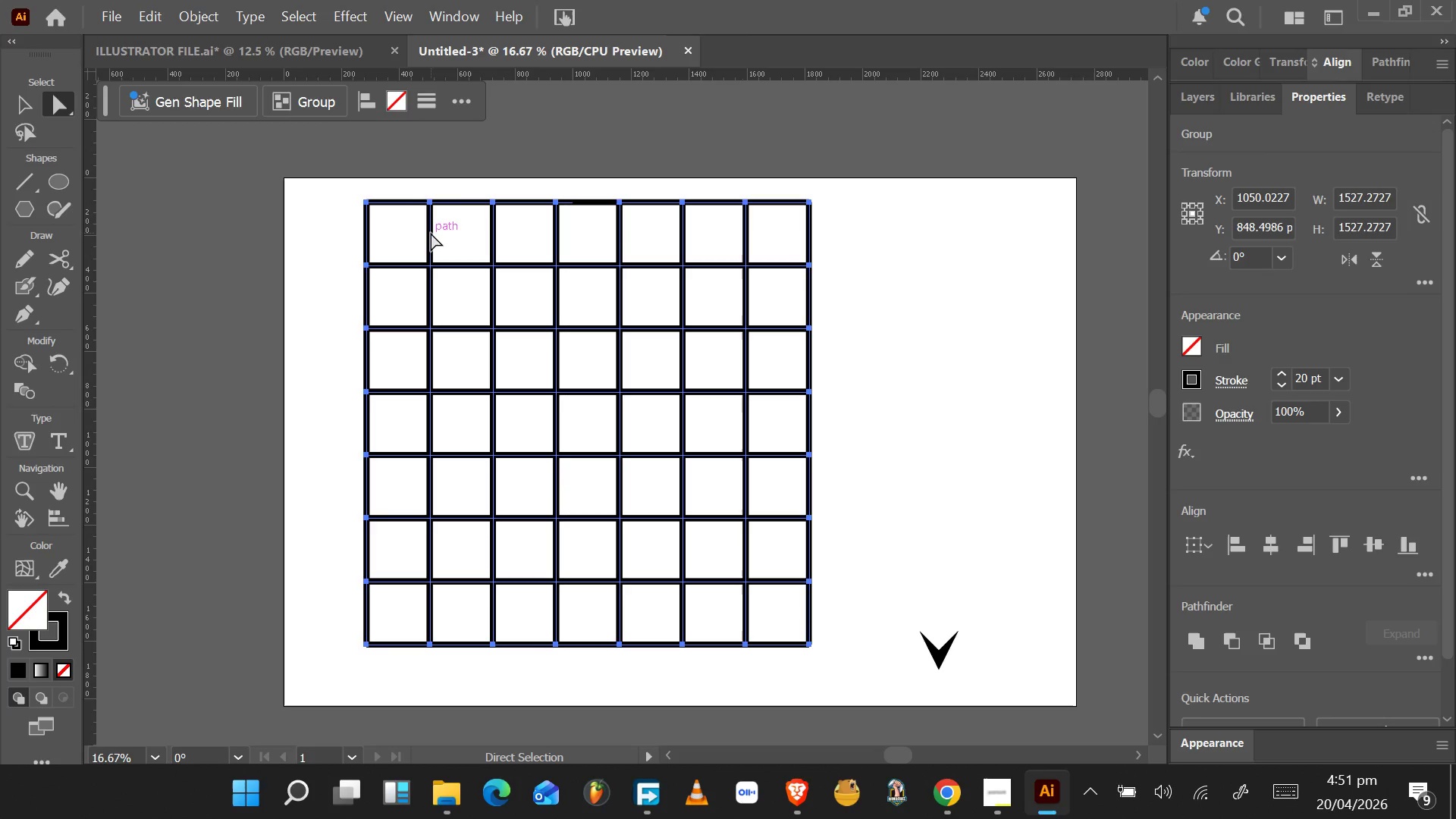 
wait(70.49)
 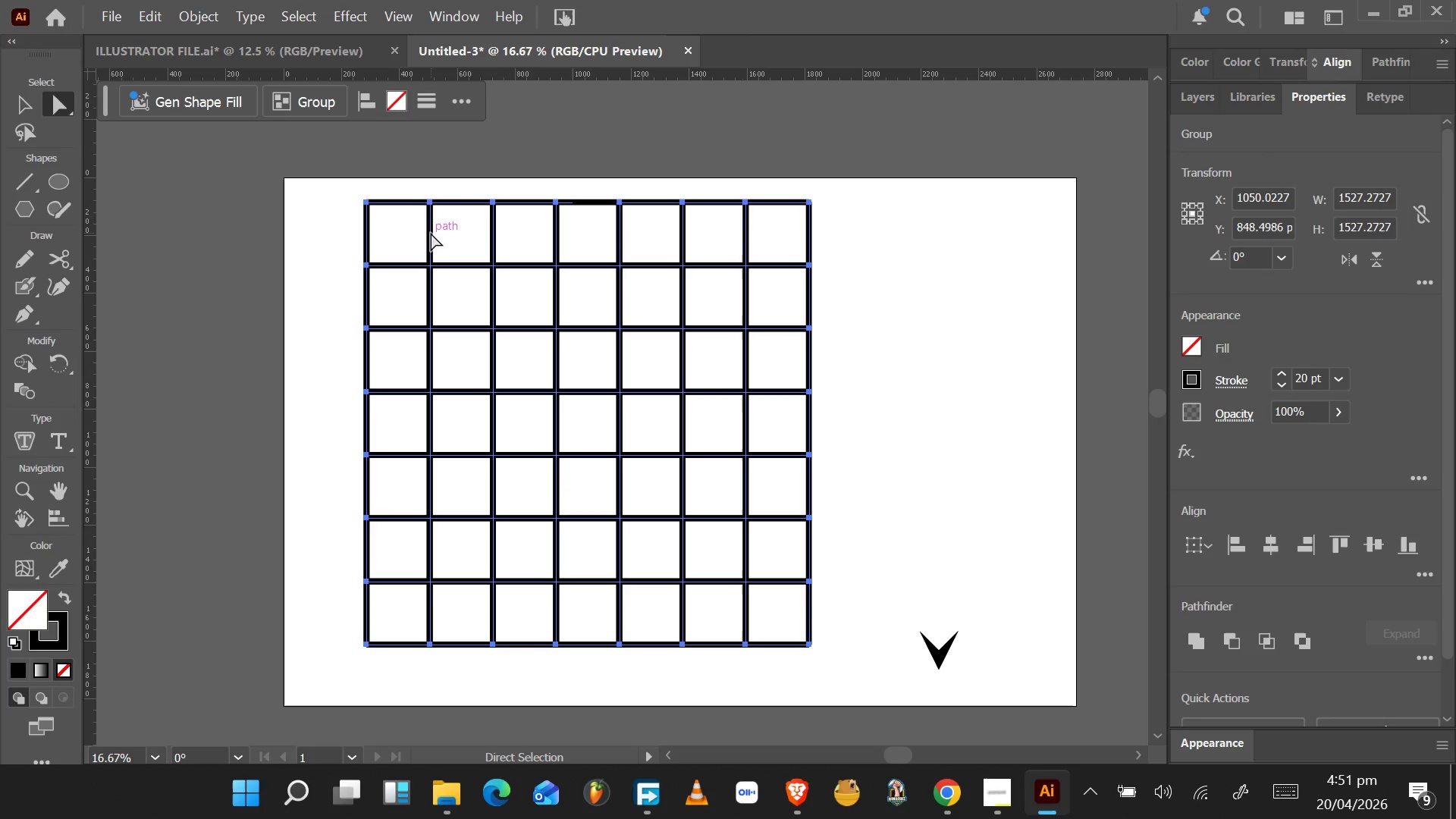 
left_click([11, 315])
 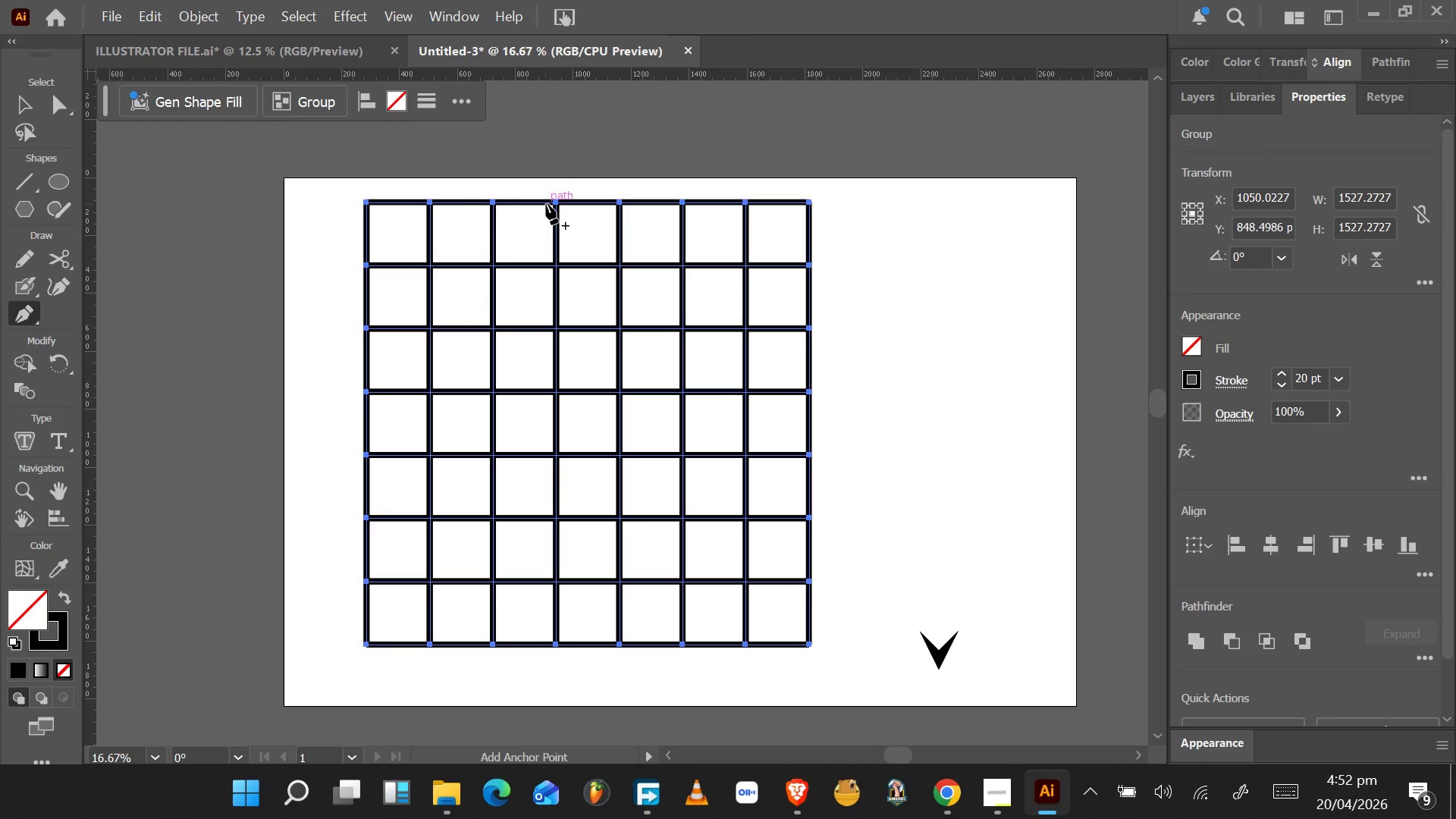 
left_click([554, 204])
 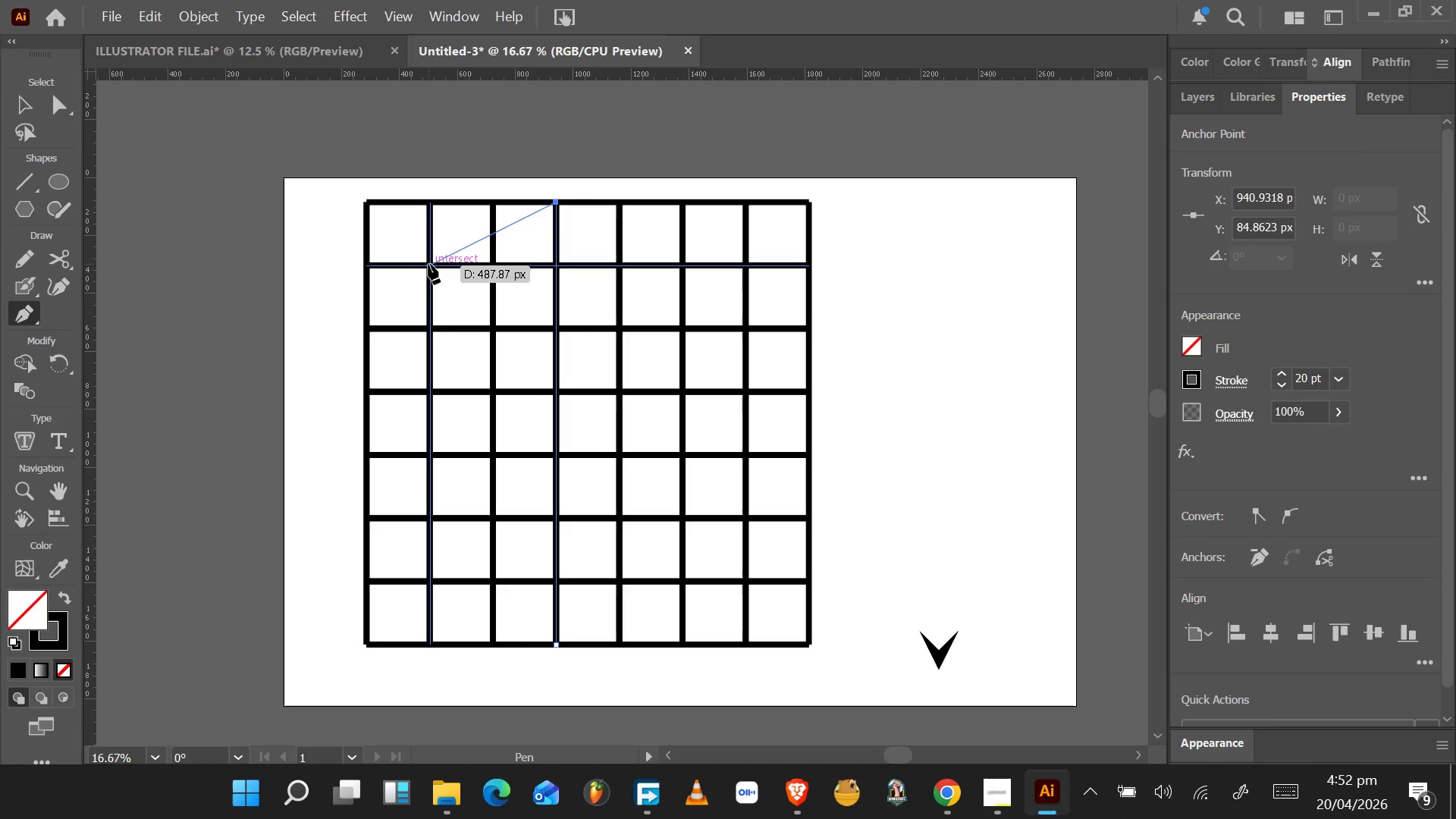 
wait(9.08)
 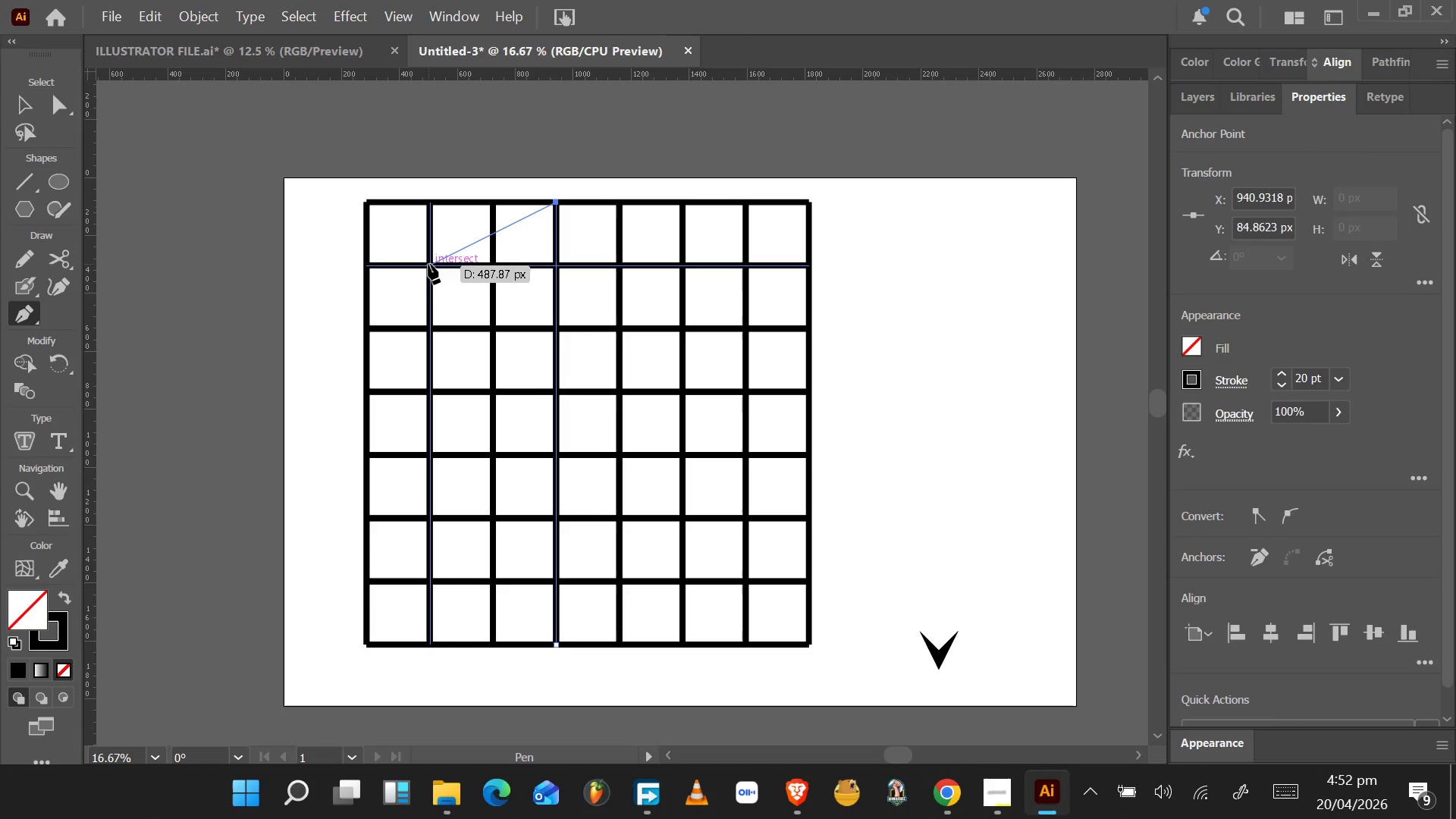 
left_click([428, 264])
 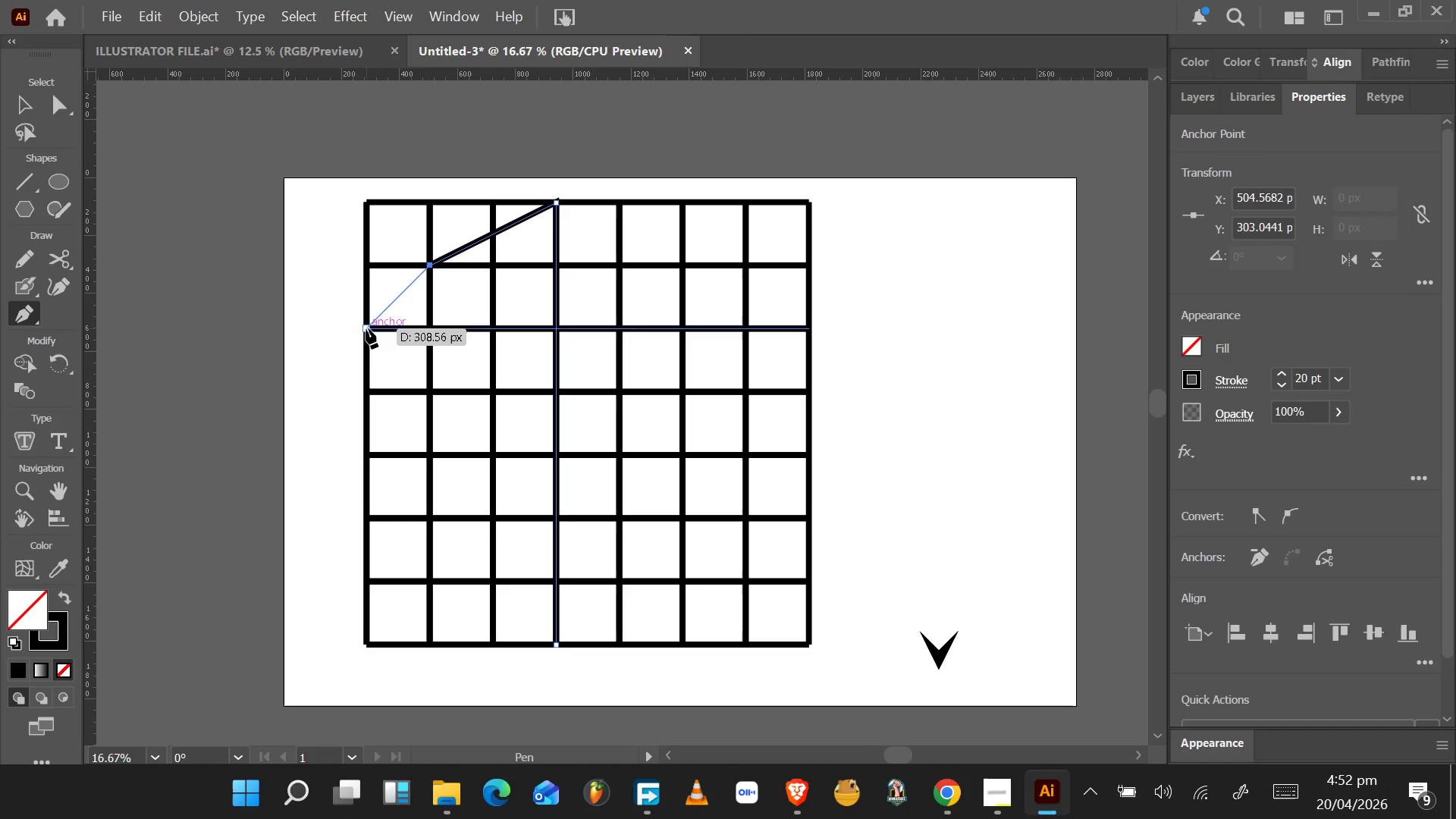 
left_click([366, 328])
 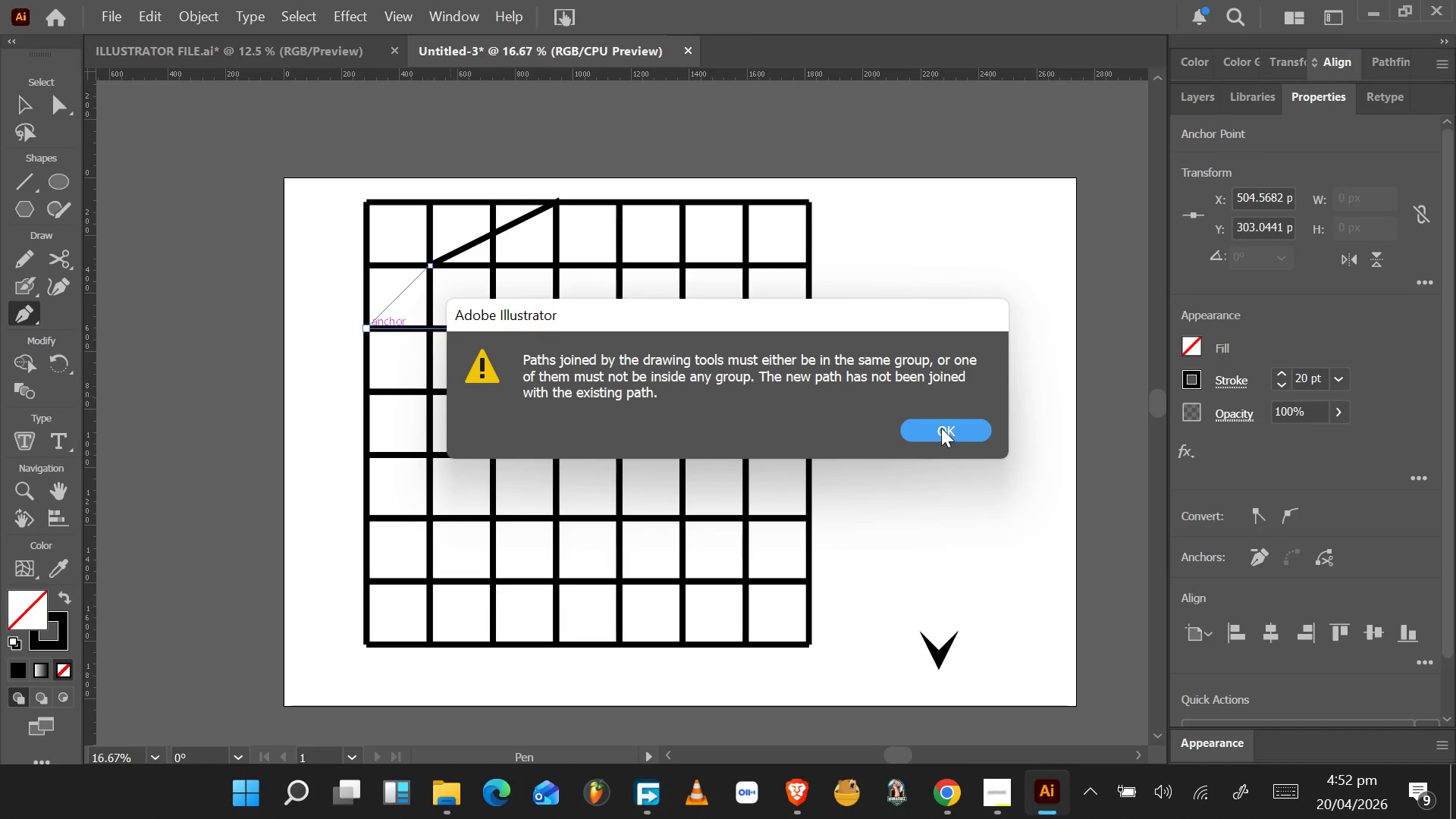 
left_click([940, 431])
 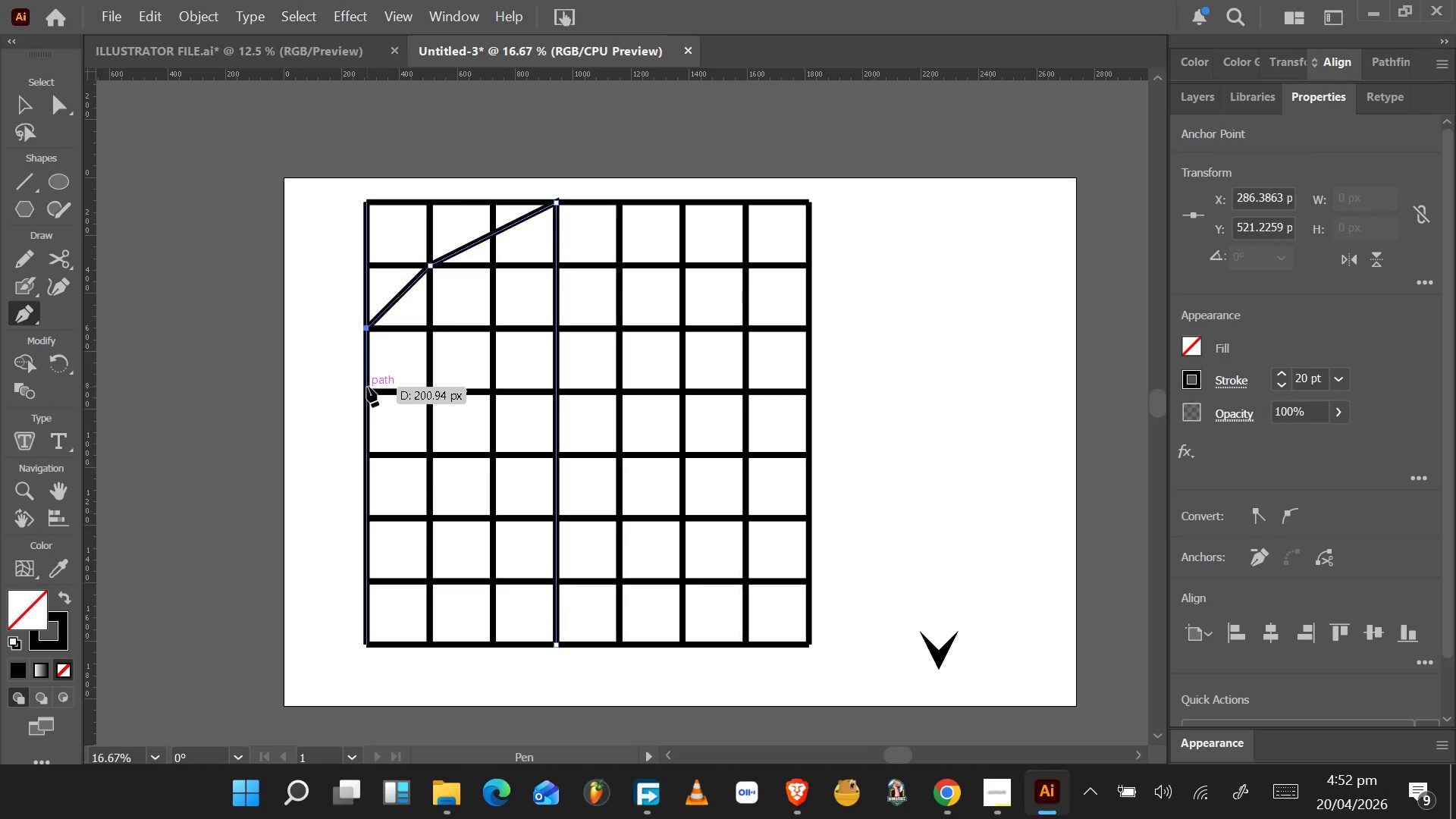 
wait(8.92)
 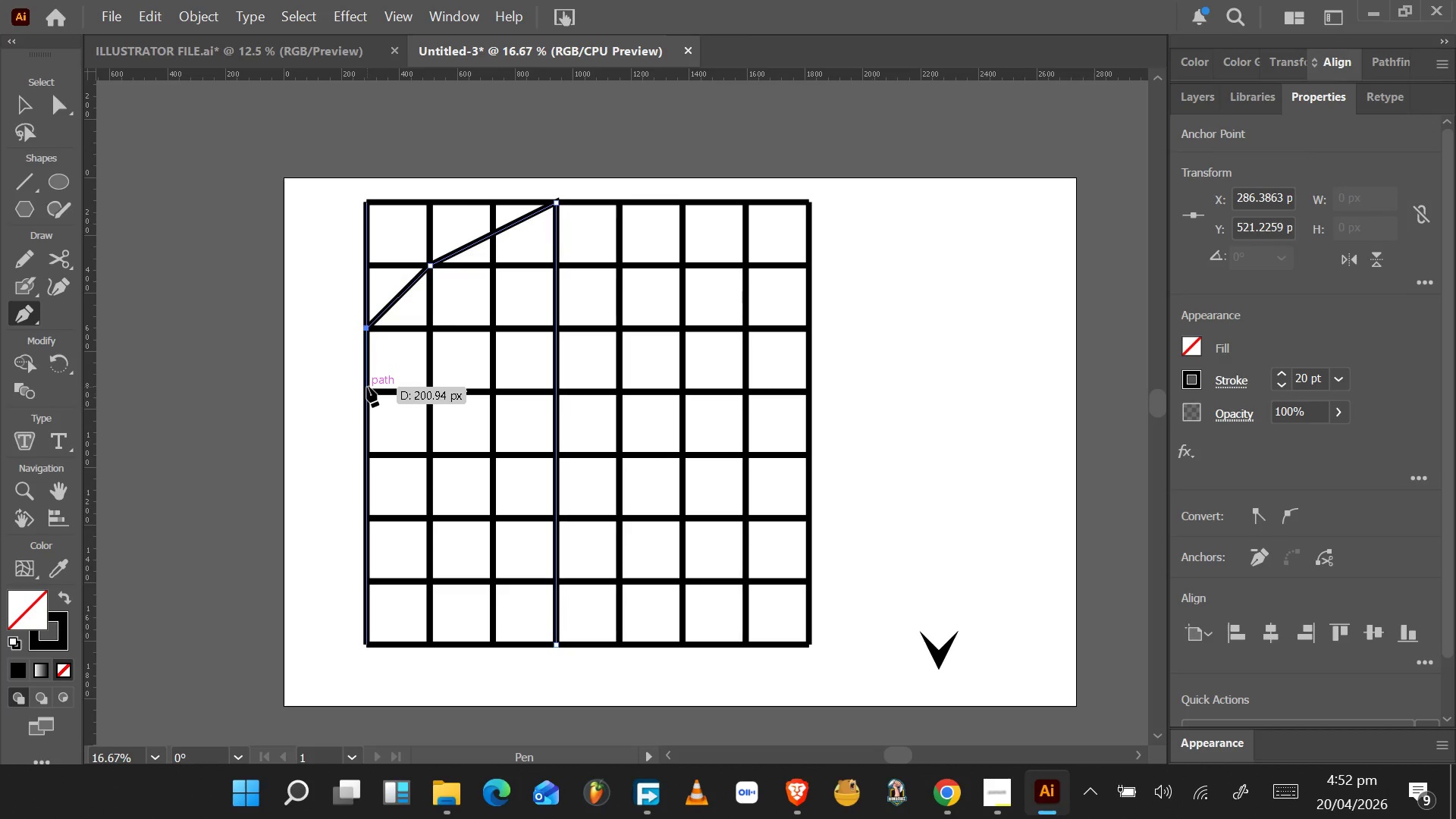 
left_click([369, 415])
 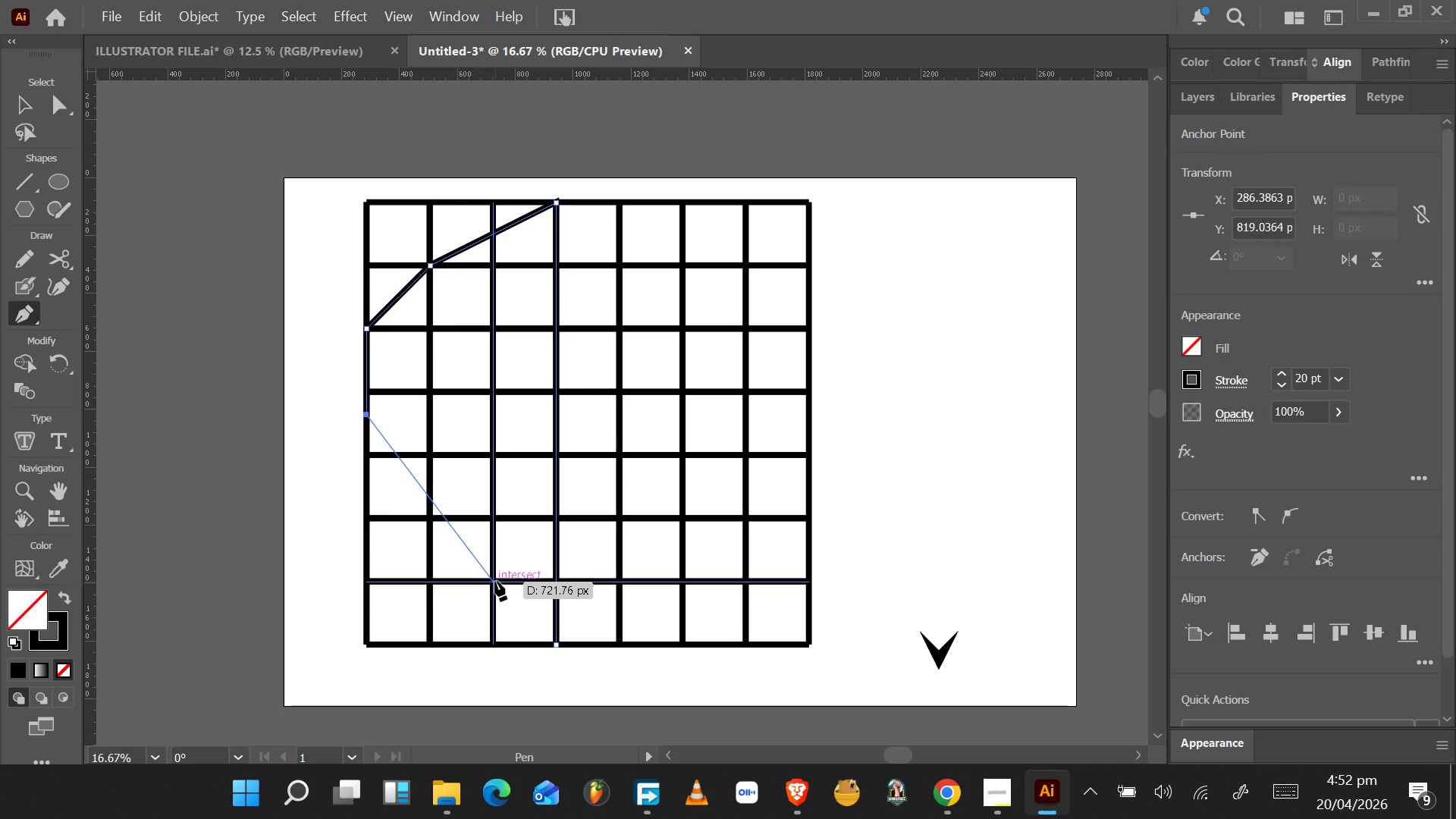 
wait(34.38)
 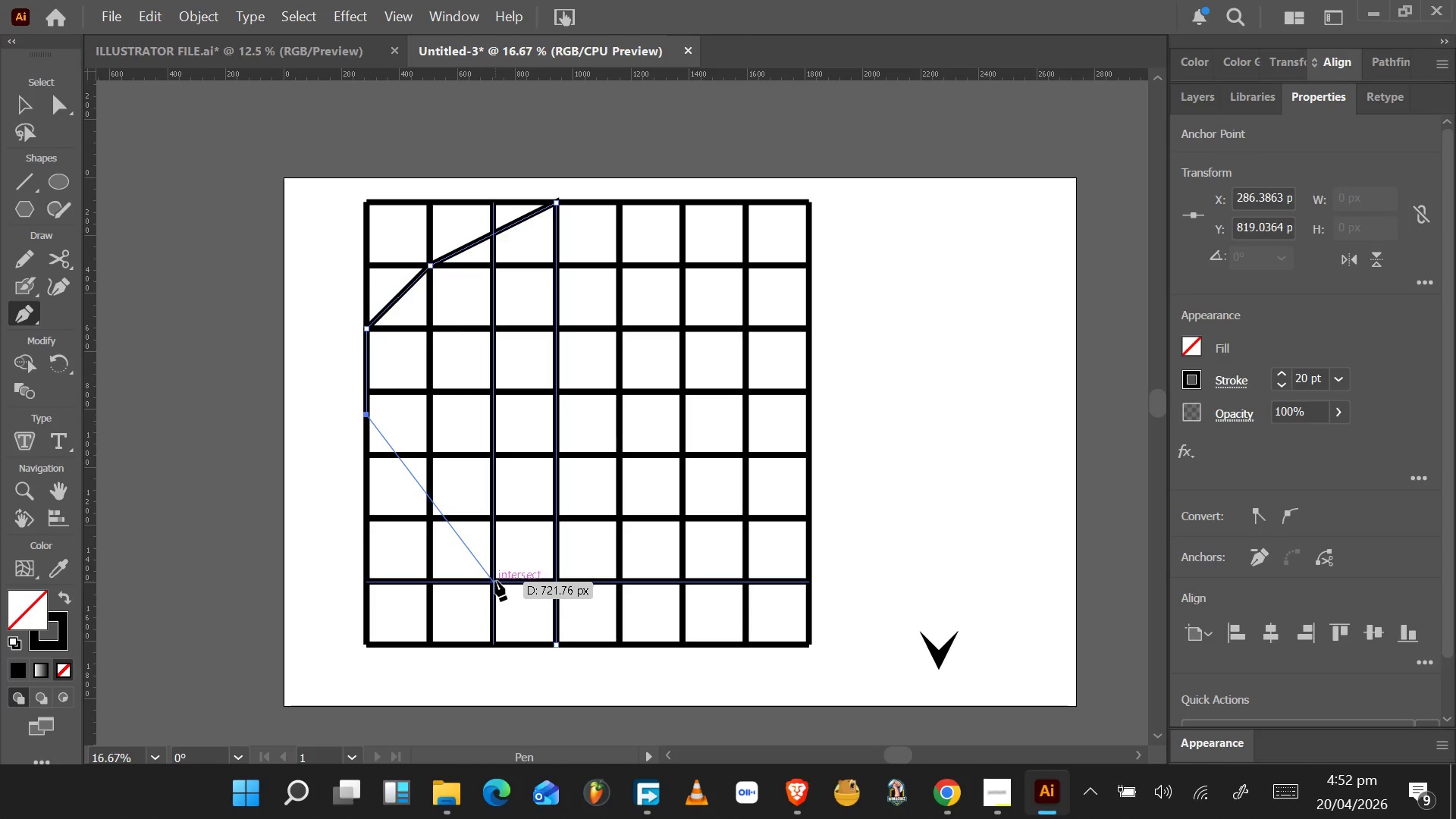 
left_click([495, 581])
 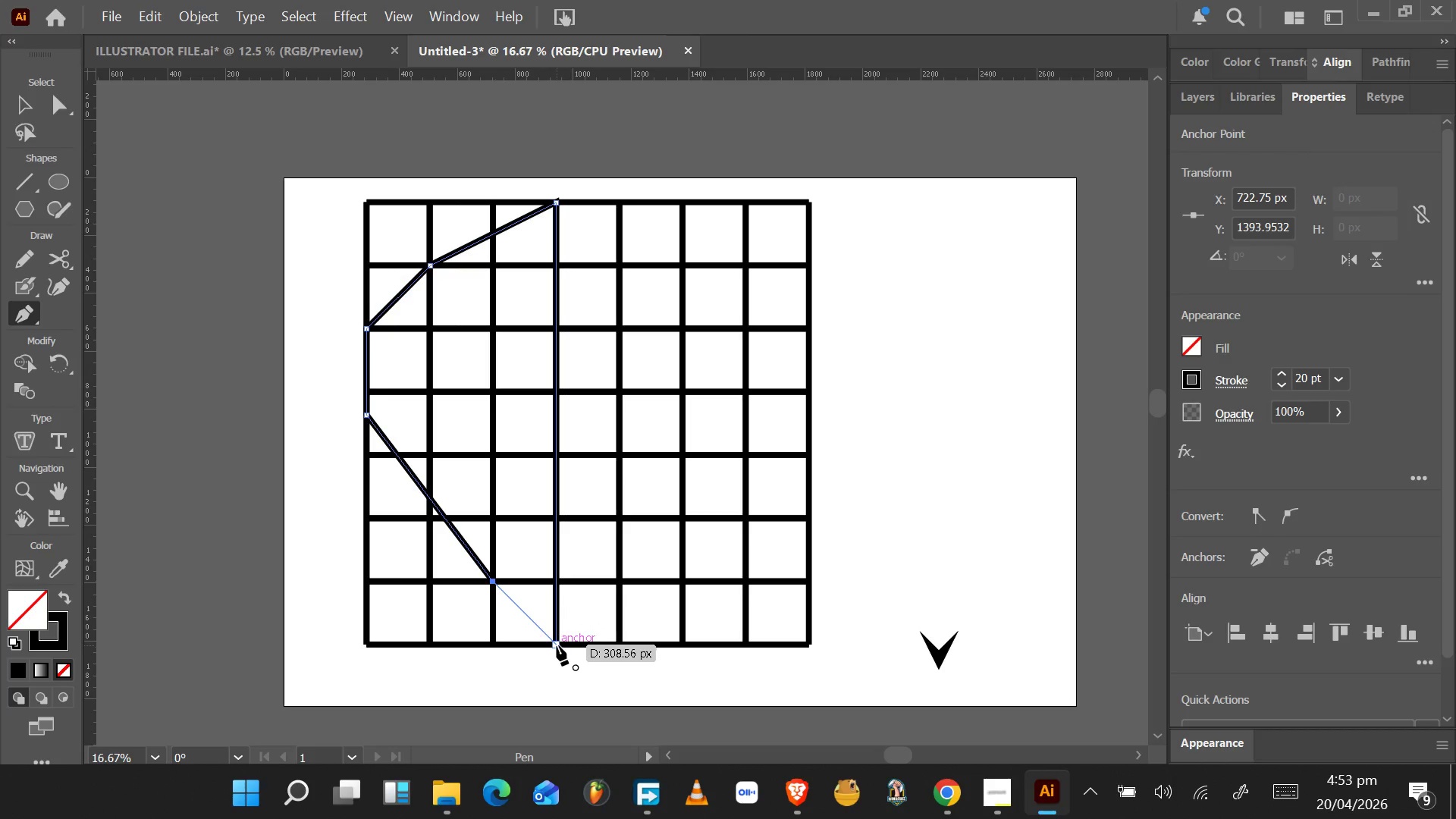 
wait(5.92)
 